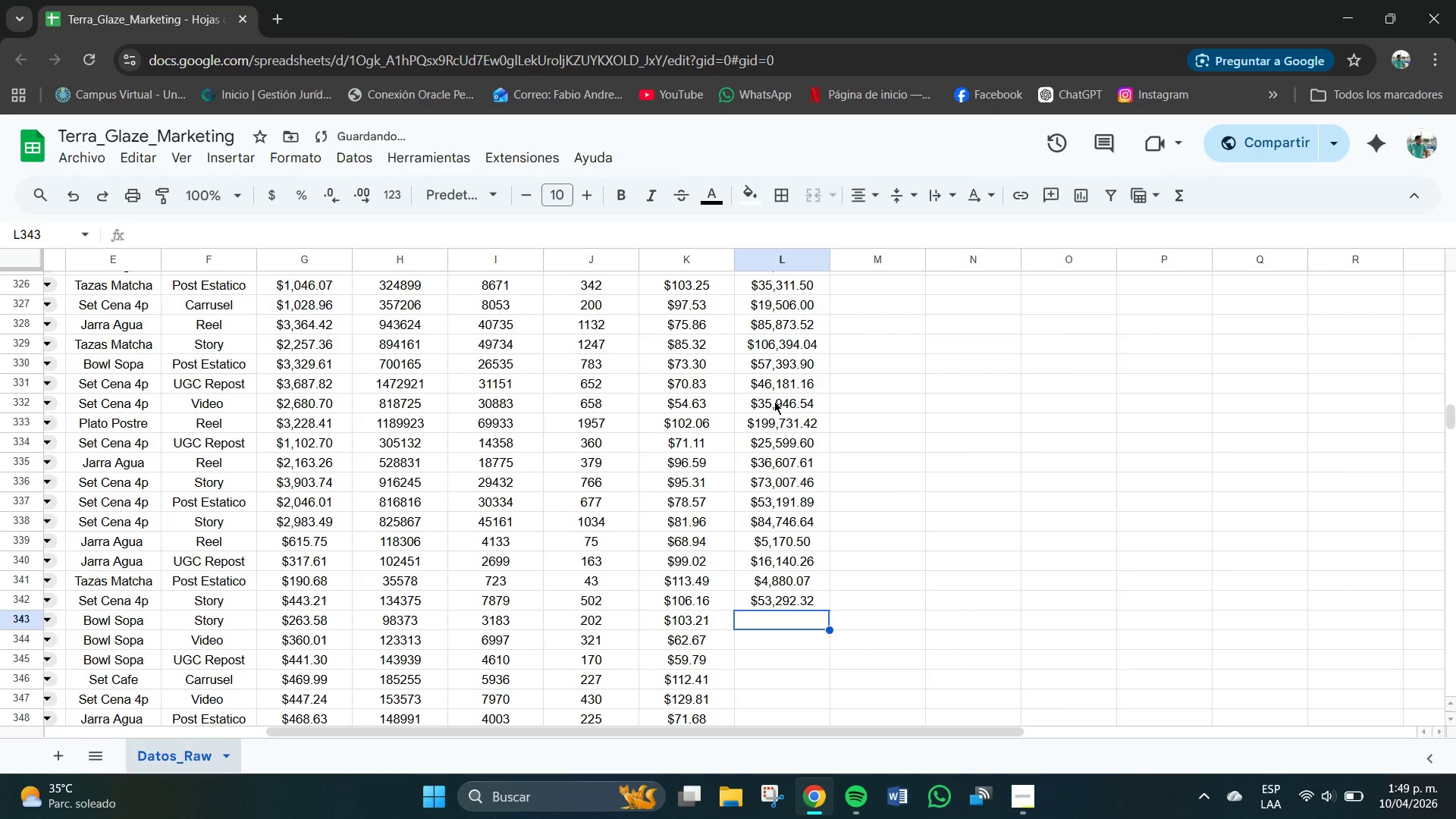 
key(Numpad2)
 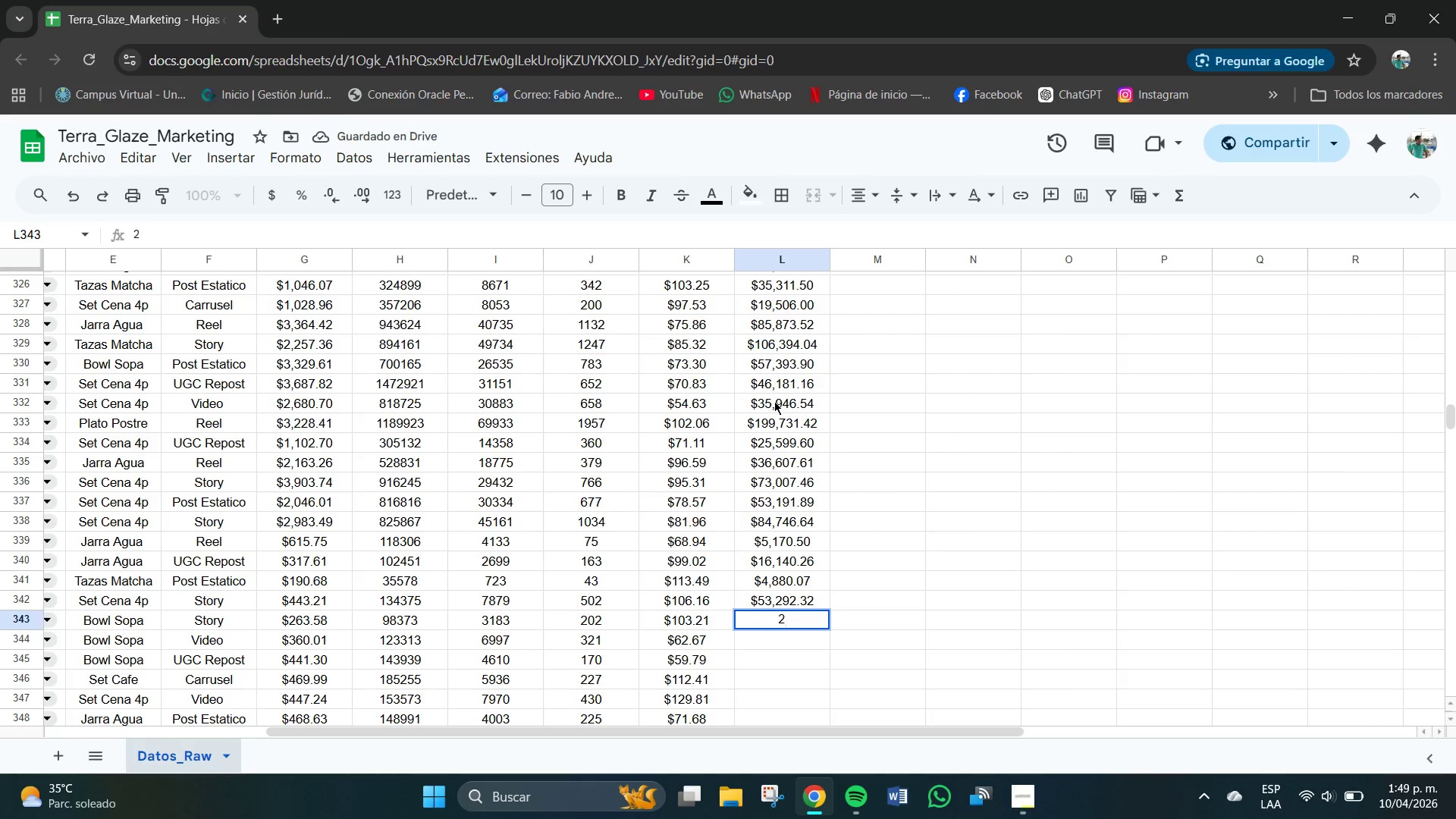 
key(Numpad0)
 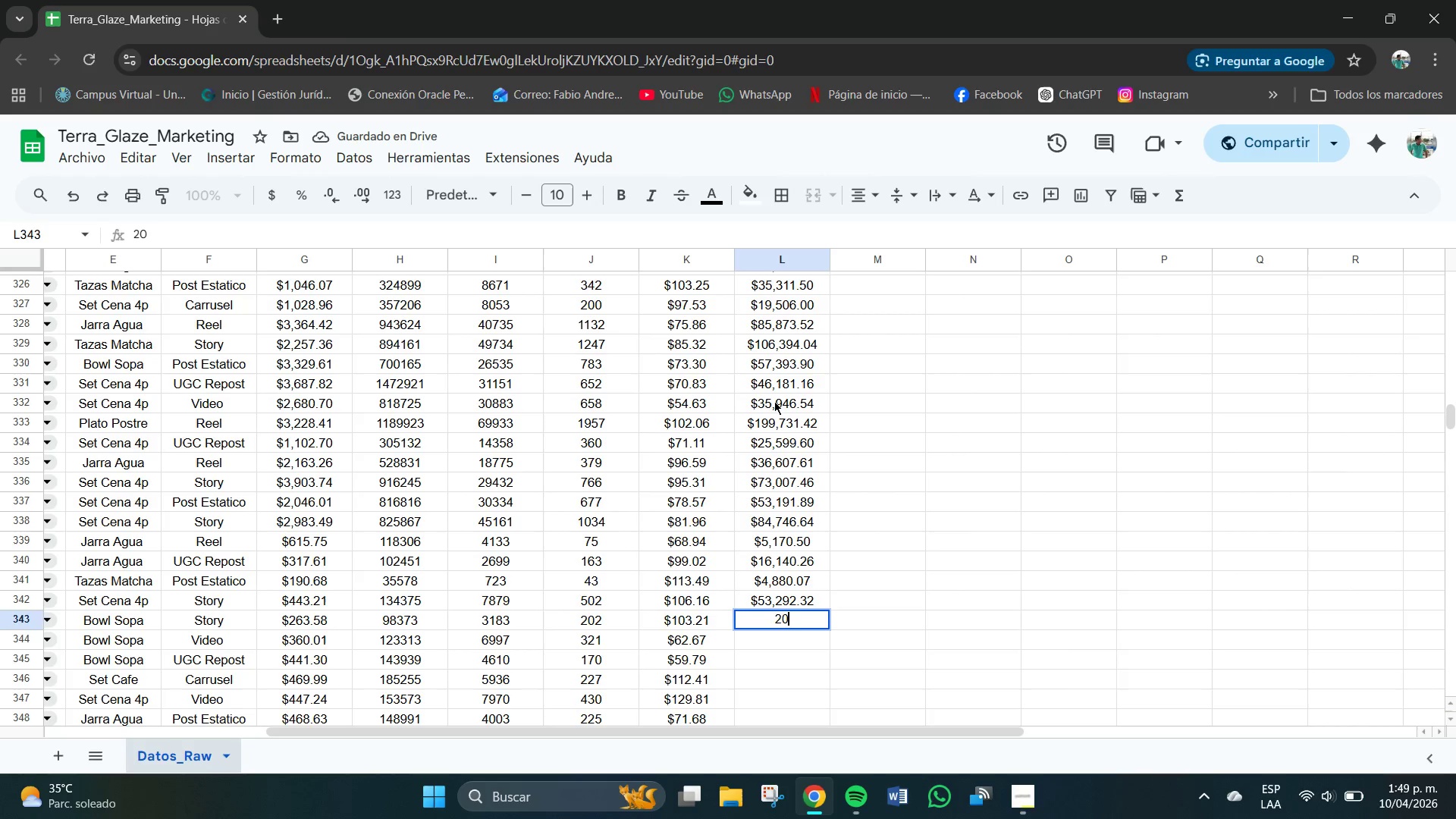 
key(Numpad4)
 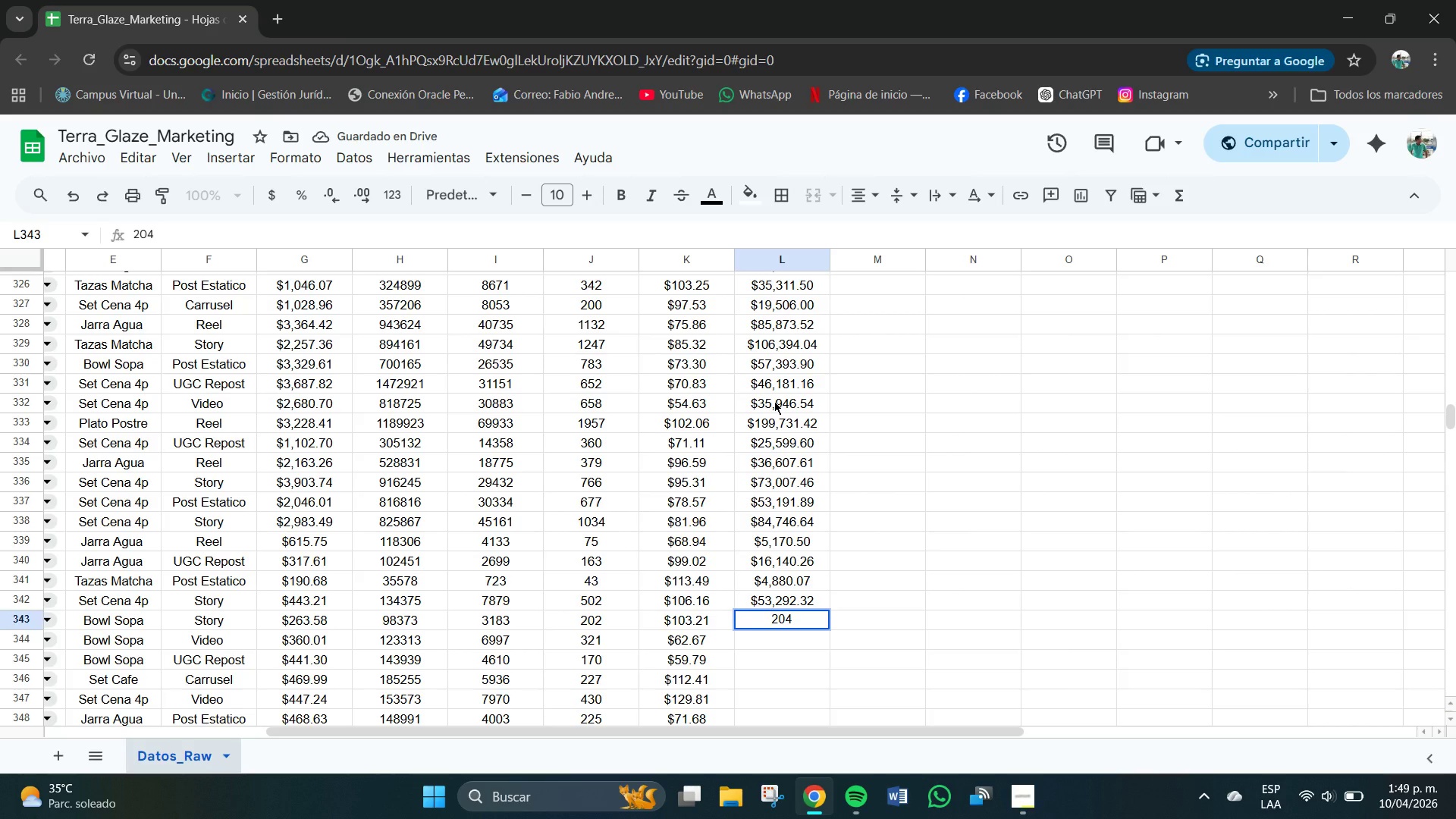 
key(Backspace)
 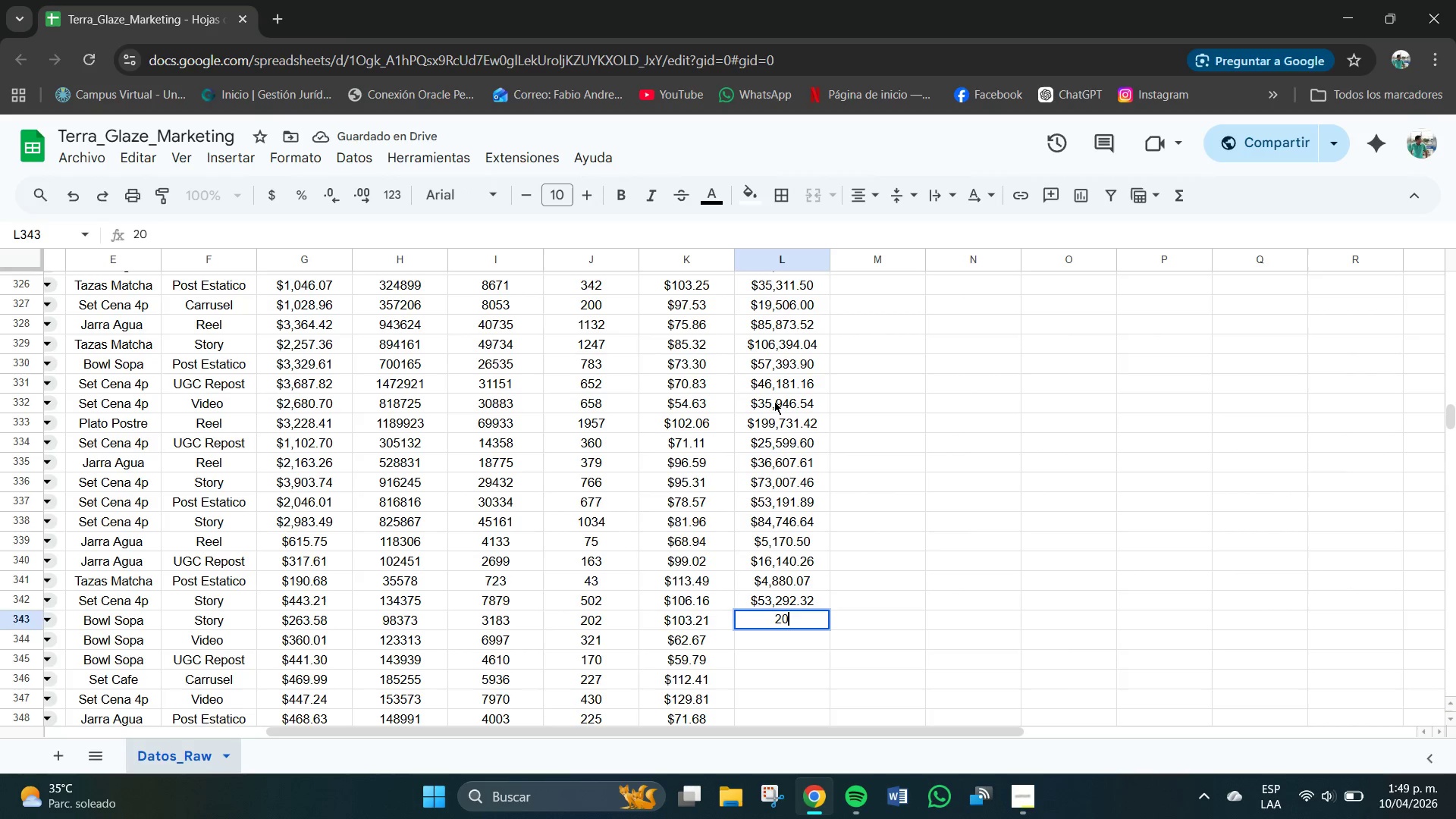 
key(Numpad8)
 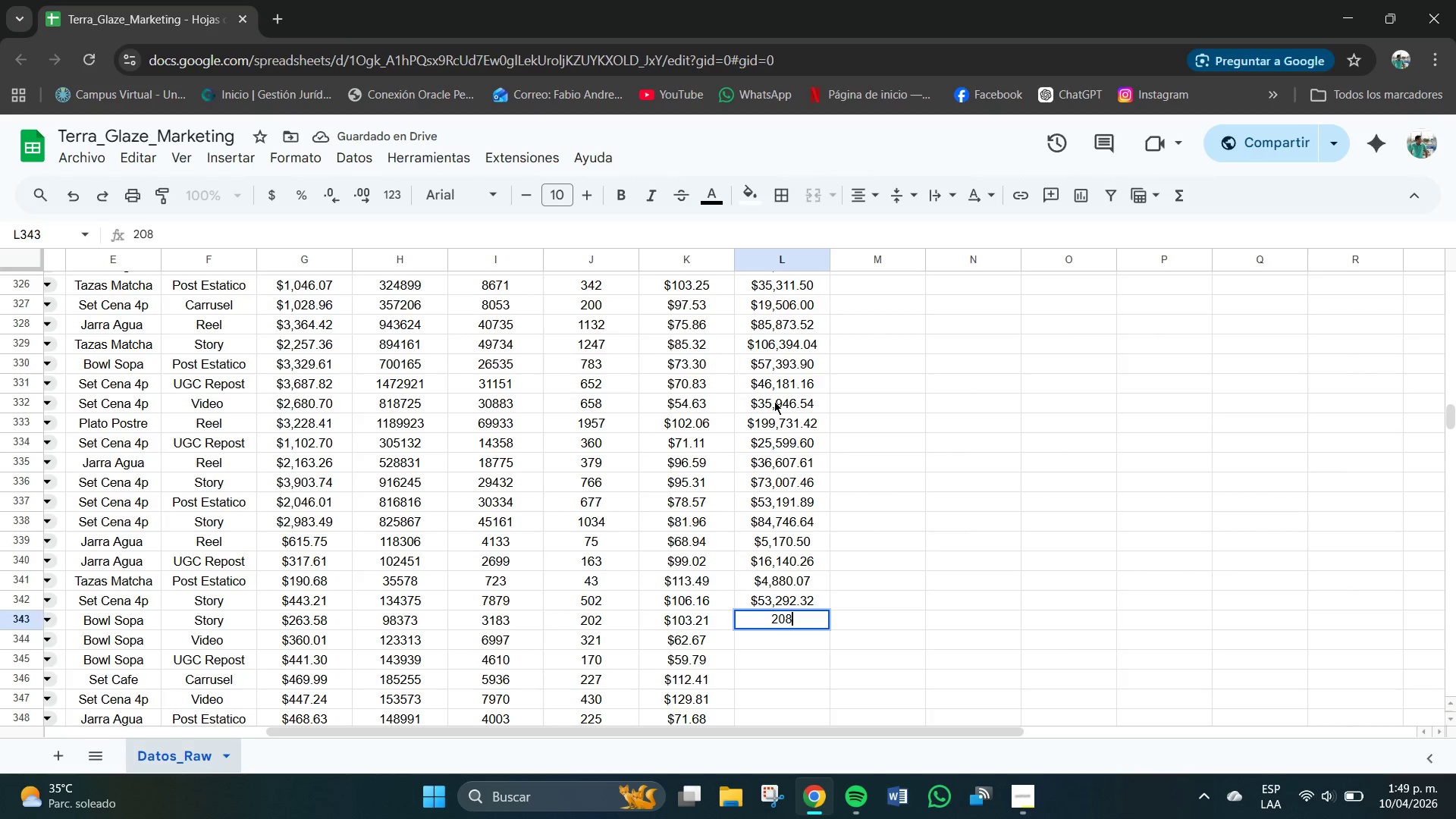 
key(Numpad4)
 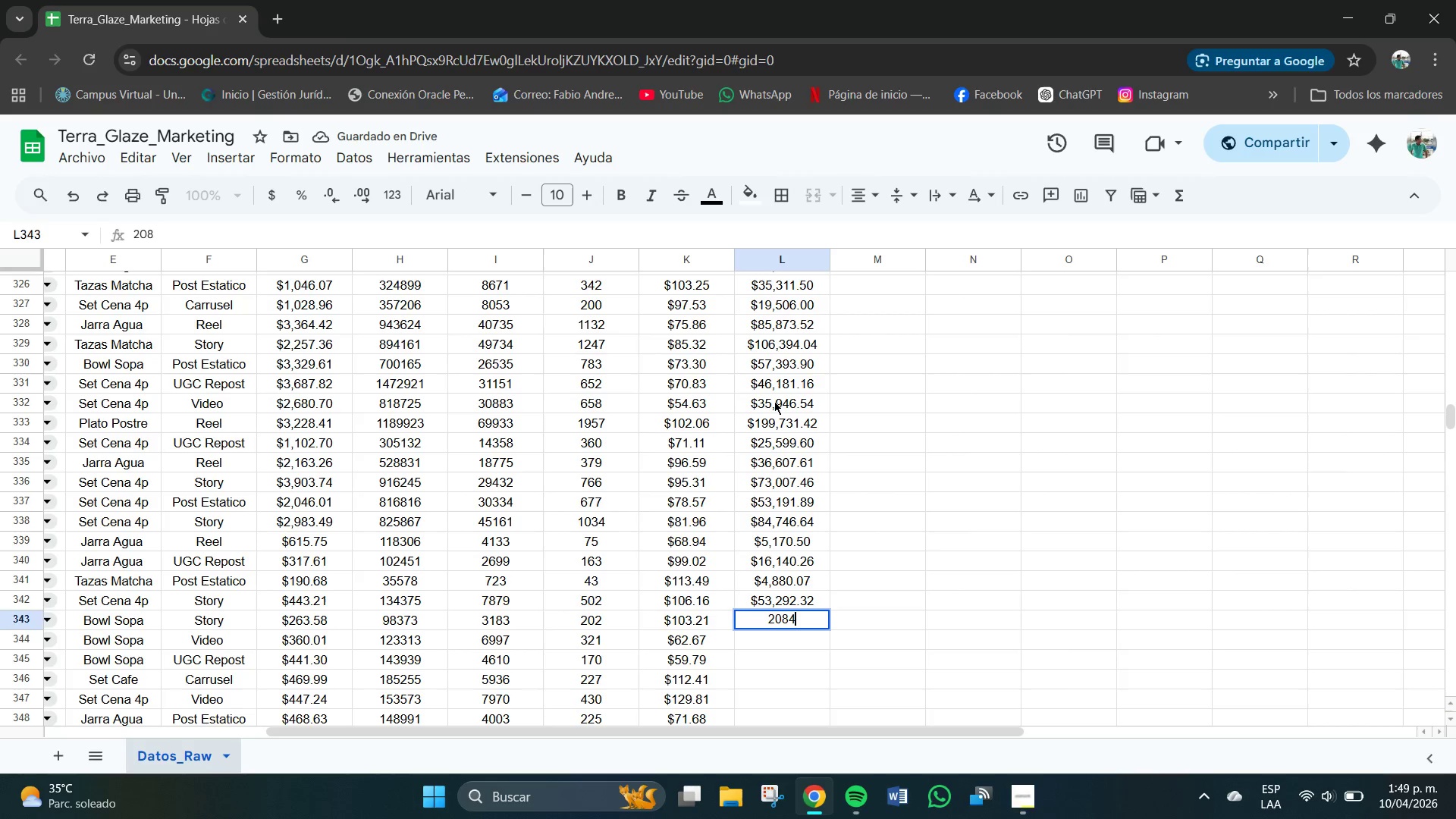 
key(Numpad8)
 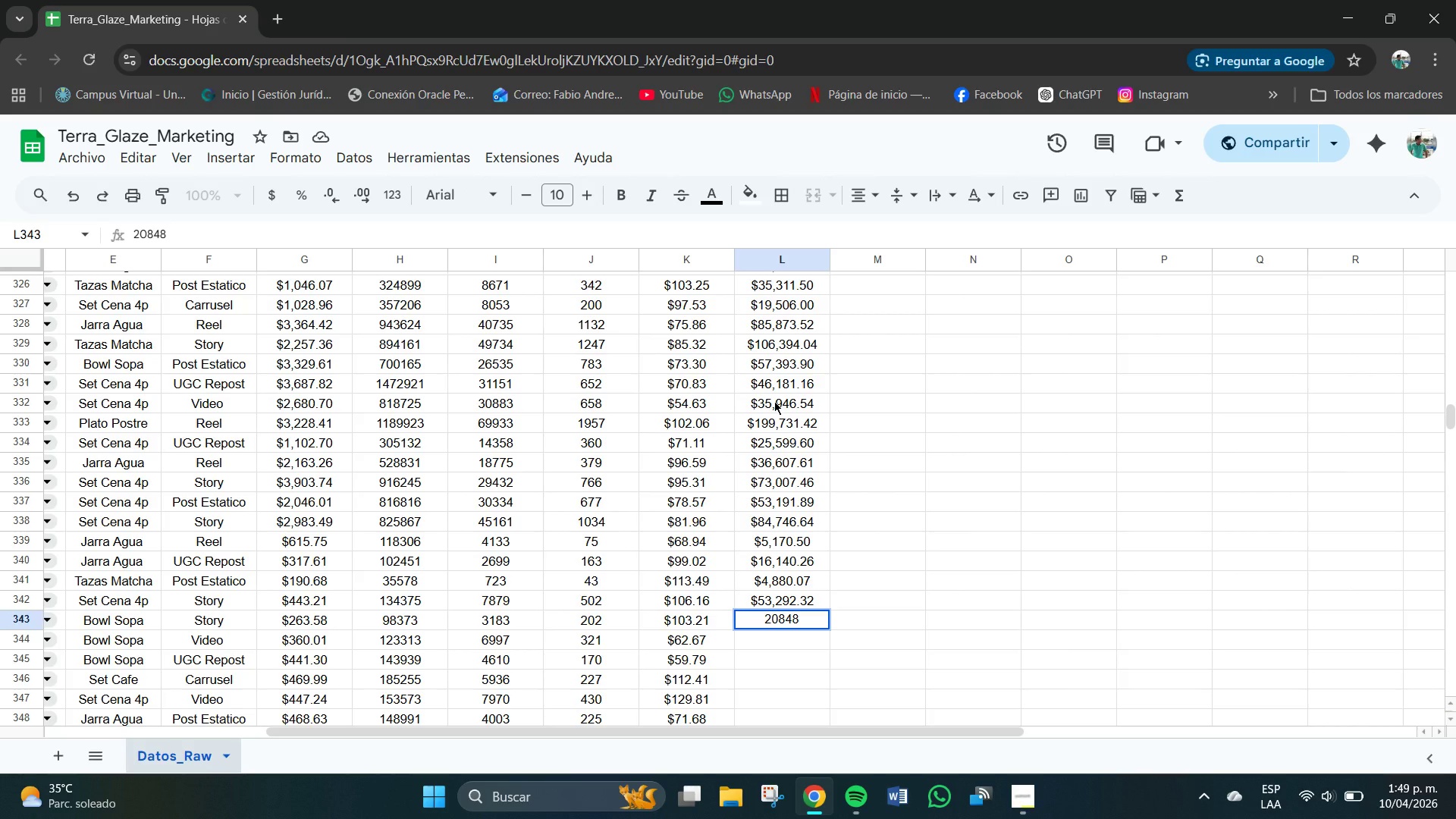 
key(NumpadDecimal)
 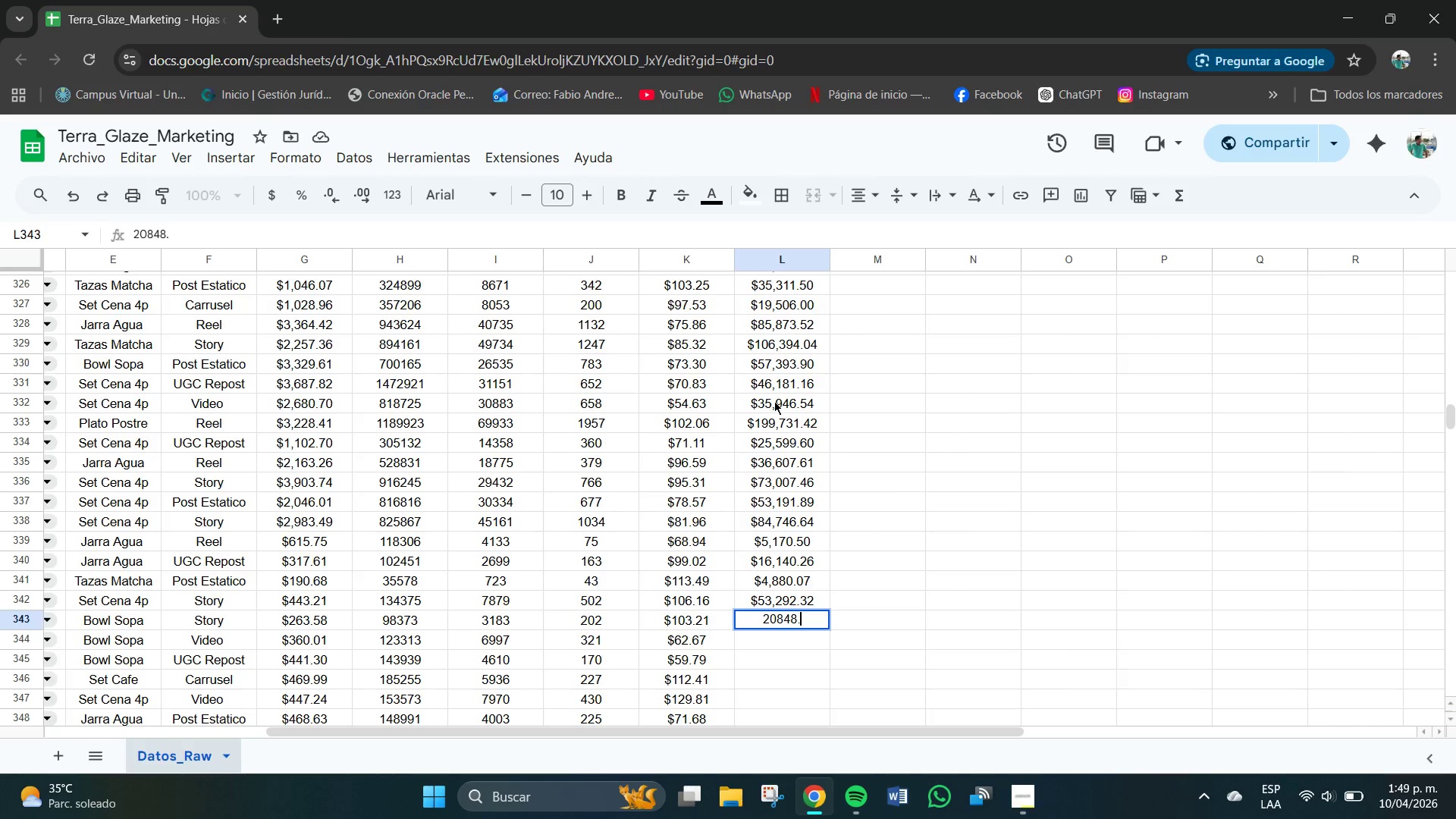 
key(Numpad4)
 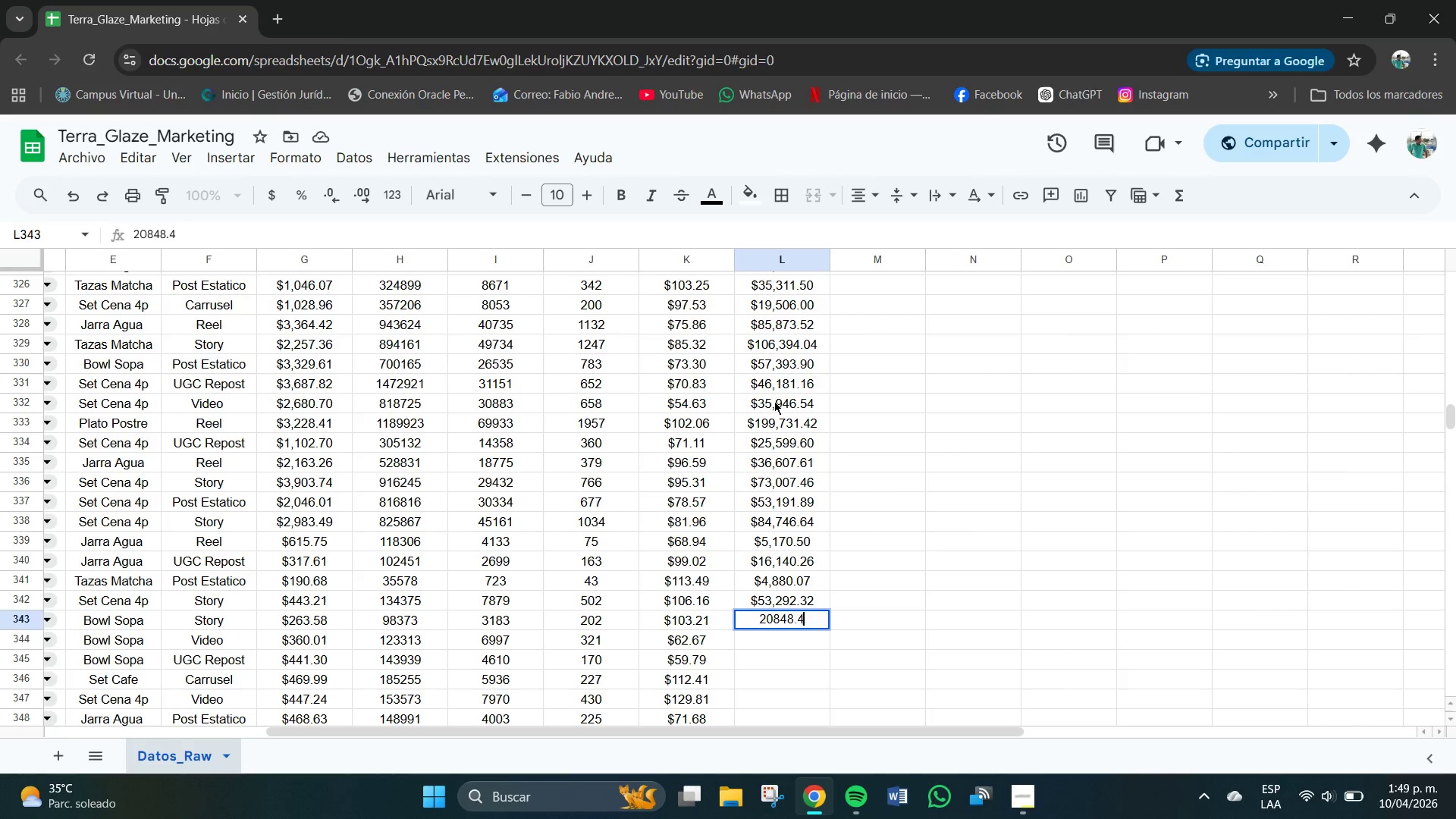 
key(Numpad2)
 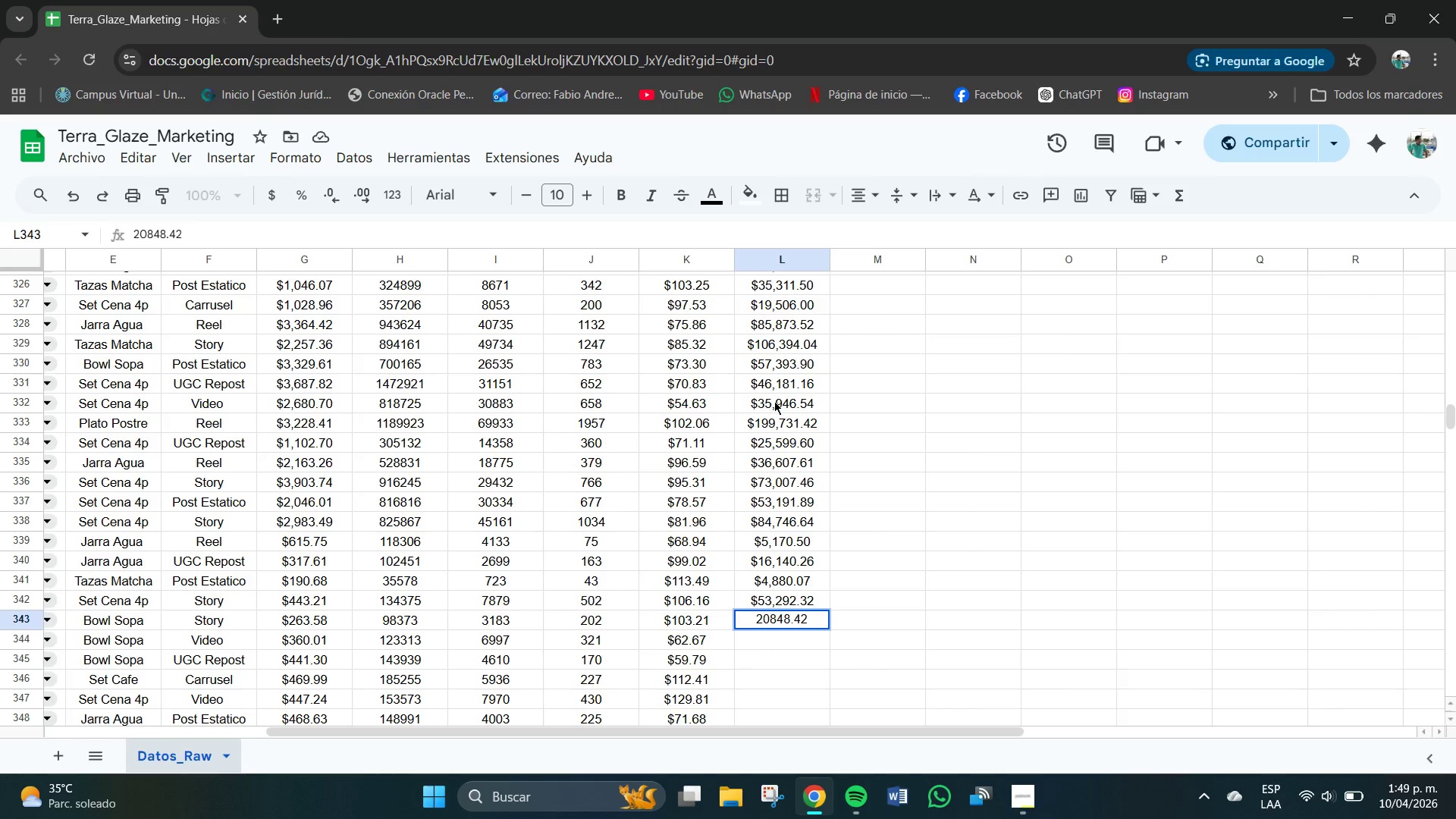 
key(NumpadEnter)
 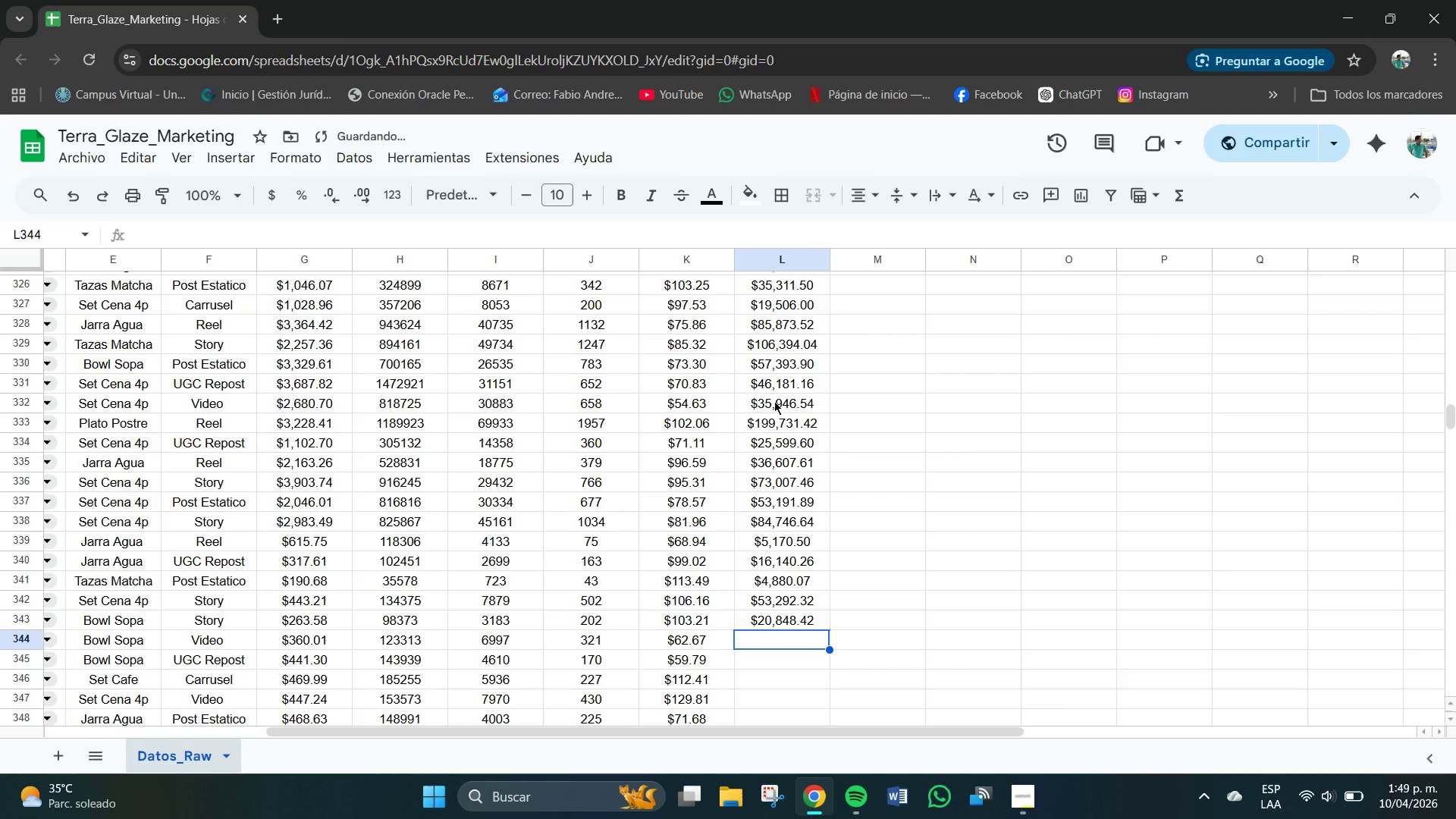 
key(Numpad2)
 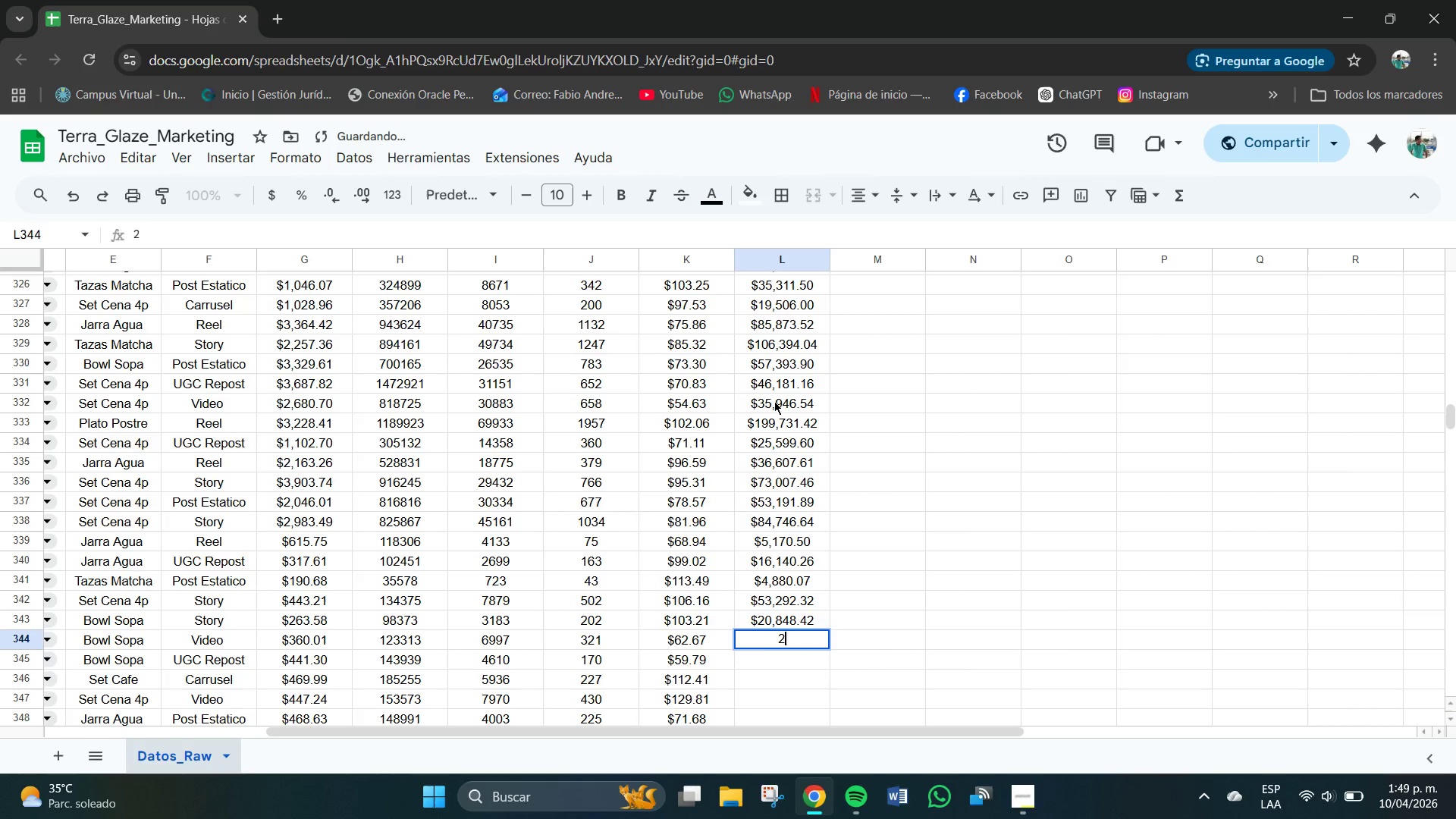 
key(Numpad0)
 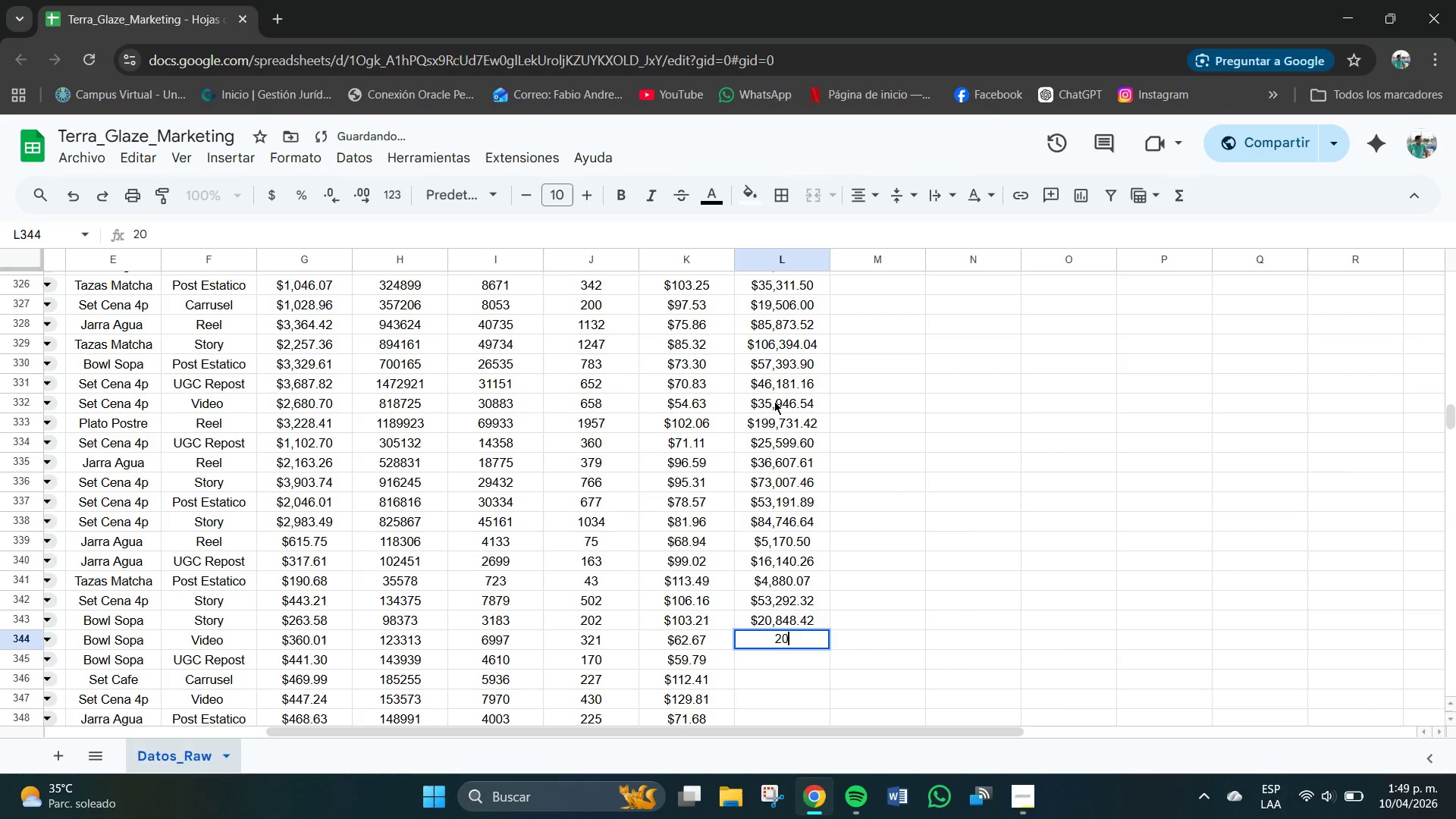 
key(Numpad1)
 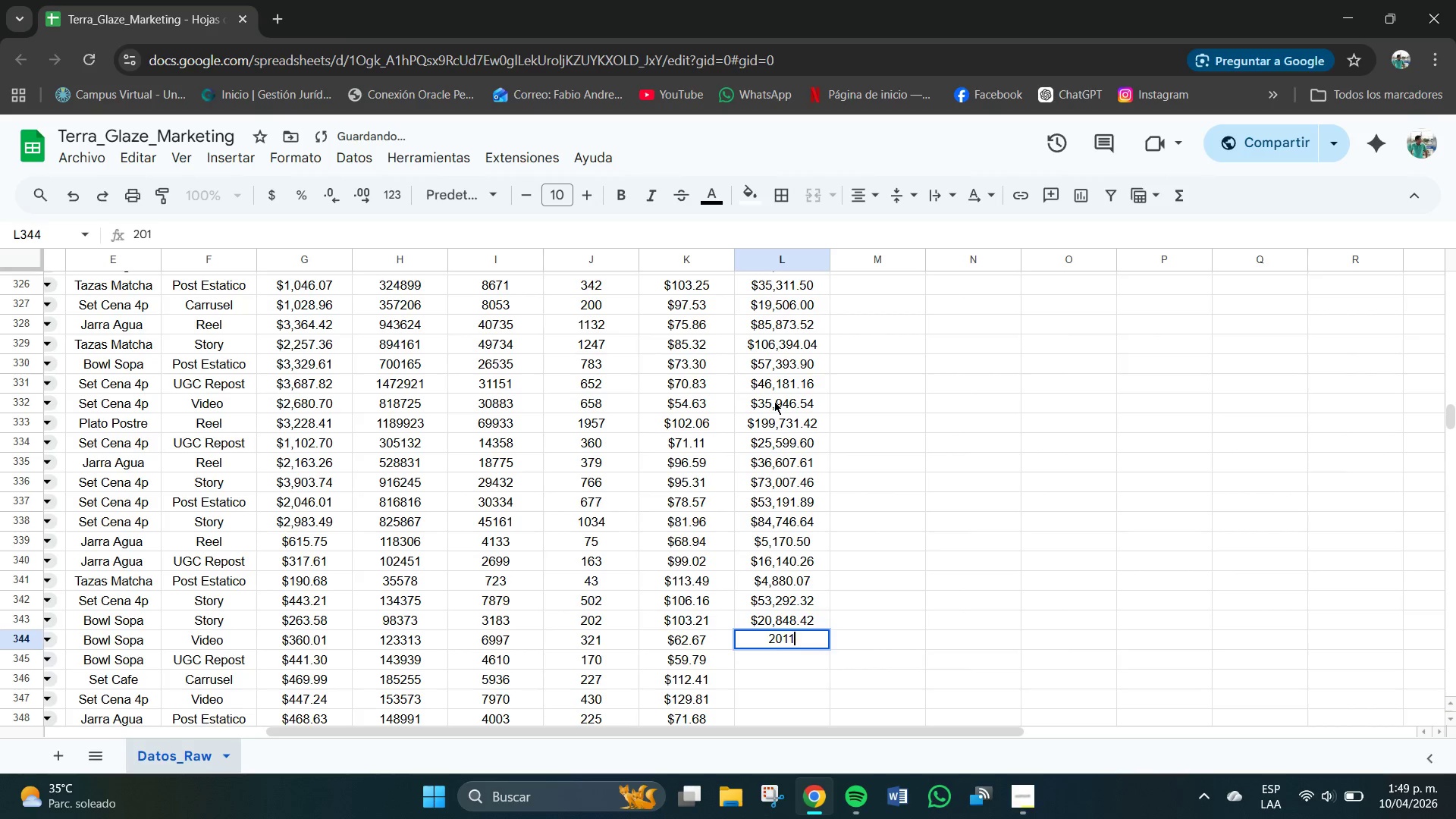 
key(Numpad1)
 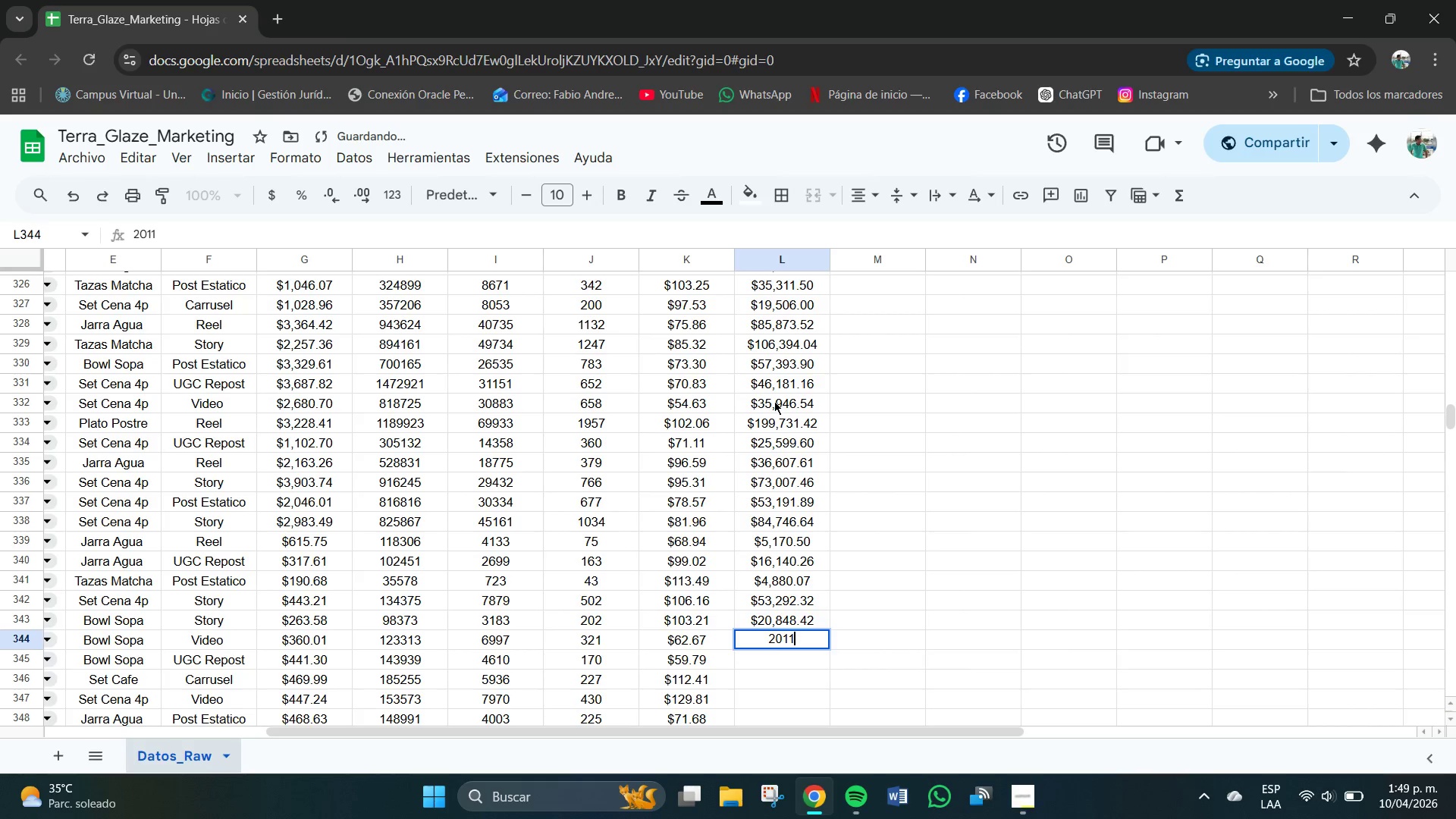 
key(Numpad7)
 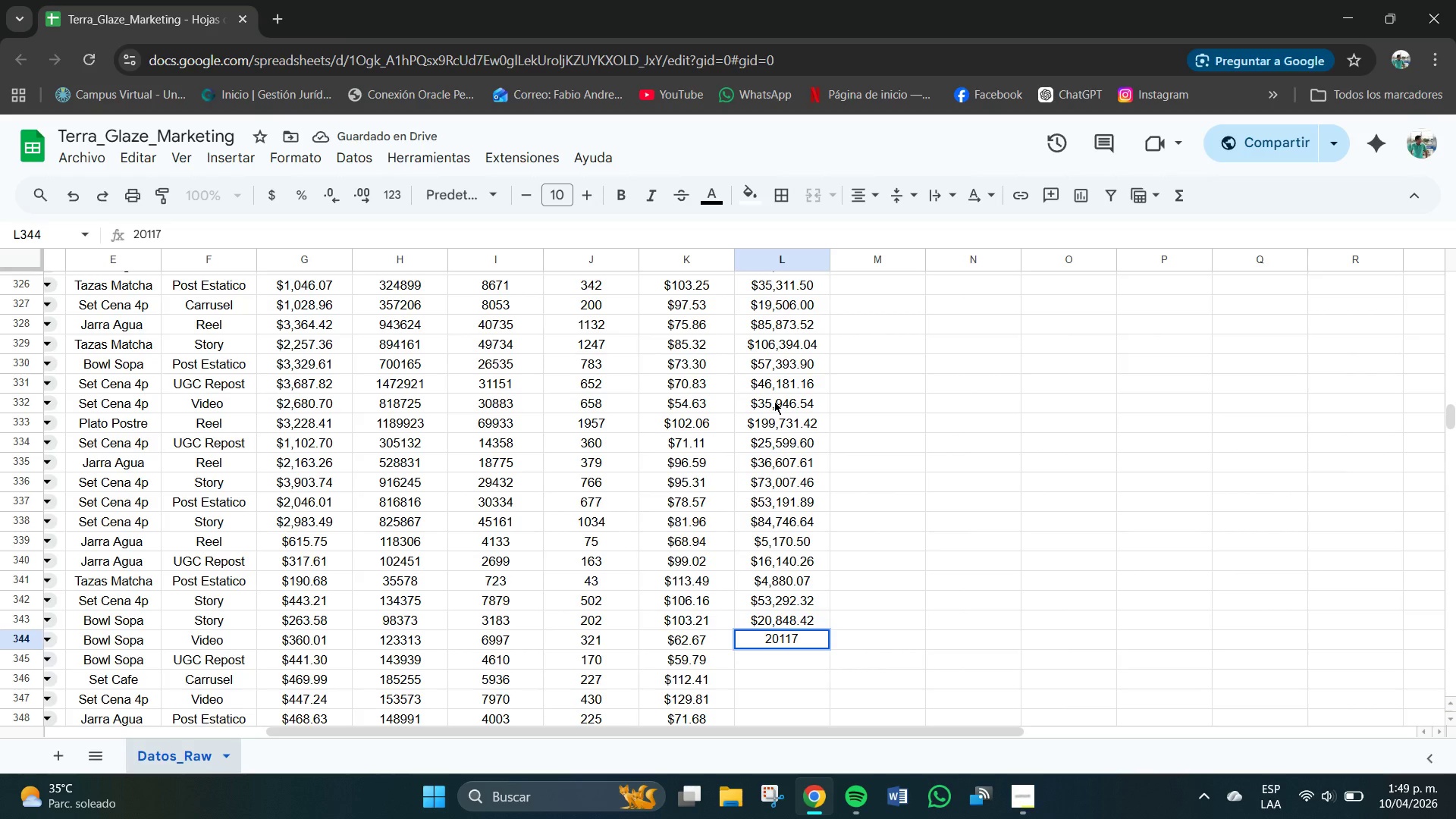 
key(NumpadDecimal)
 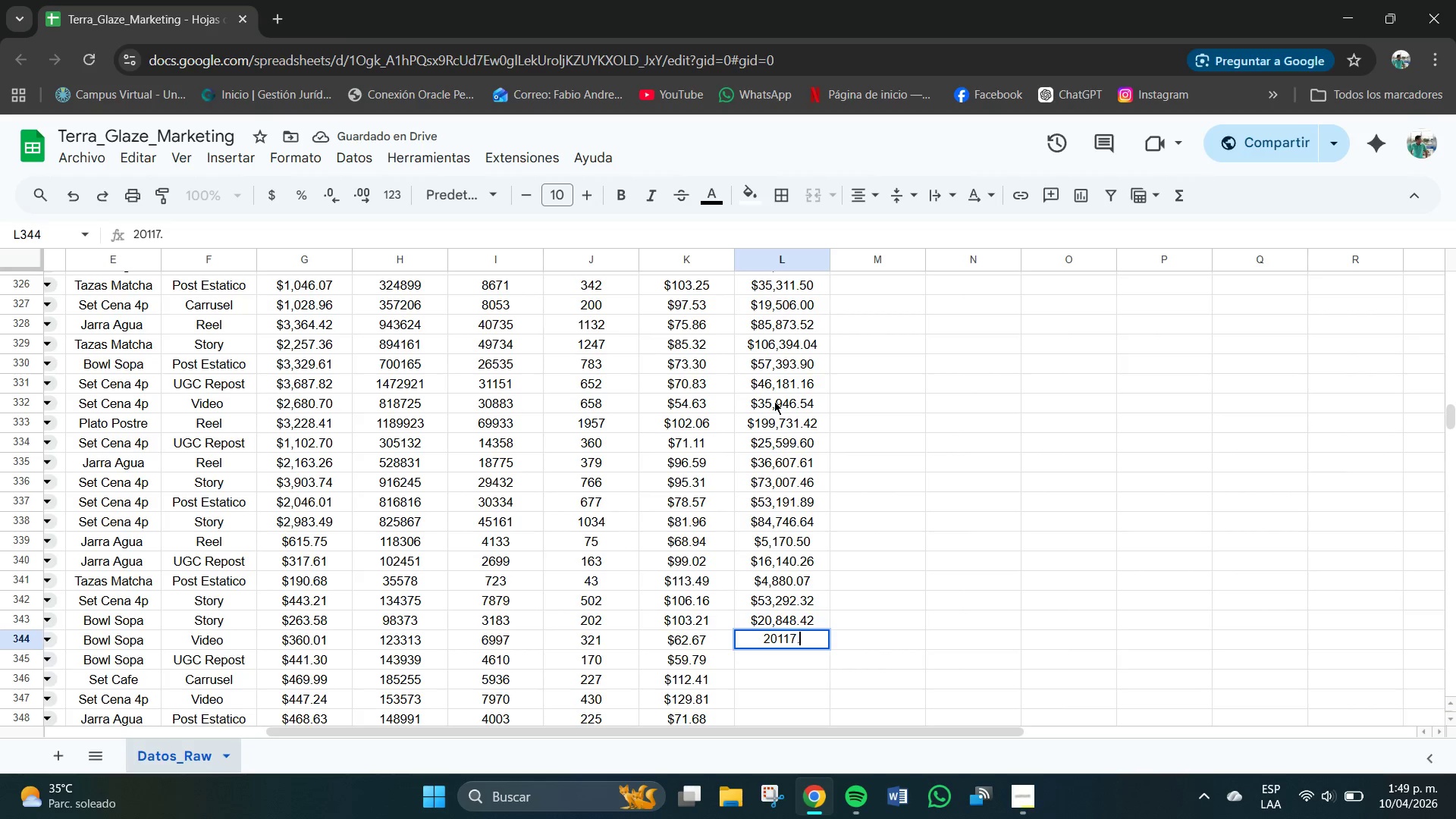 
key(Numpad0)
 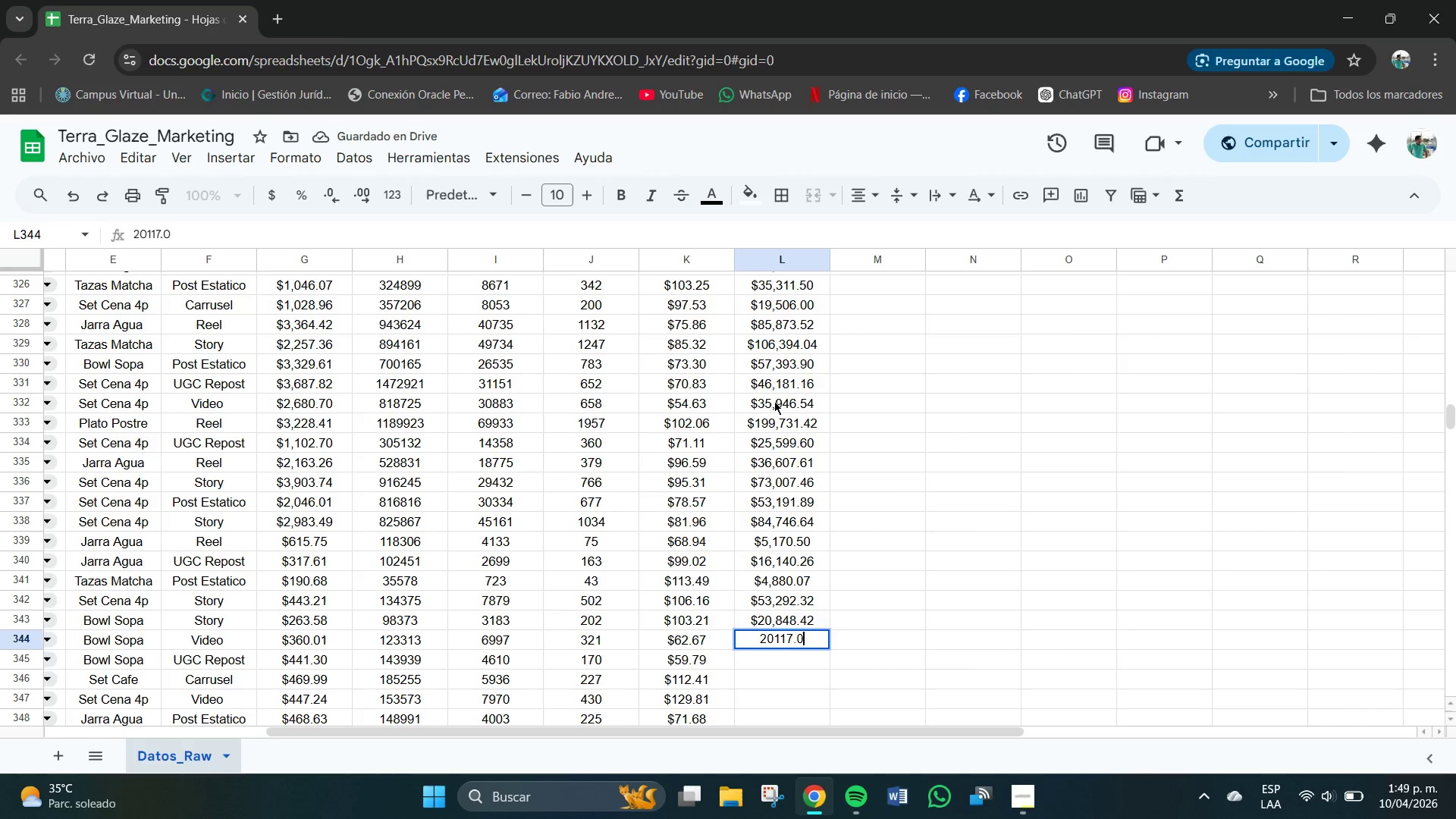 
key(Numpad1)
 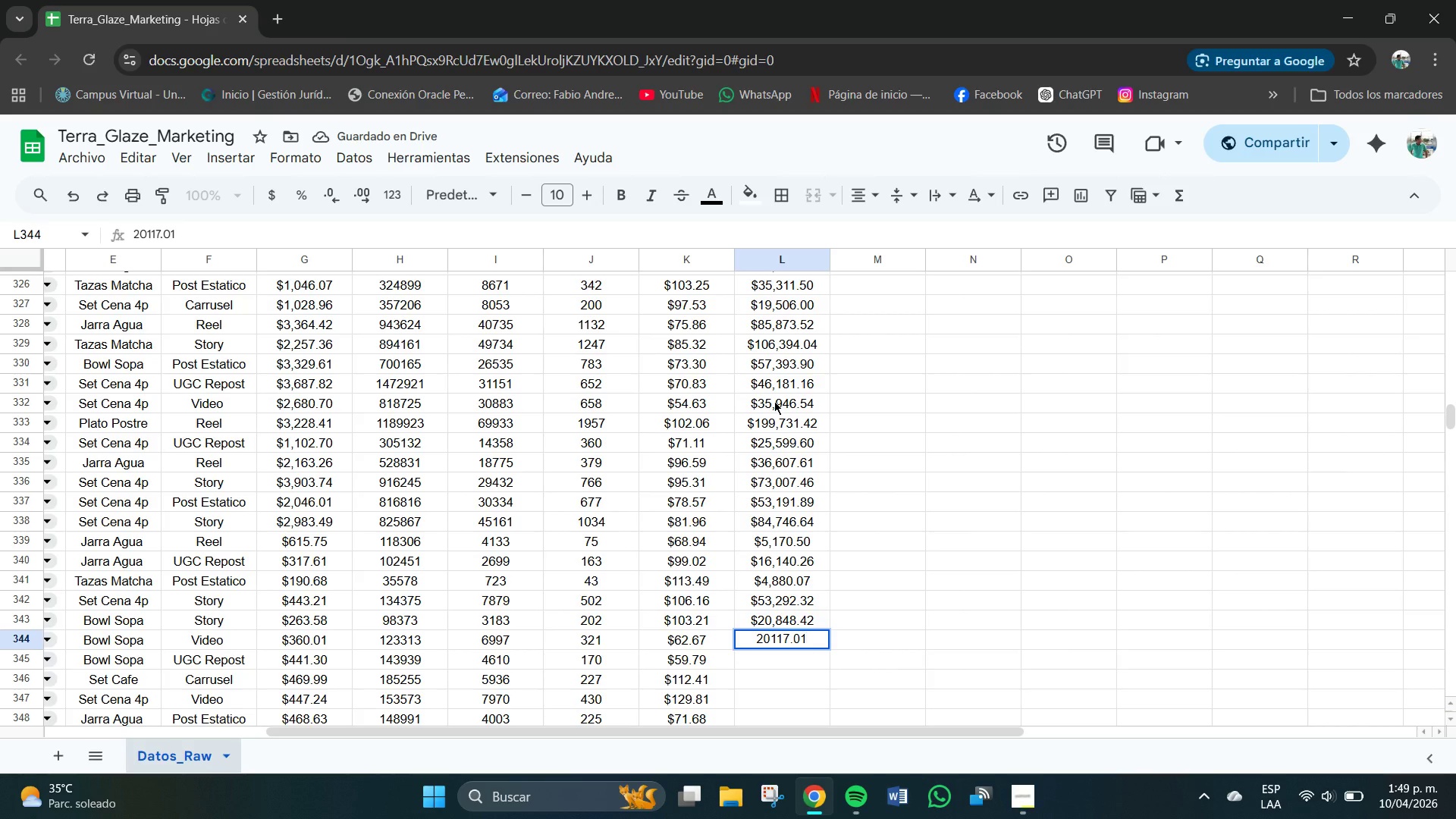 
key(Backspace)
 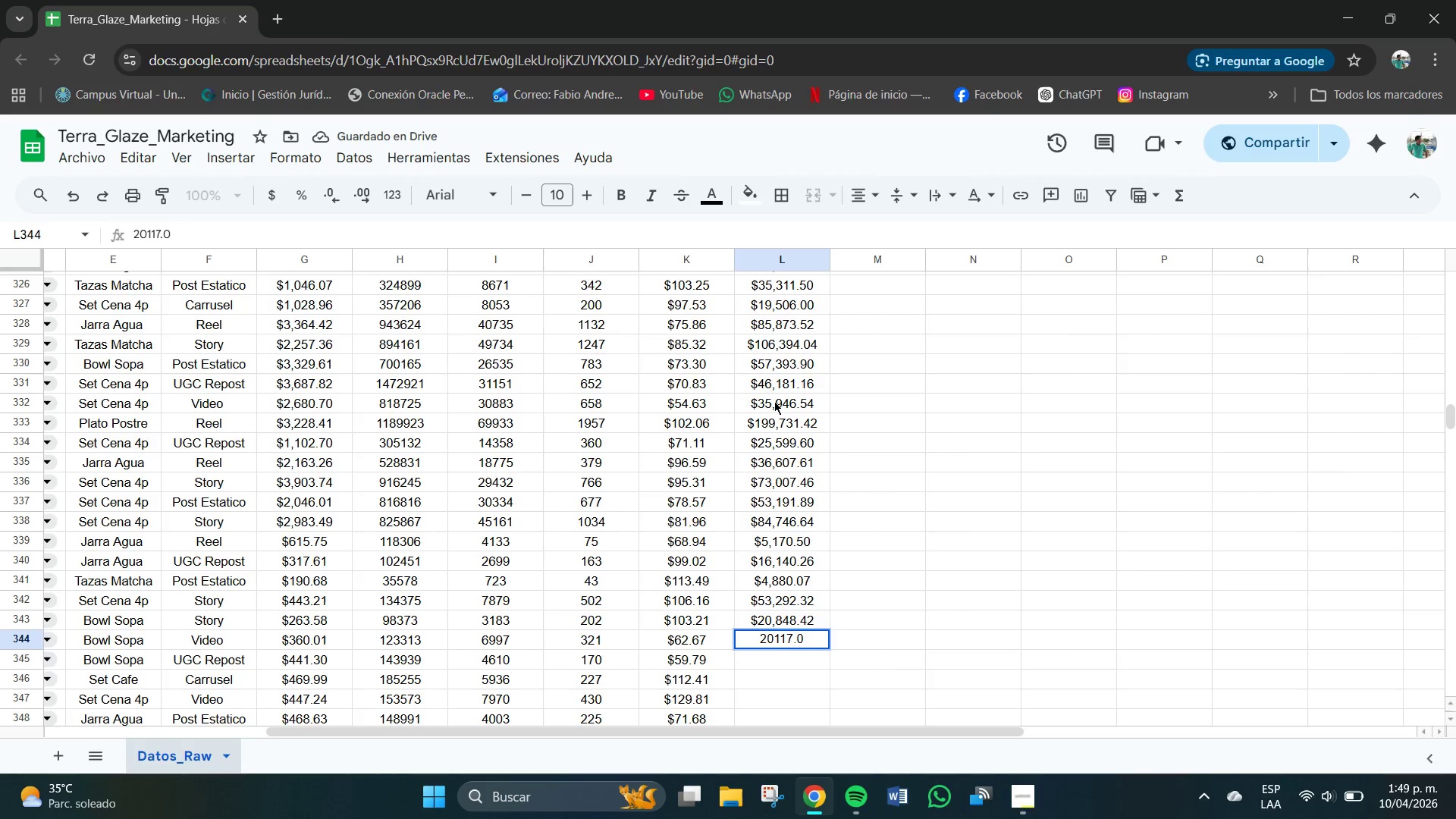 
key(Numpad7)
 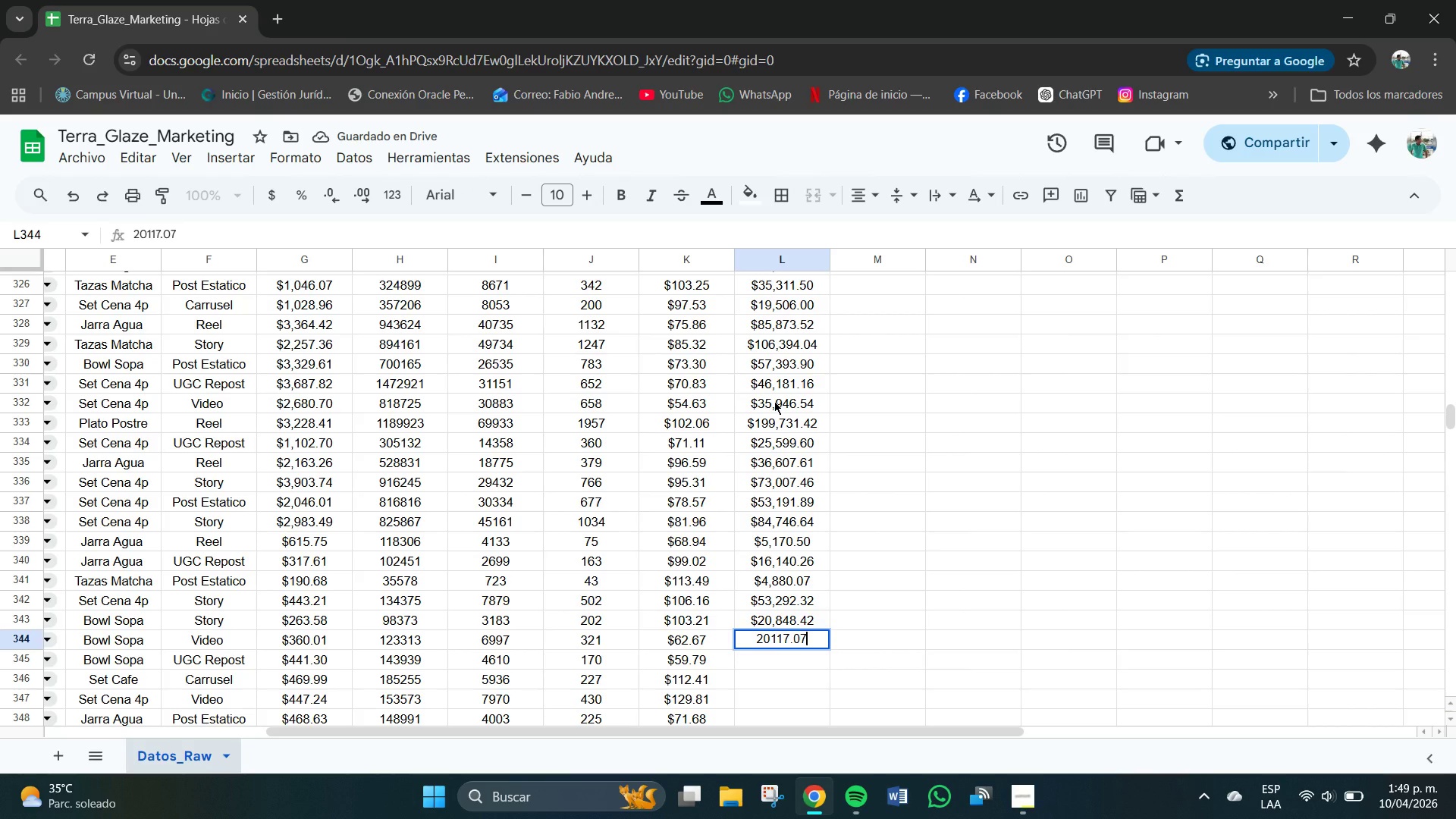 
key(NumpadEnter)
 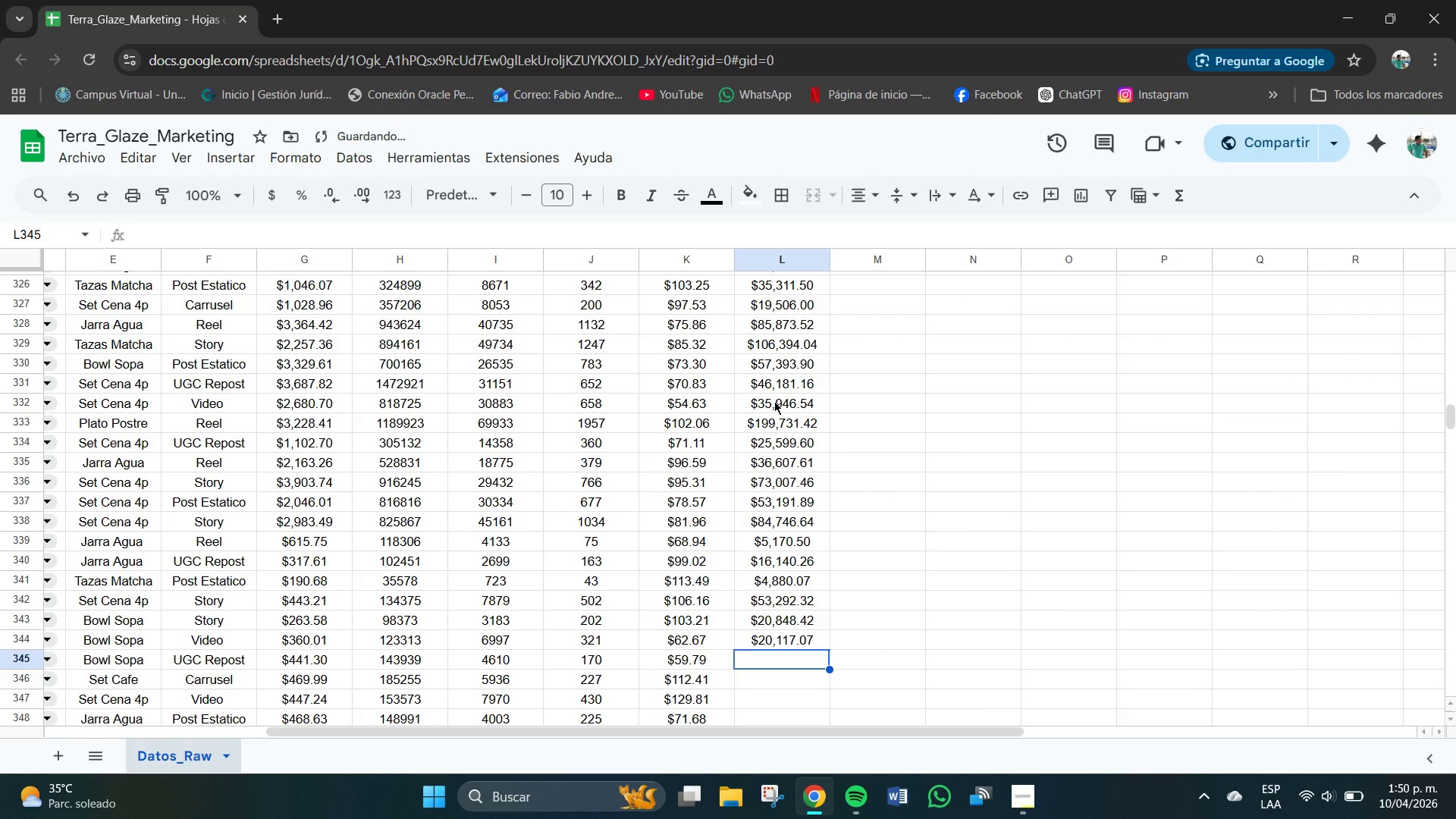 
key(Numpad1)
 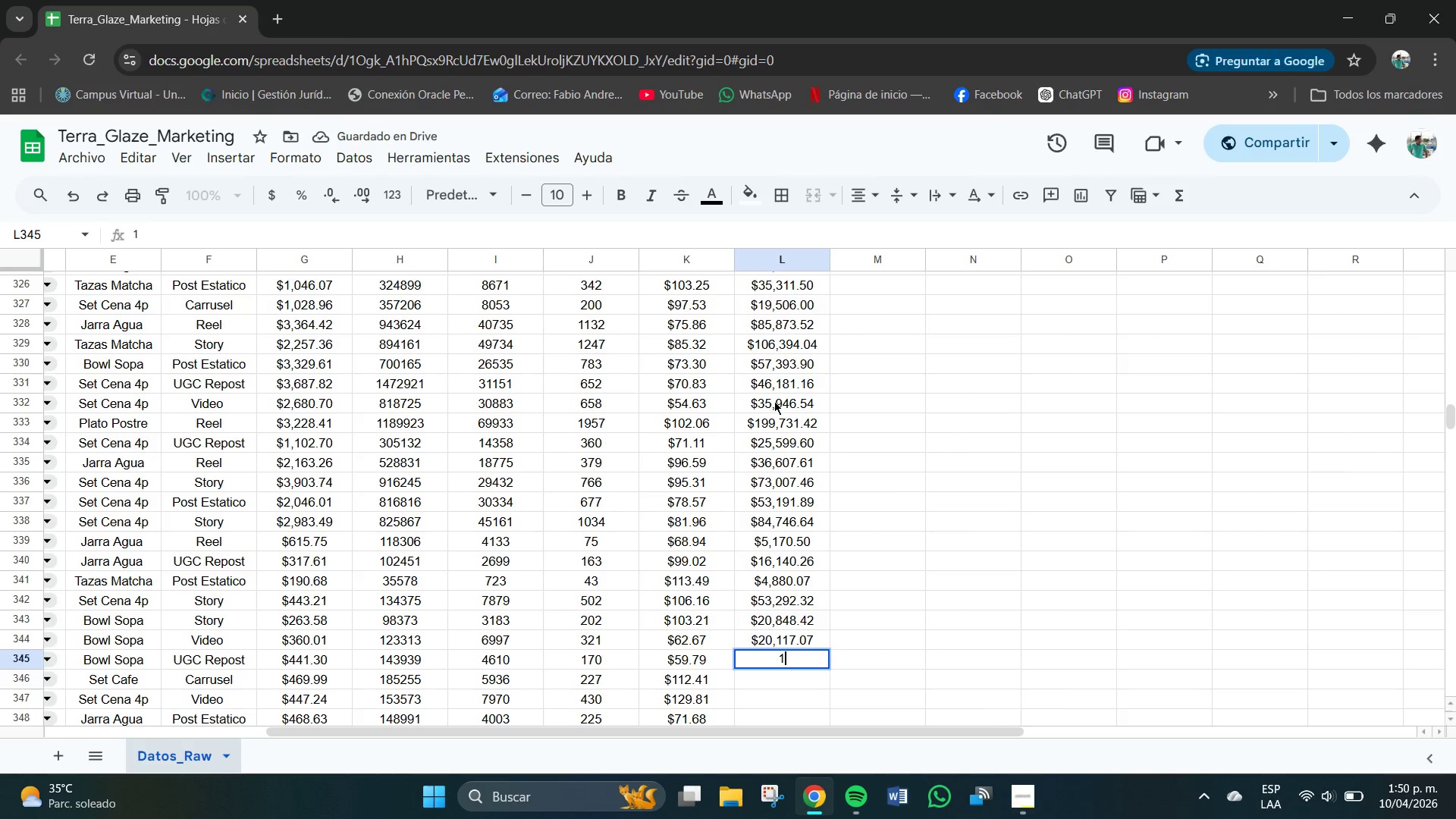 
key(Numpad0)
 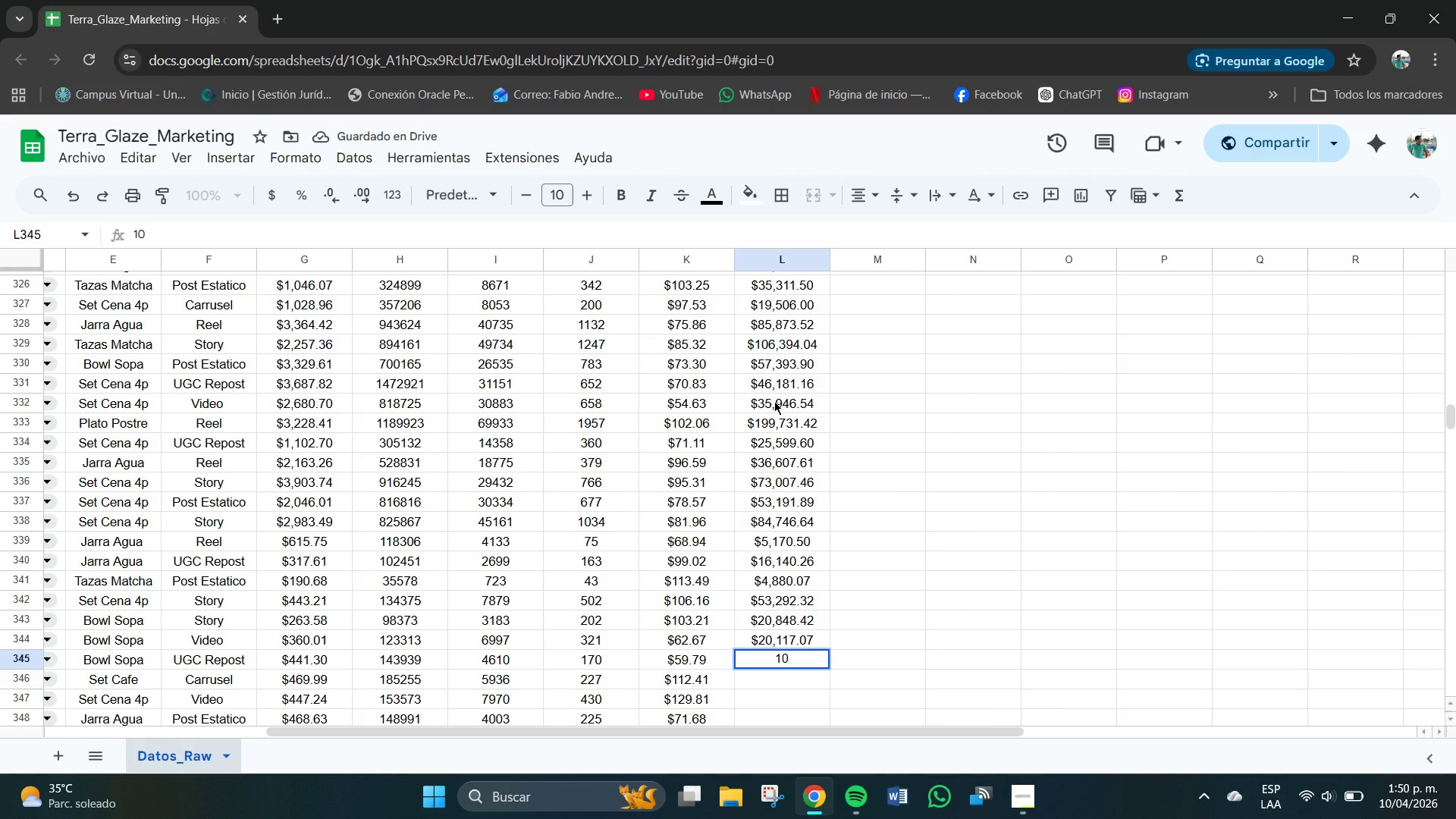 
key(Numpad1)
 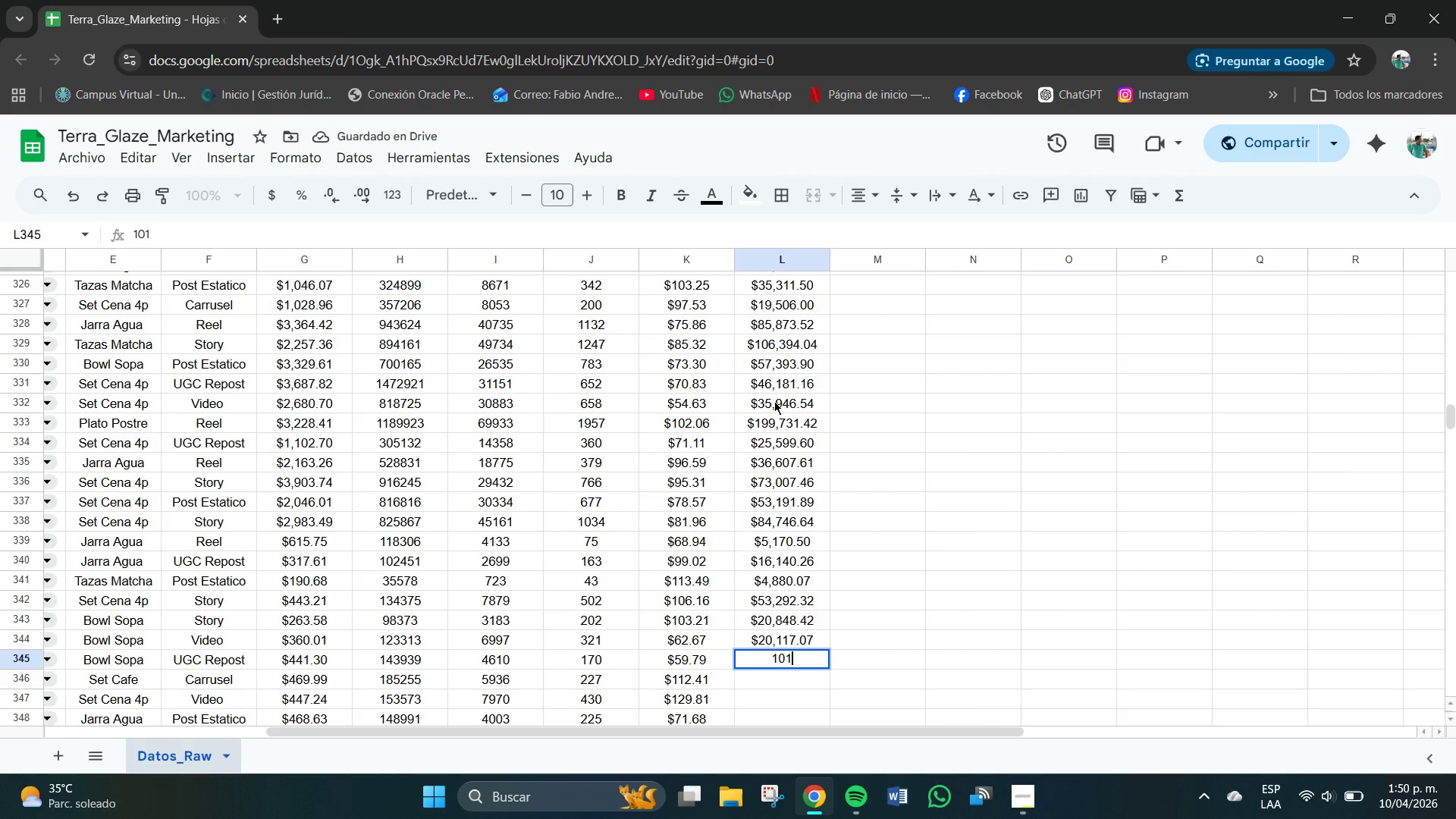 
key(Numpad6)
 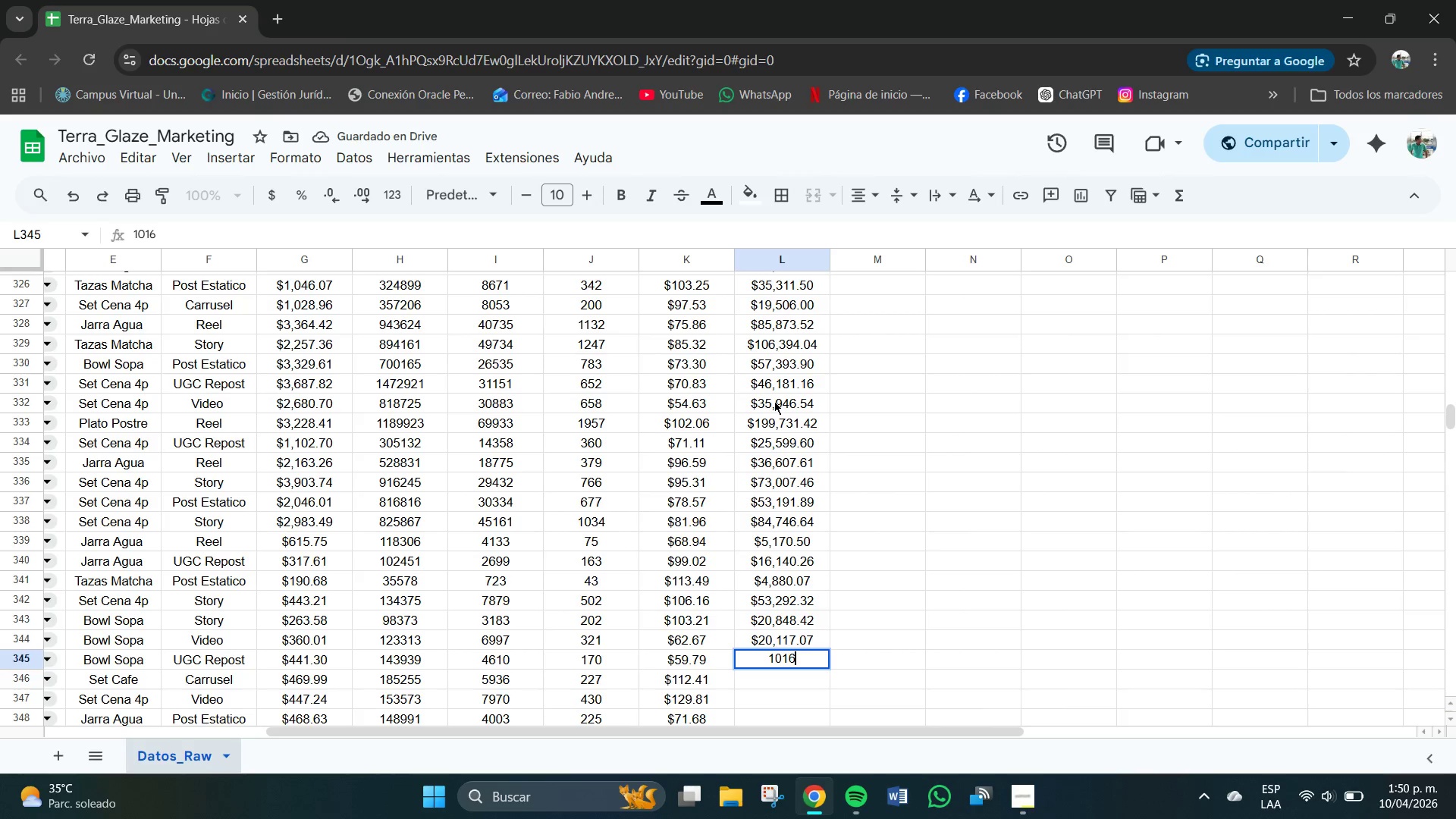 
key(Numpad4)
 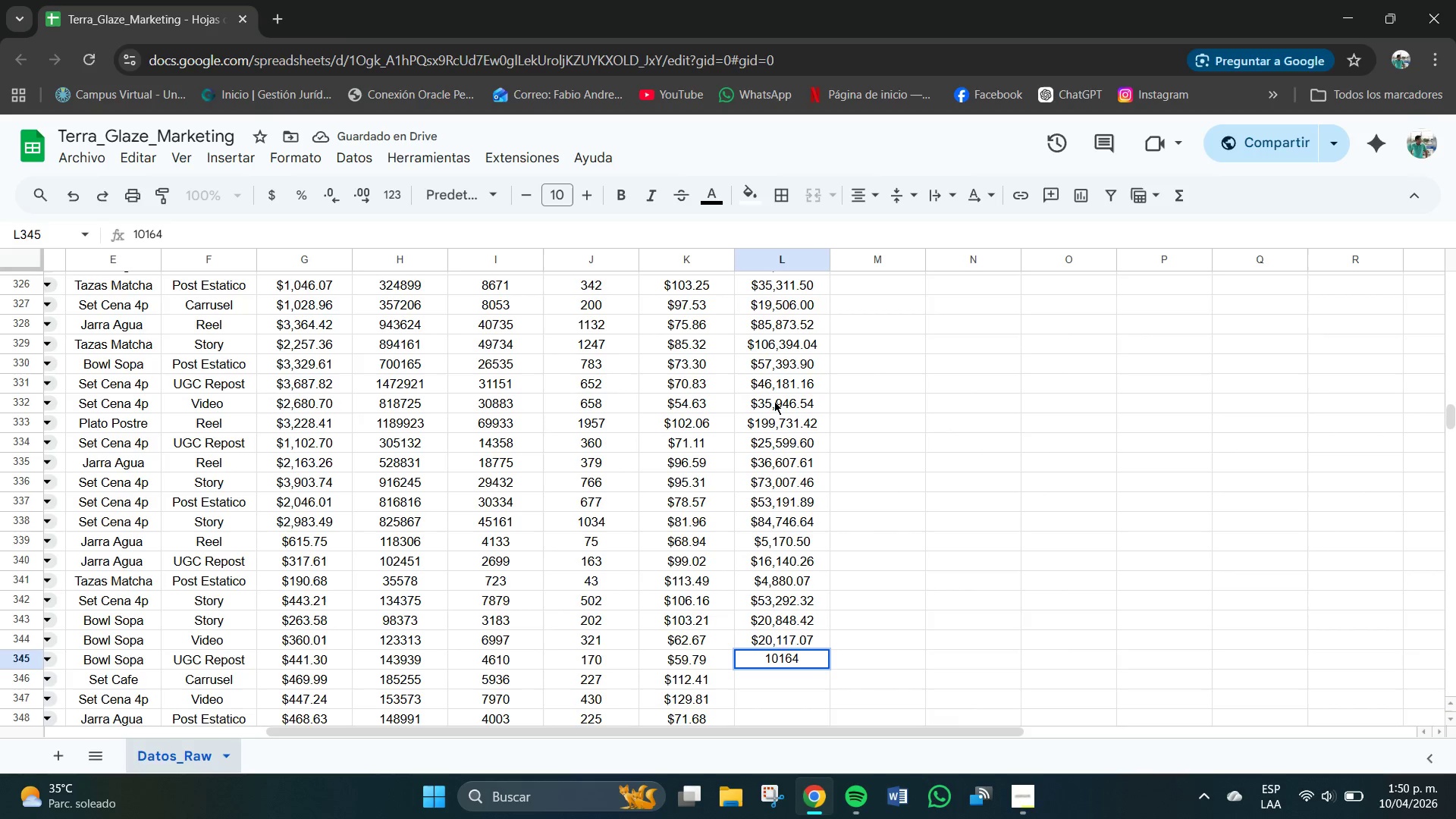 
key(NumpadDecimal)
 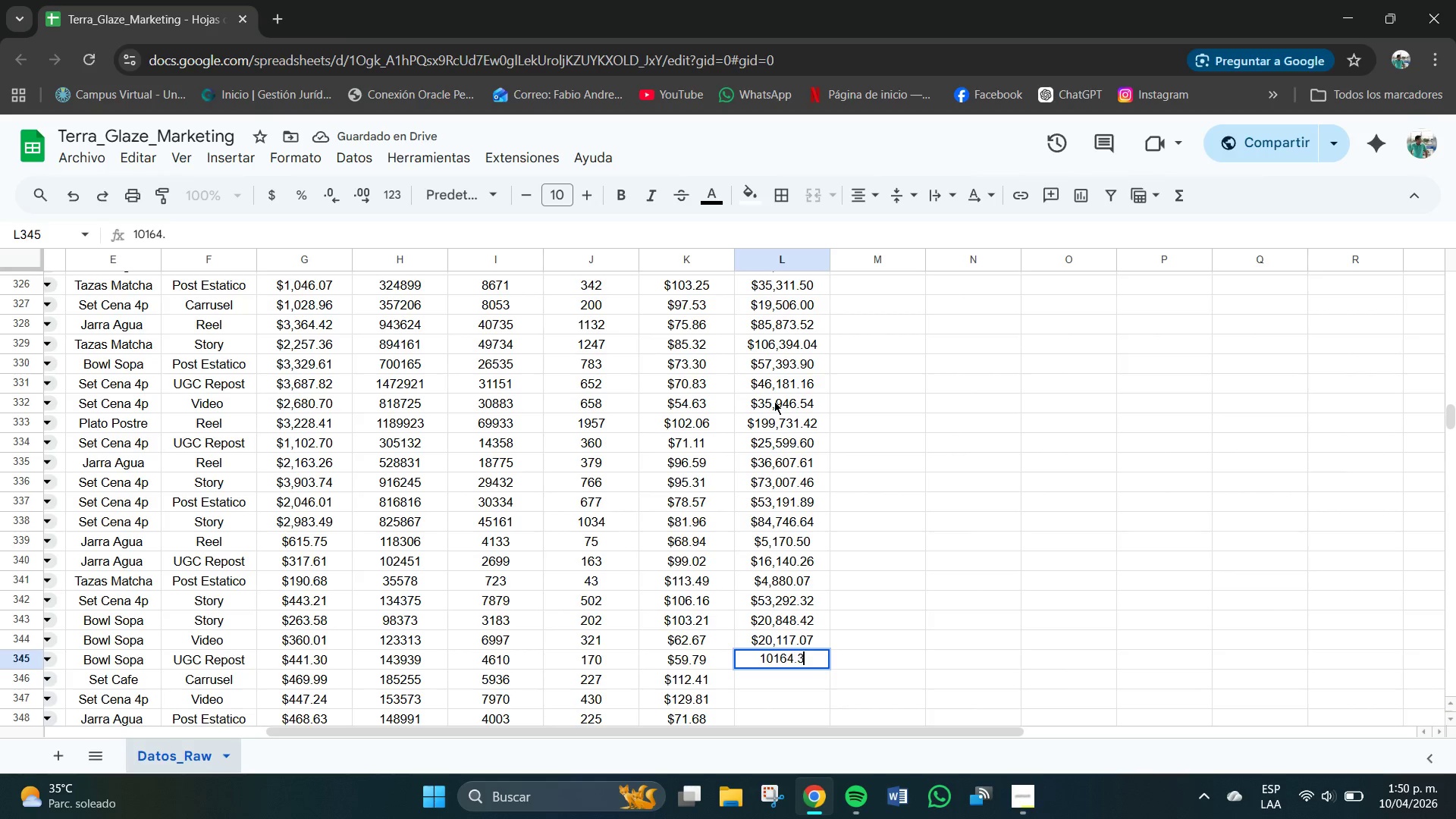 
key(Numpad3)
 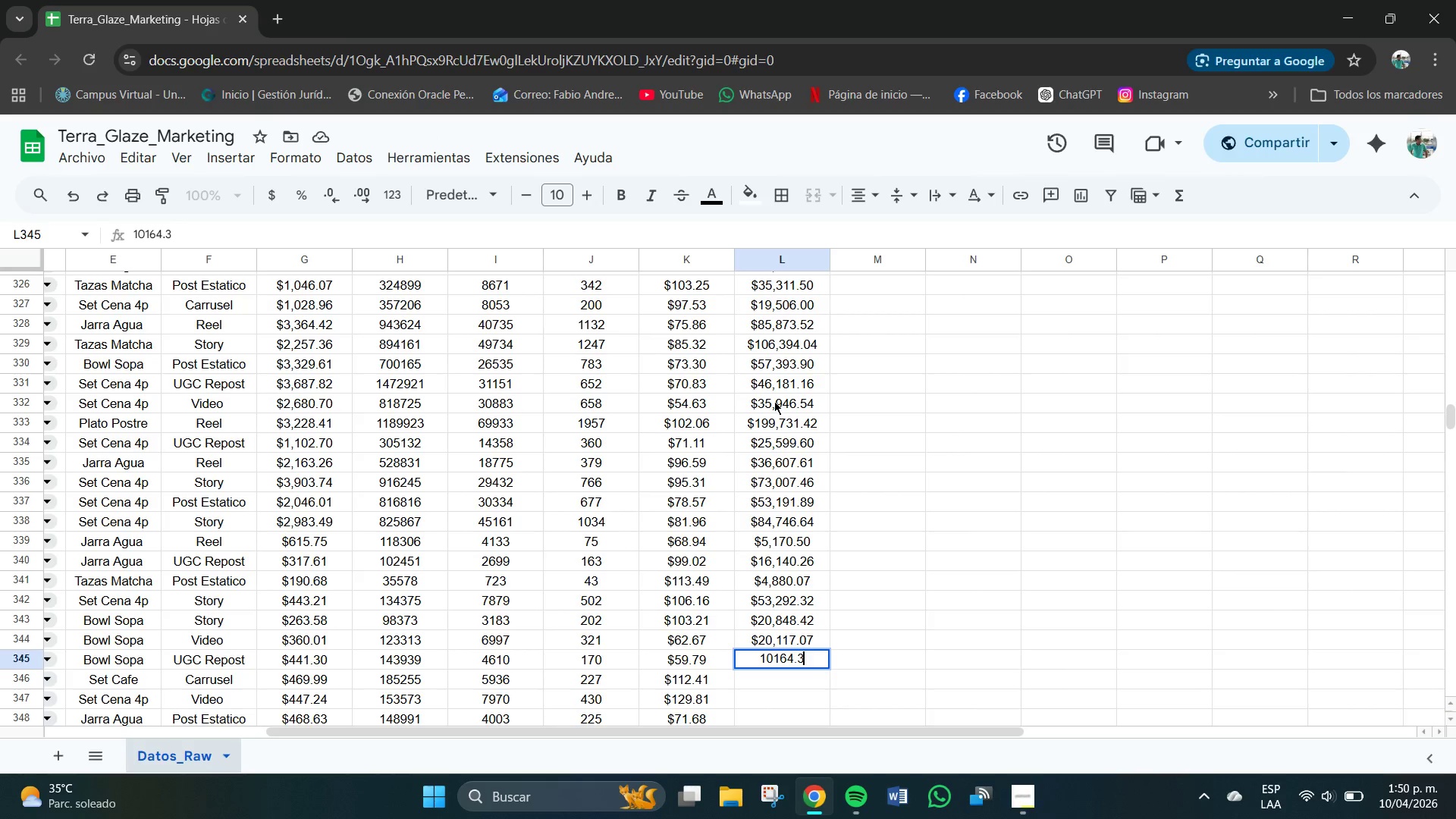 
key(Numpad0)
 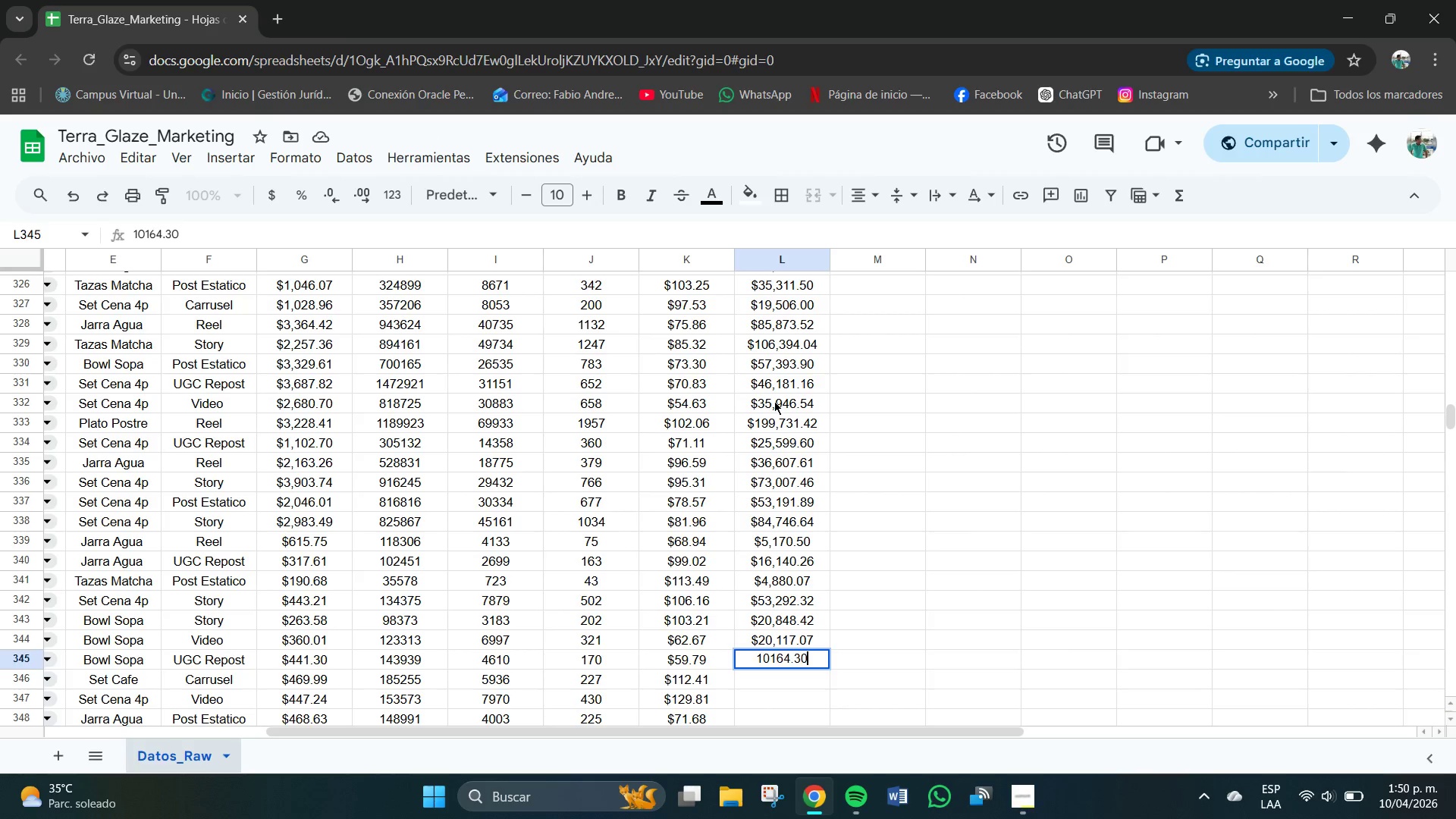 
key(NumpadEnter)
 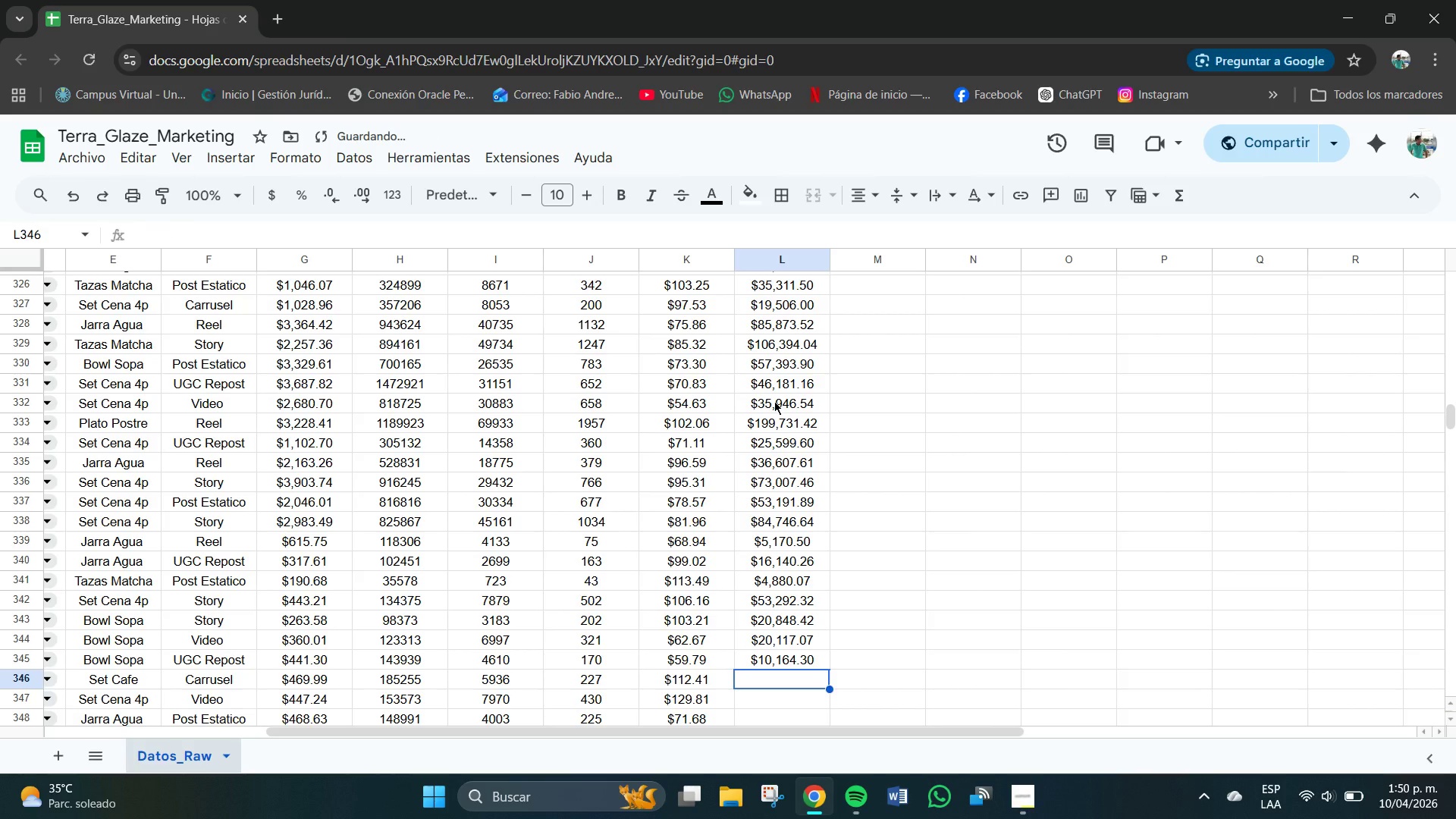 
key(Numpad2)
 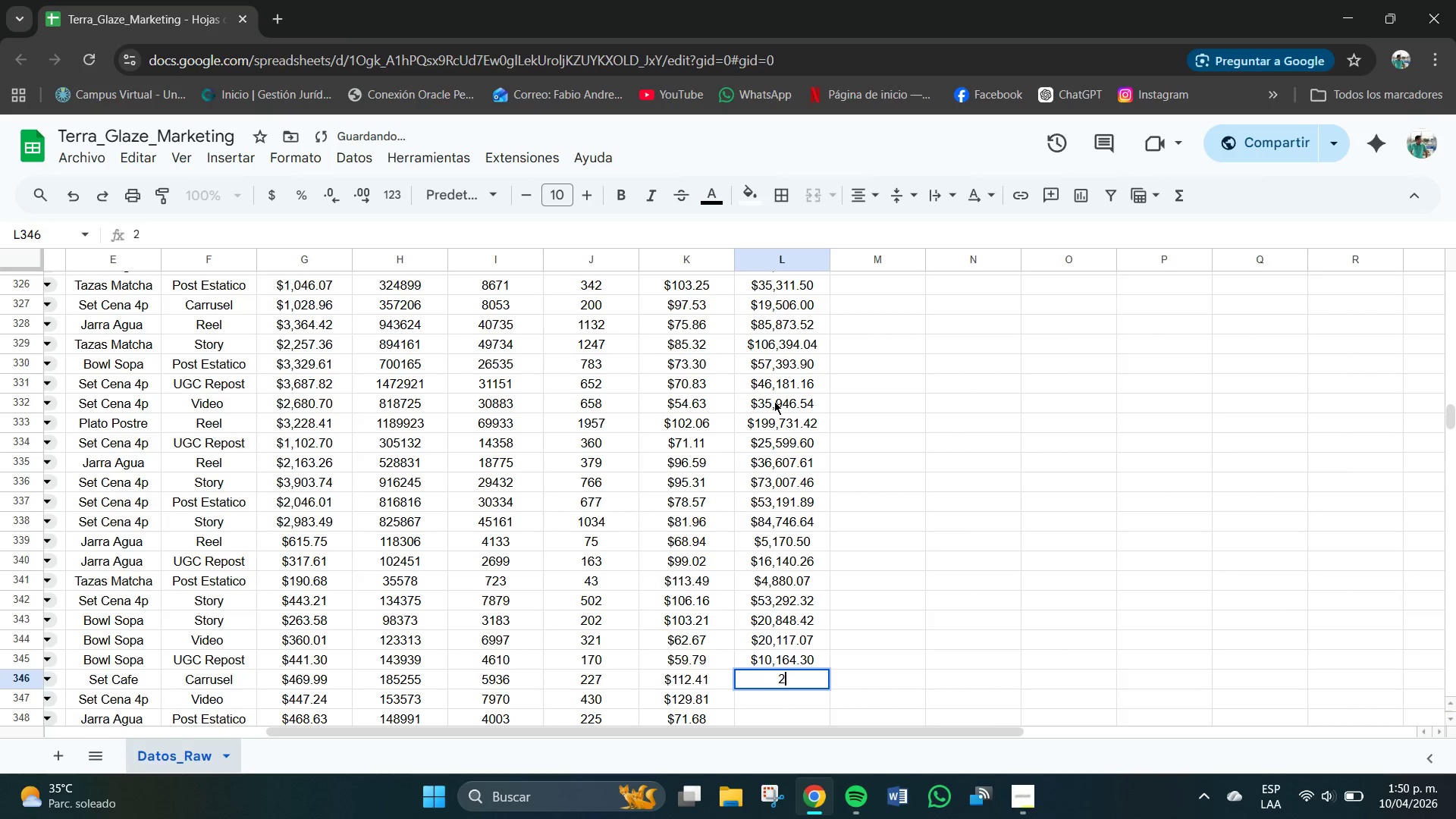 
key(Numpad5)
 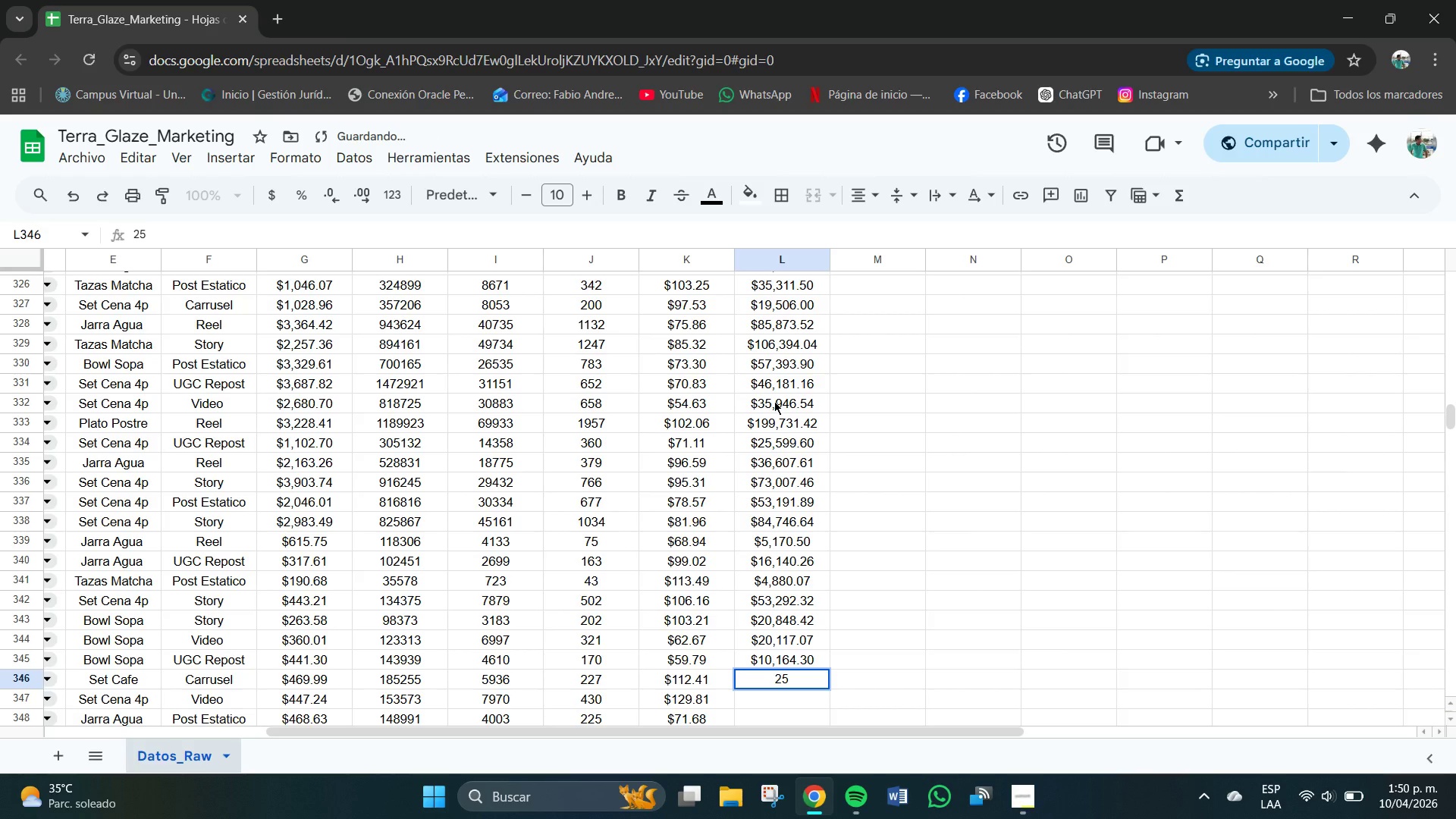 
key(Numpad1)
 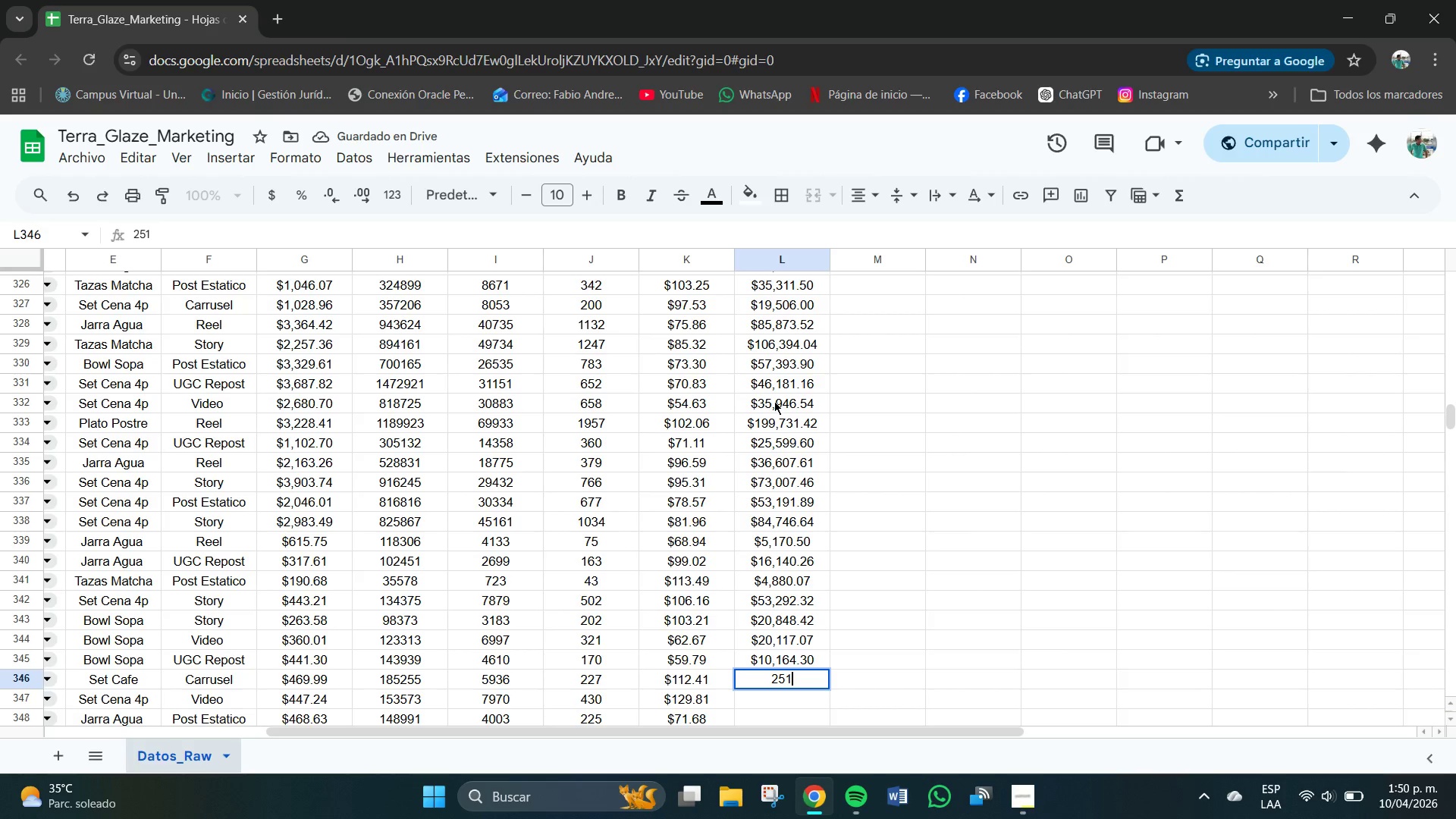 
key(Numpad7)
 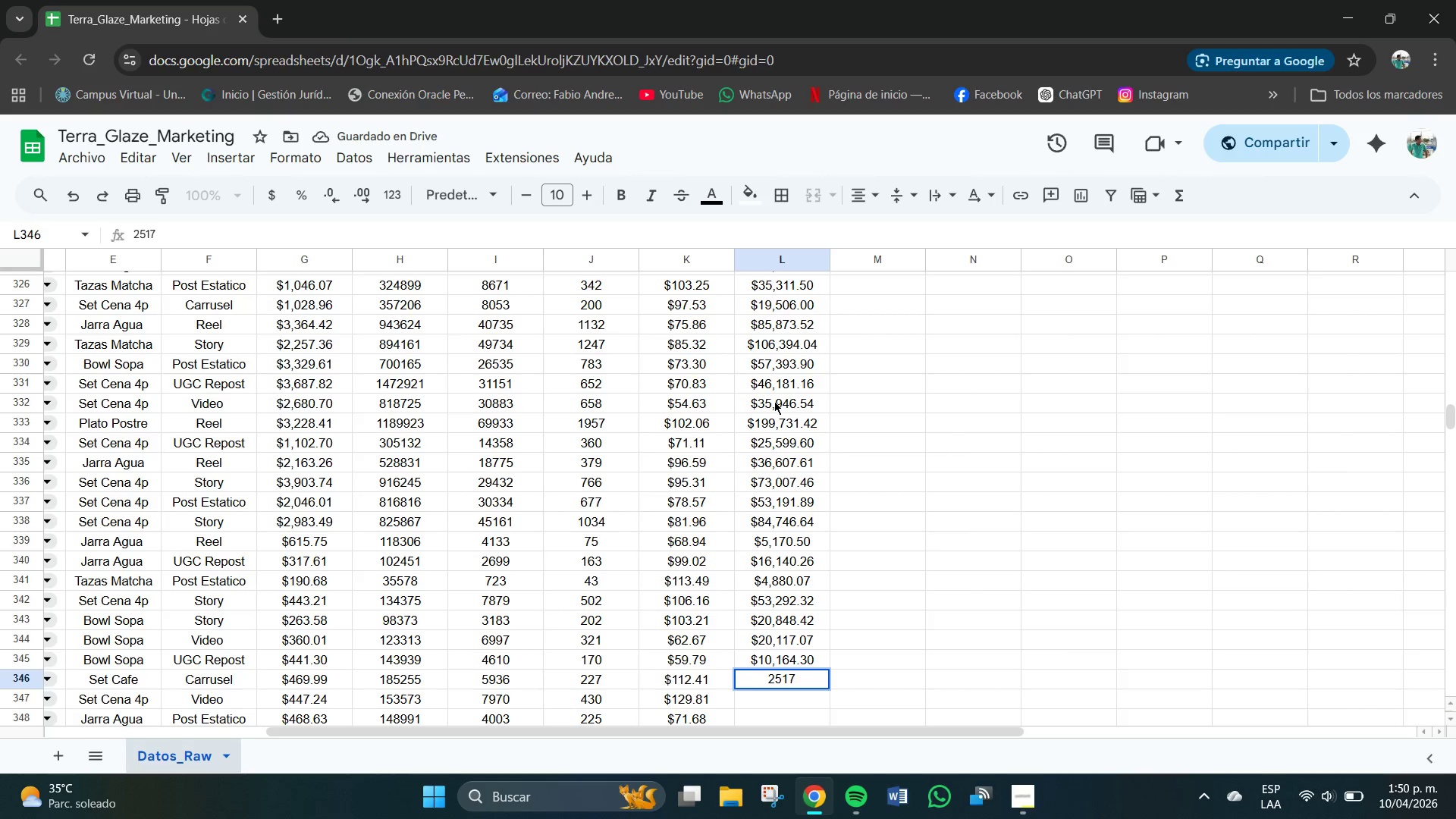 
key(Backspace)
 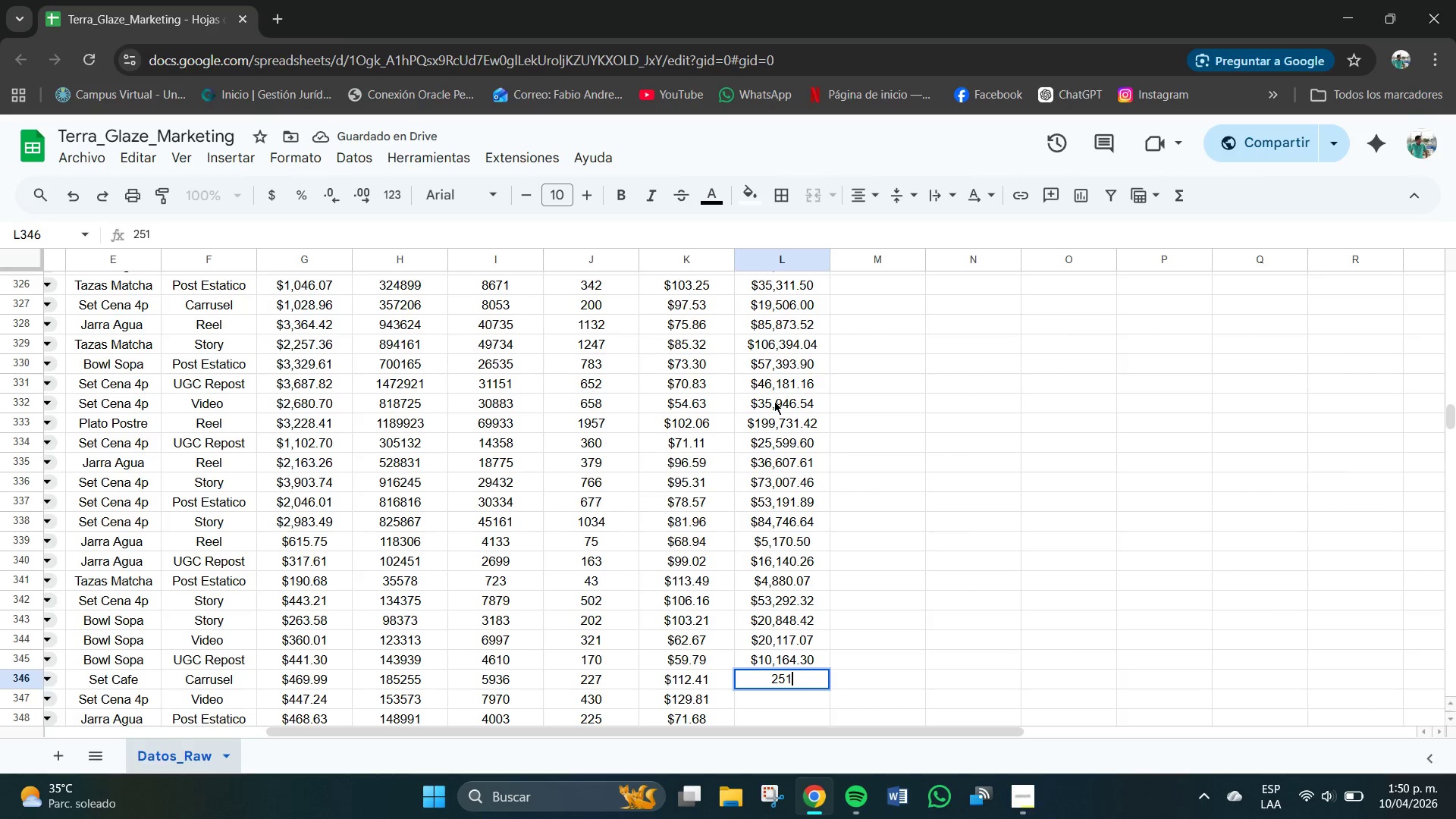 
key(Numpad1)
 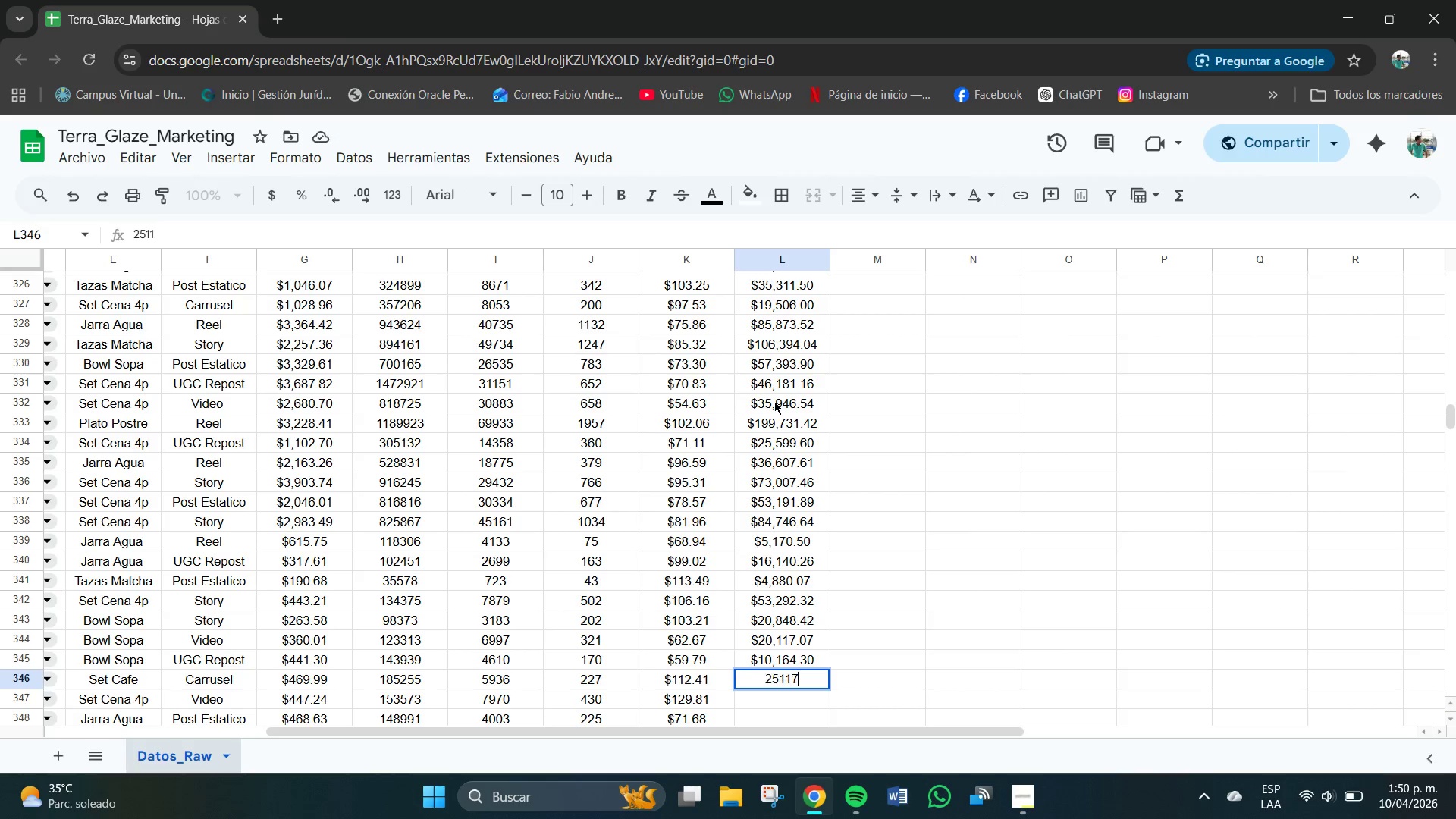 
key(Numpad7)
 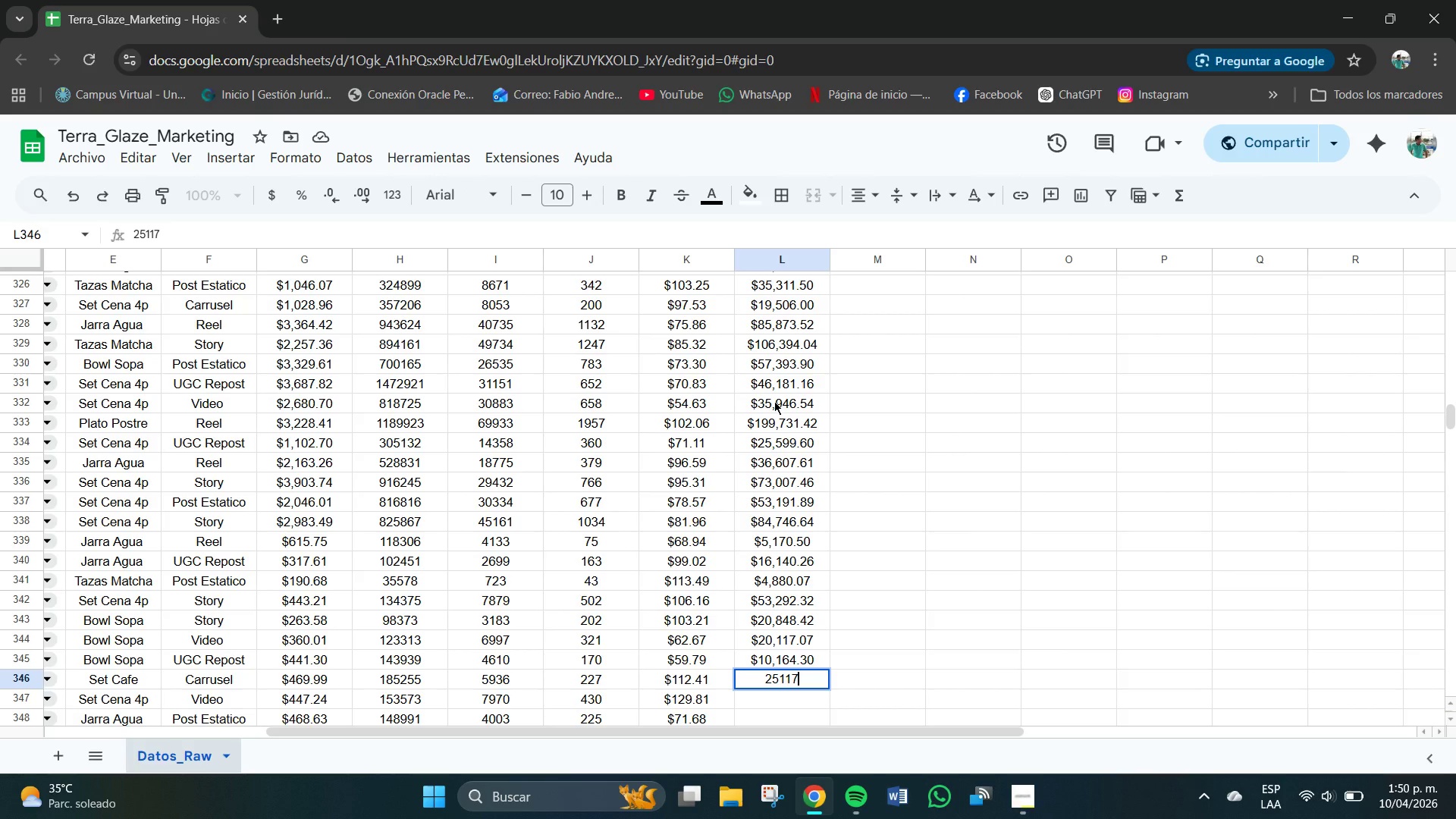 
key(Backspace)
 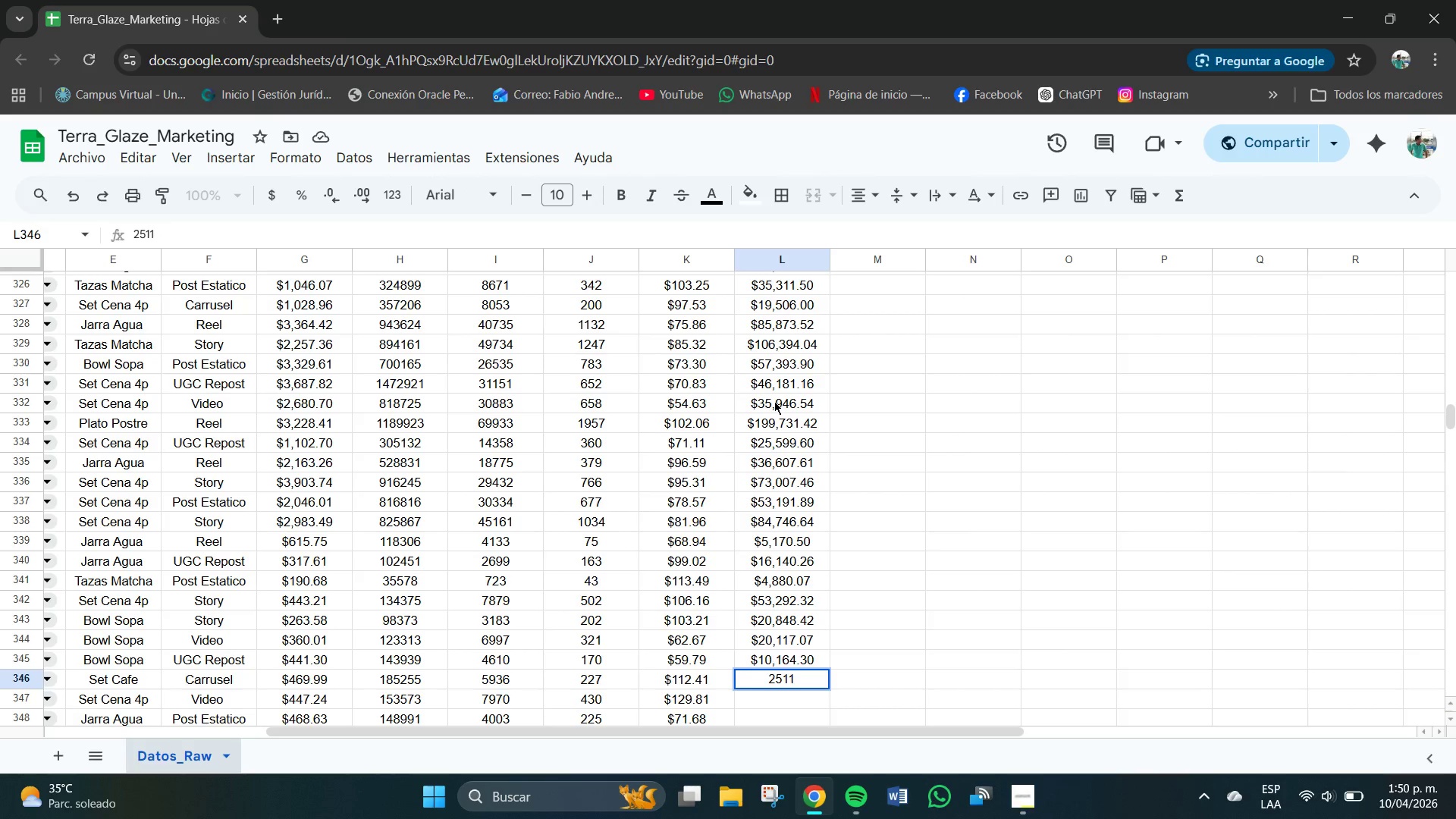 
key(Backspace)
 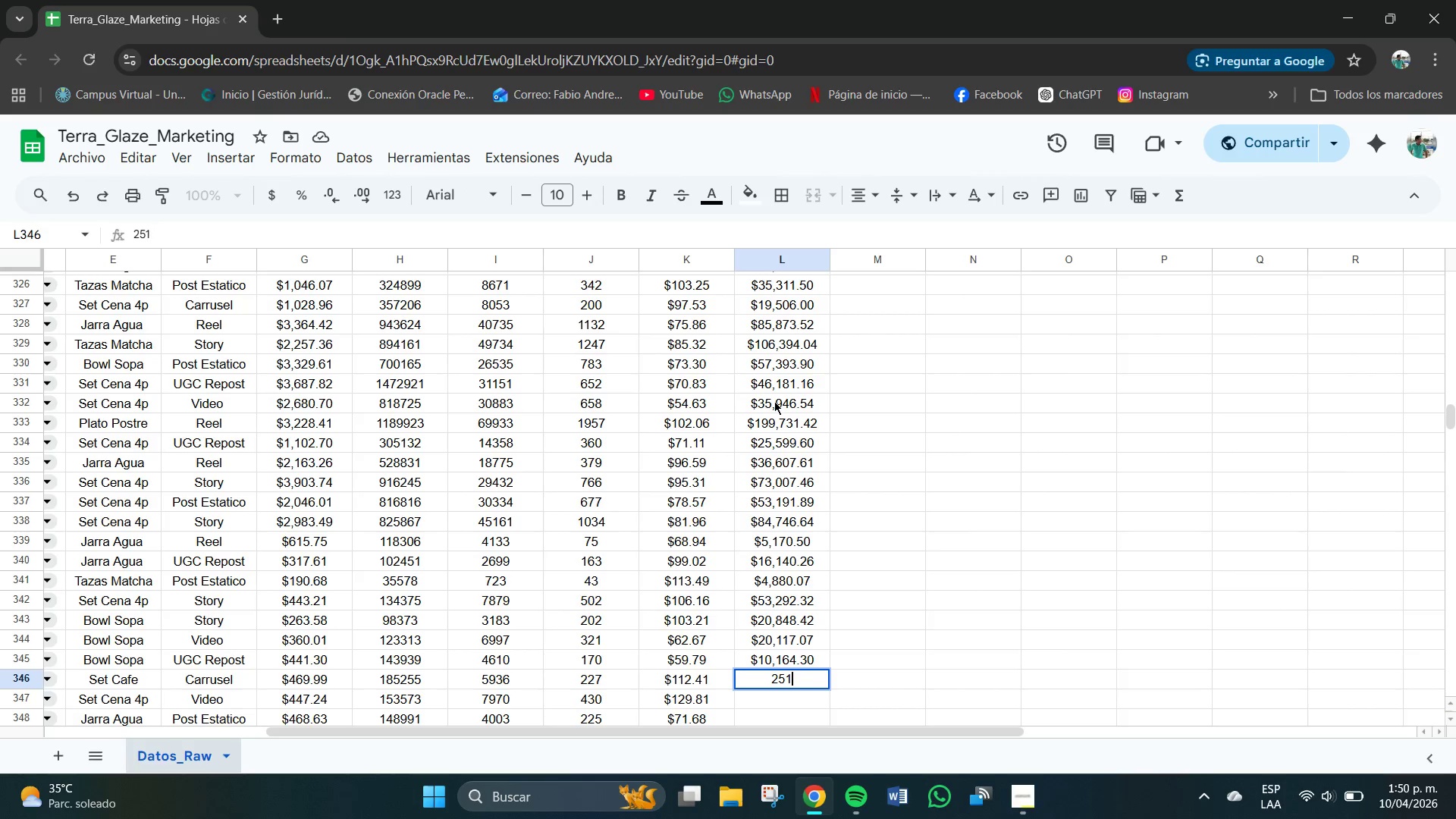 
key(Backspace)
 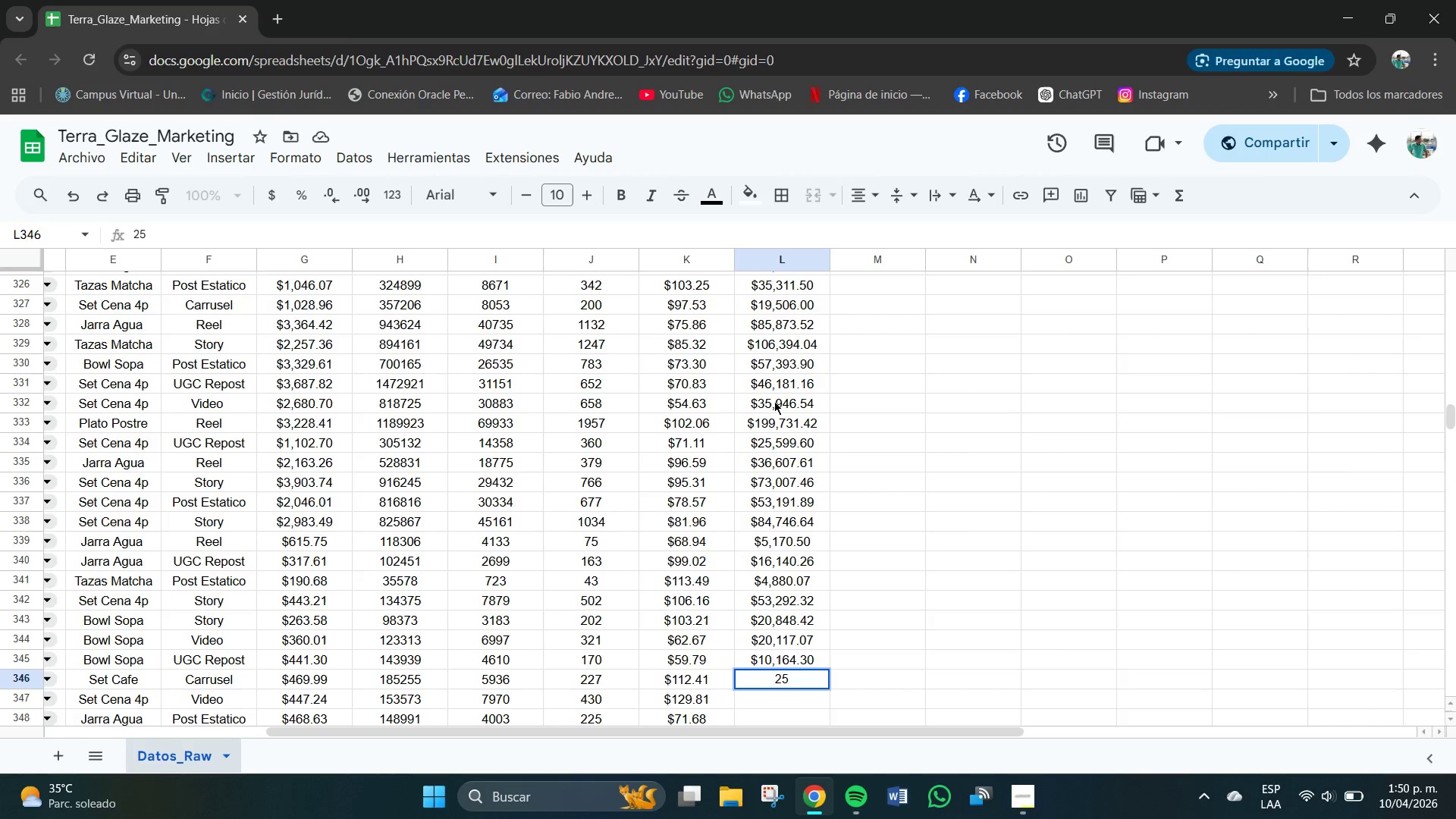 
key(Numpad5)
 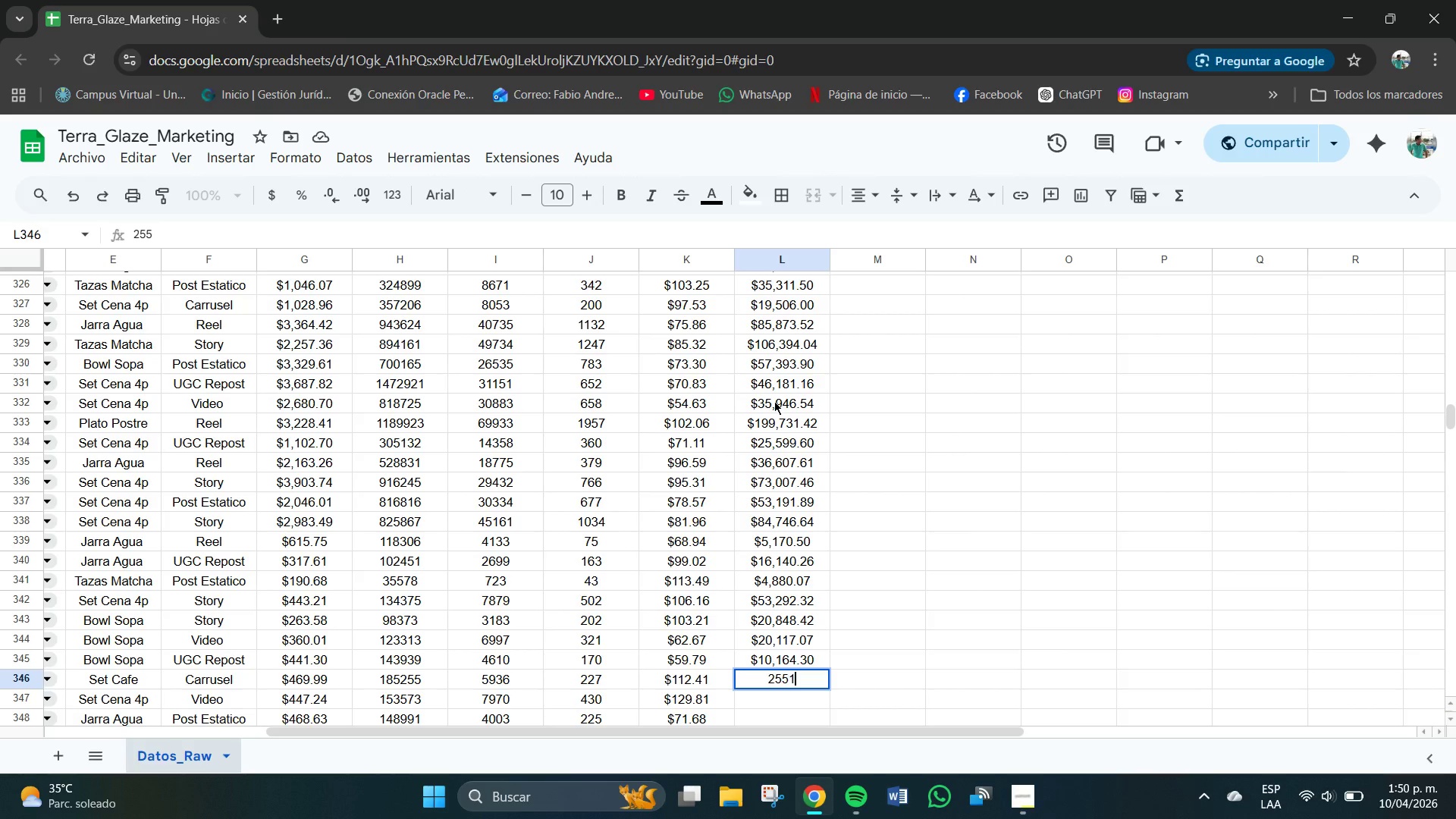 
key(Numpad1)
 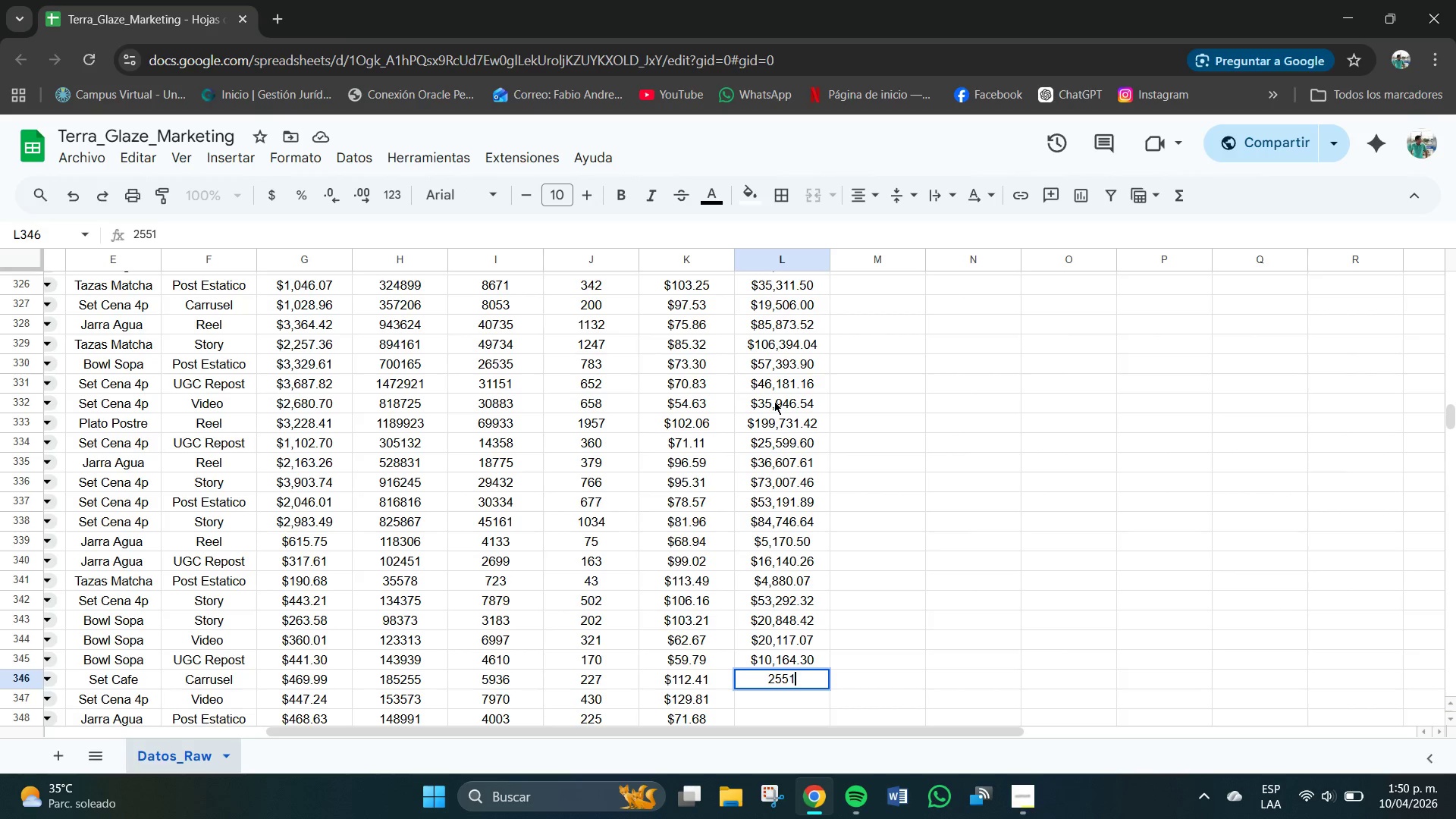 
key(Numpad7)
 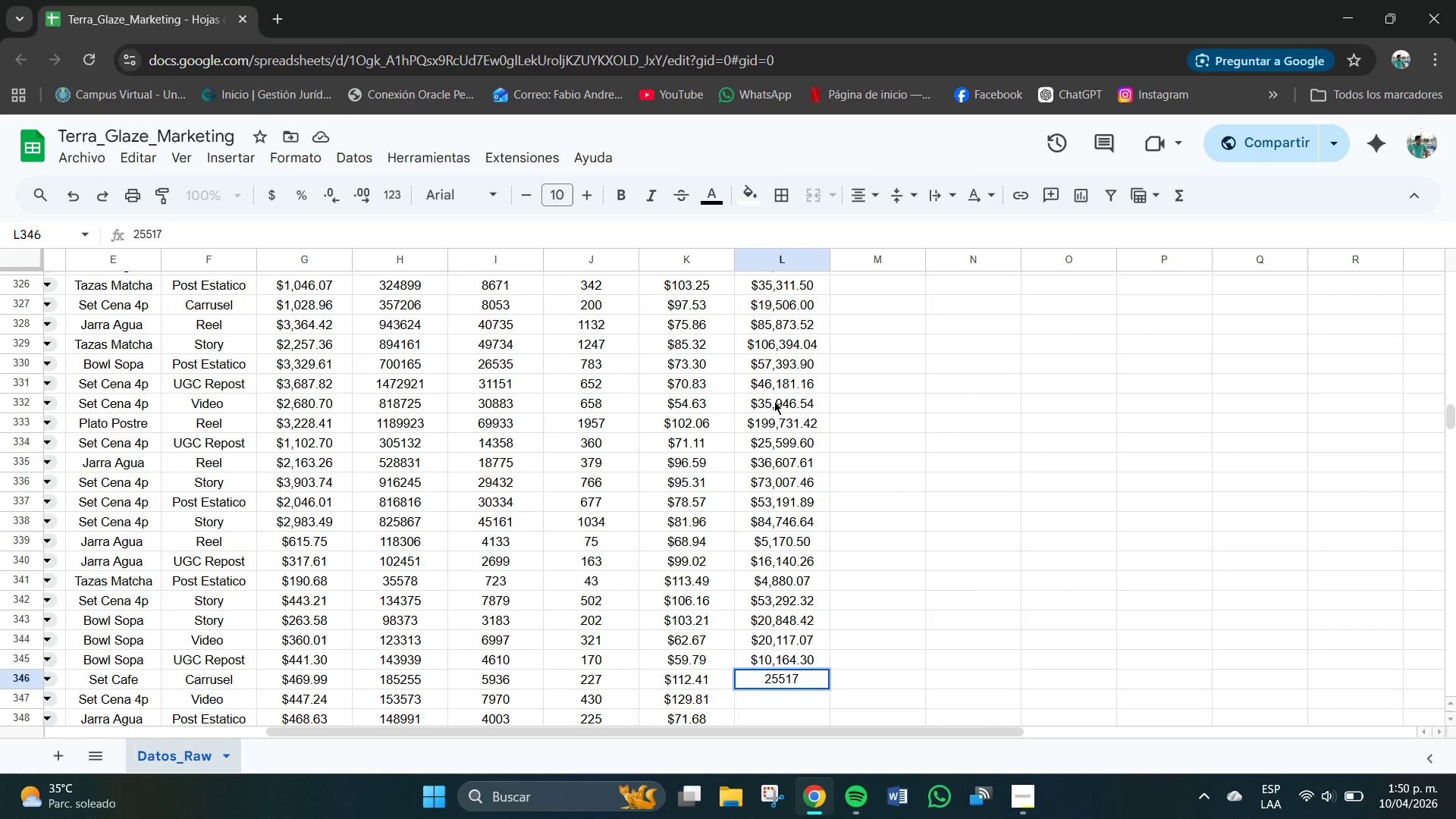 
key(Numpad3)
 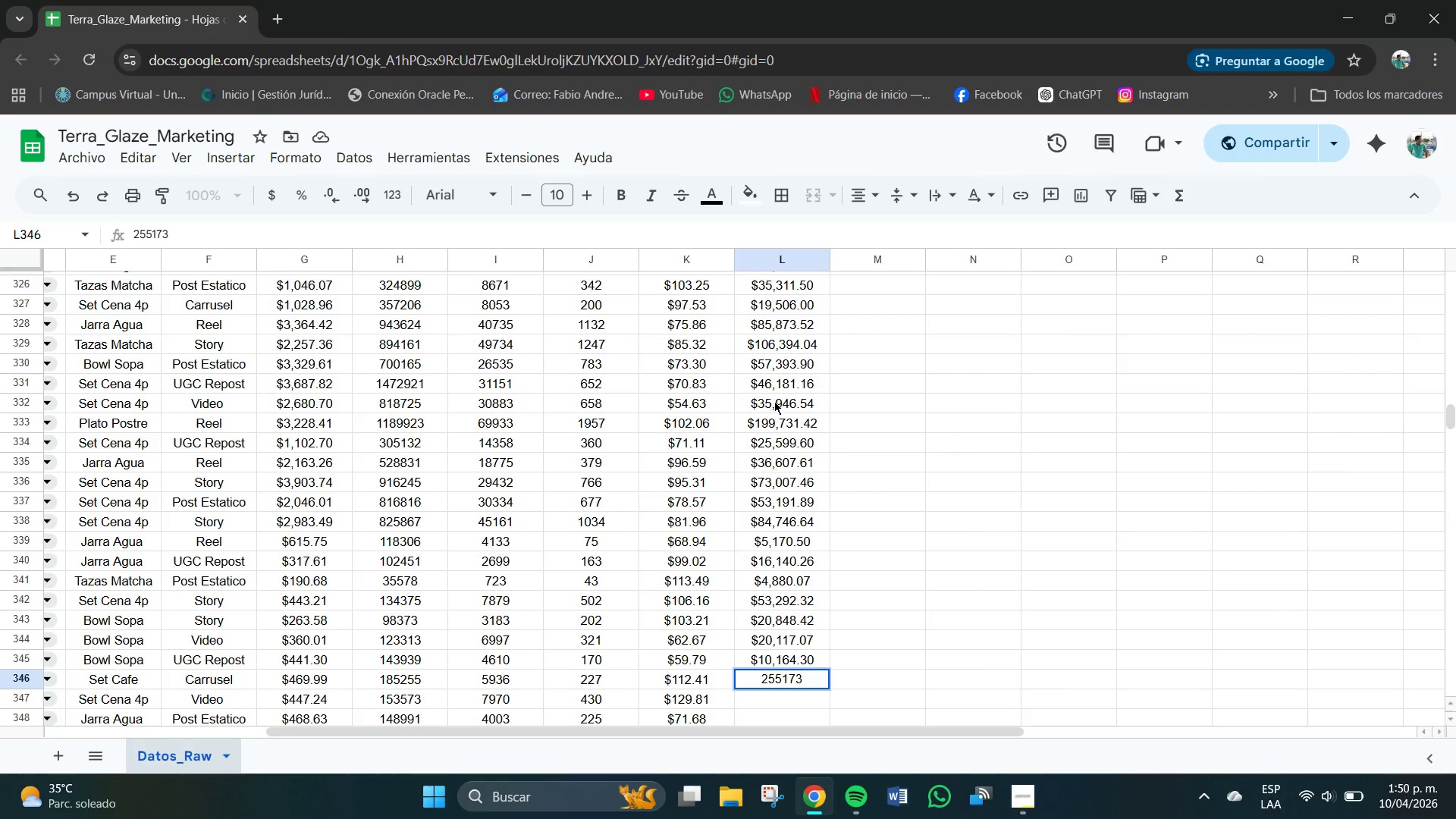 
key(Backspace)
 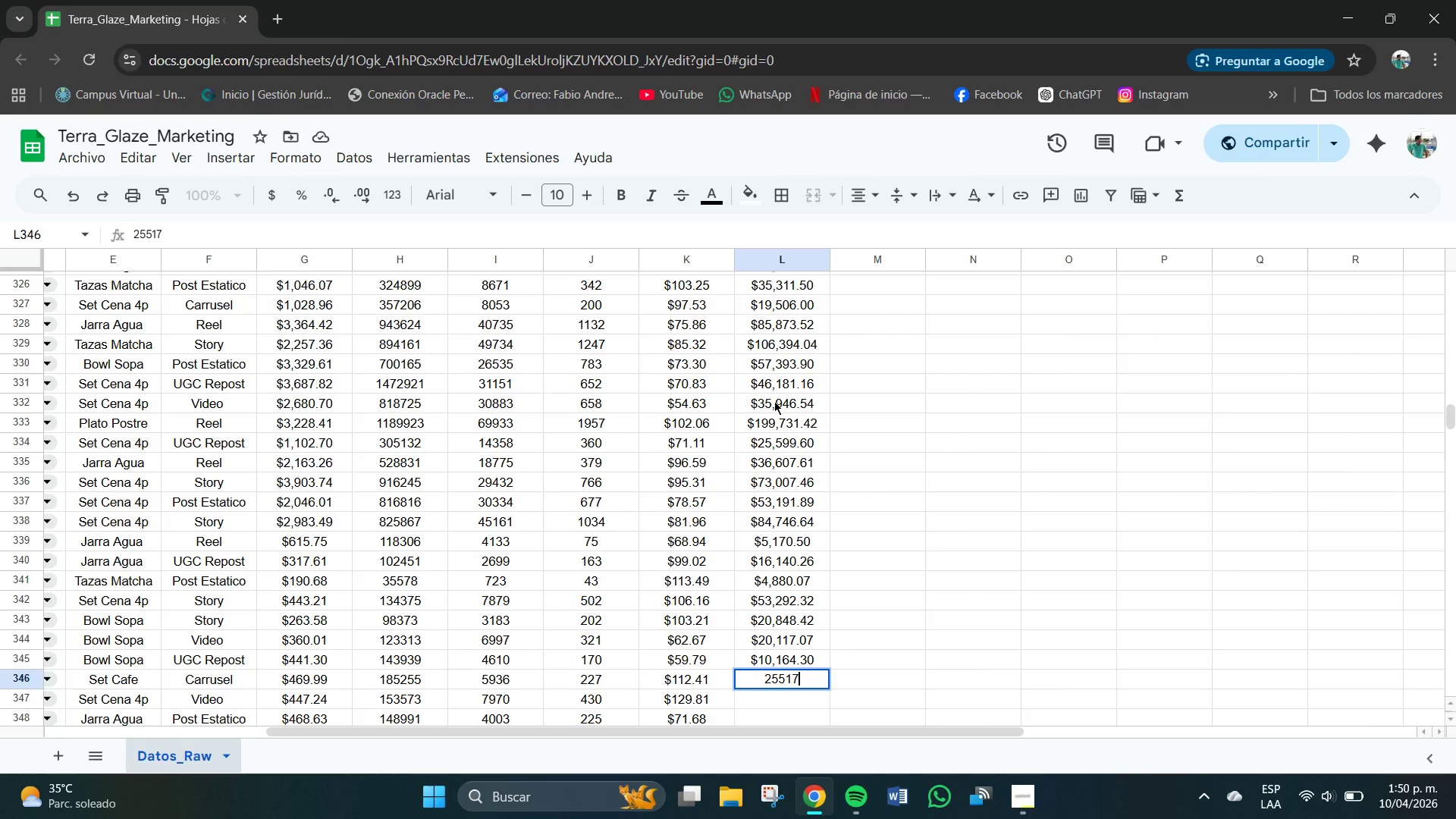 
key(Numpad0)
 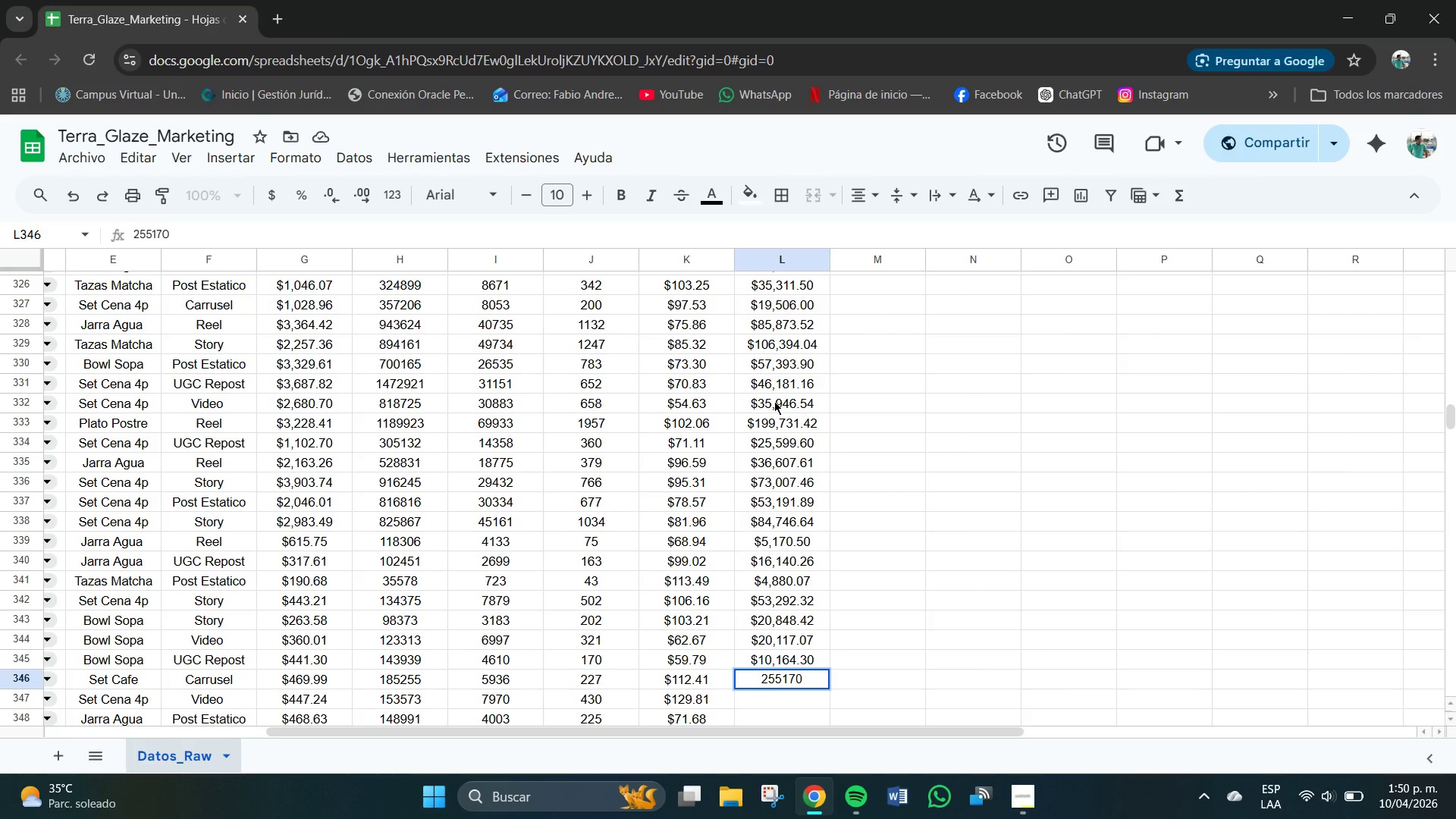 
key(Backspace)
 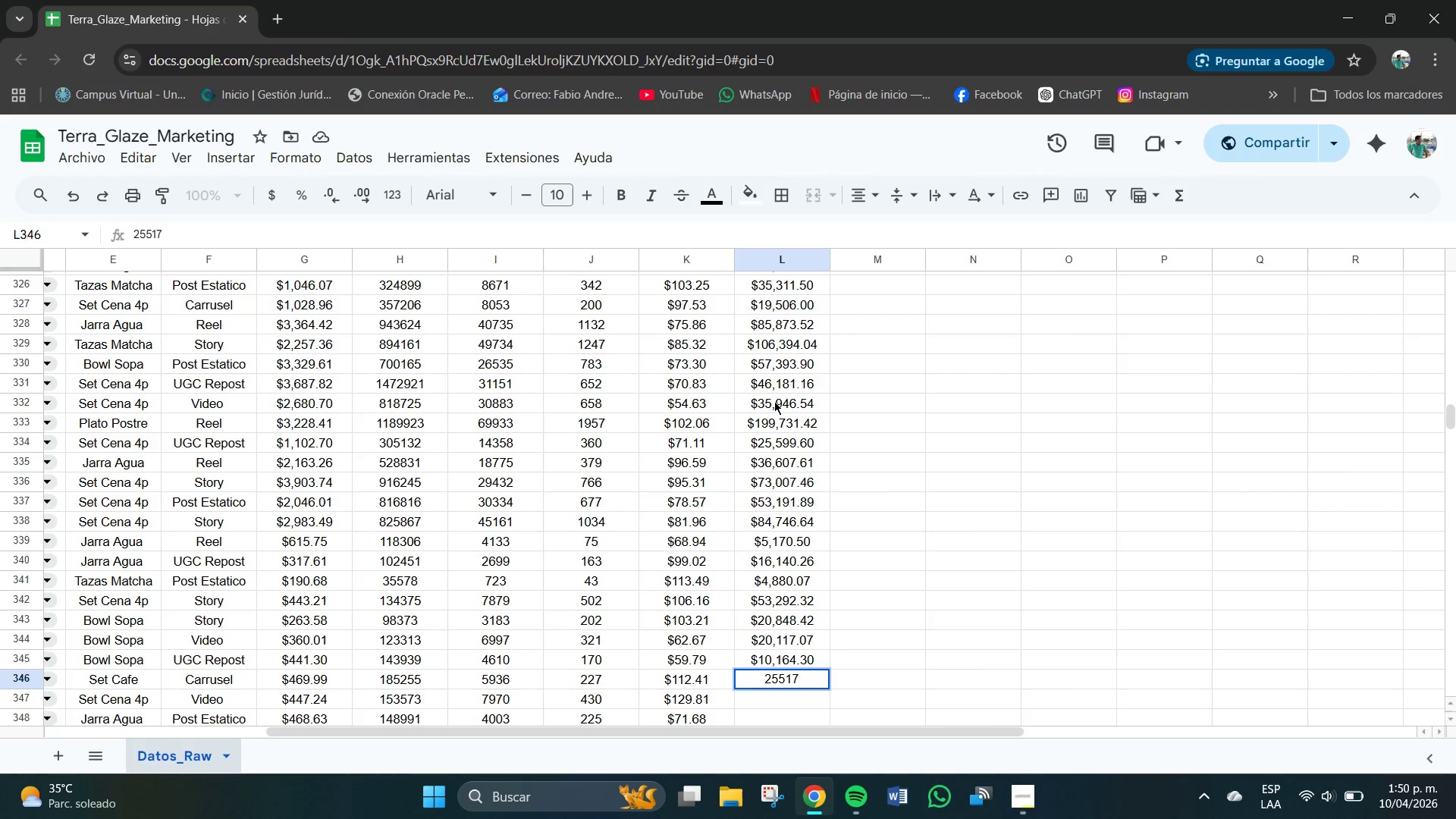 
key(NumpadDecimal)
 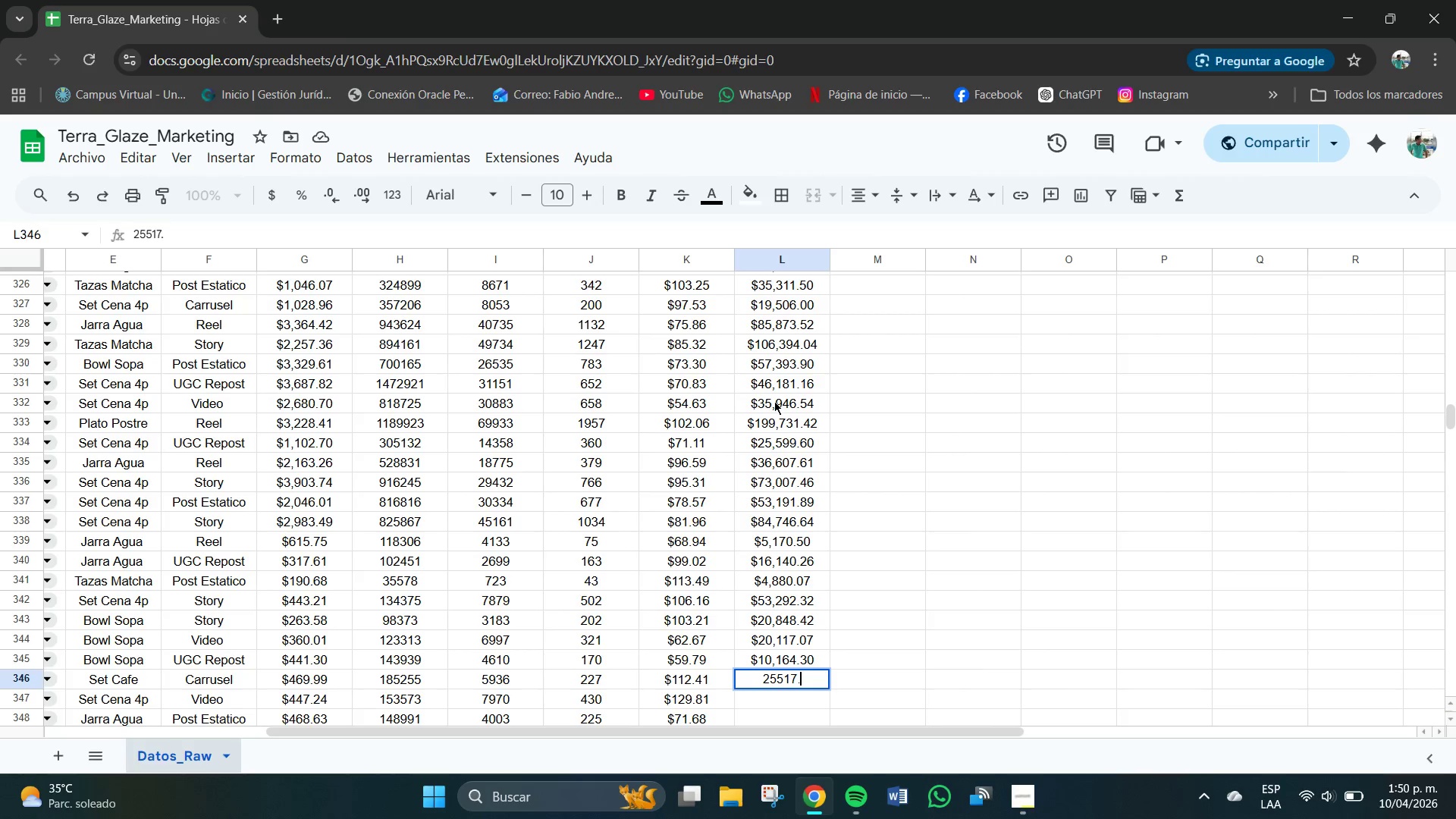 
key(Numpad0)
 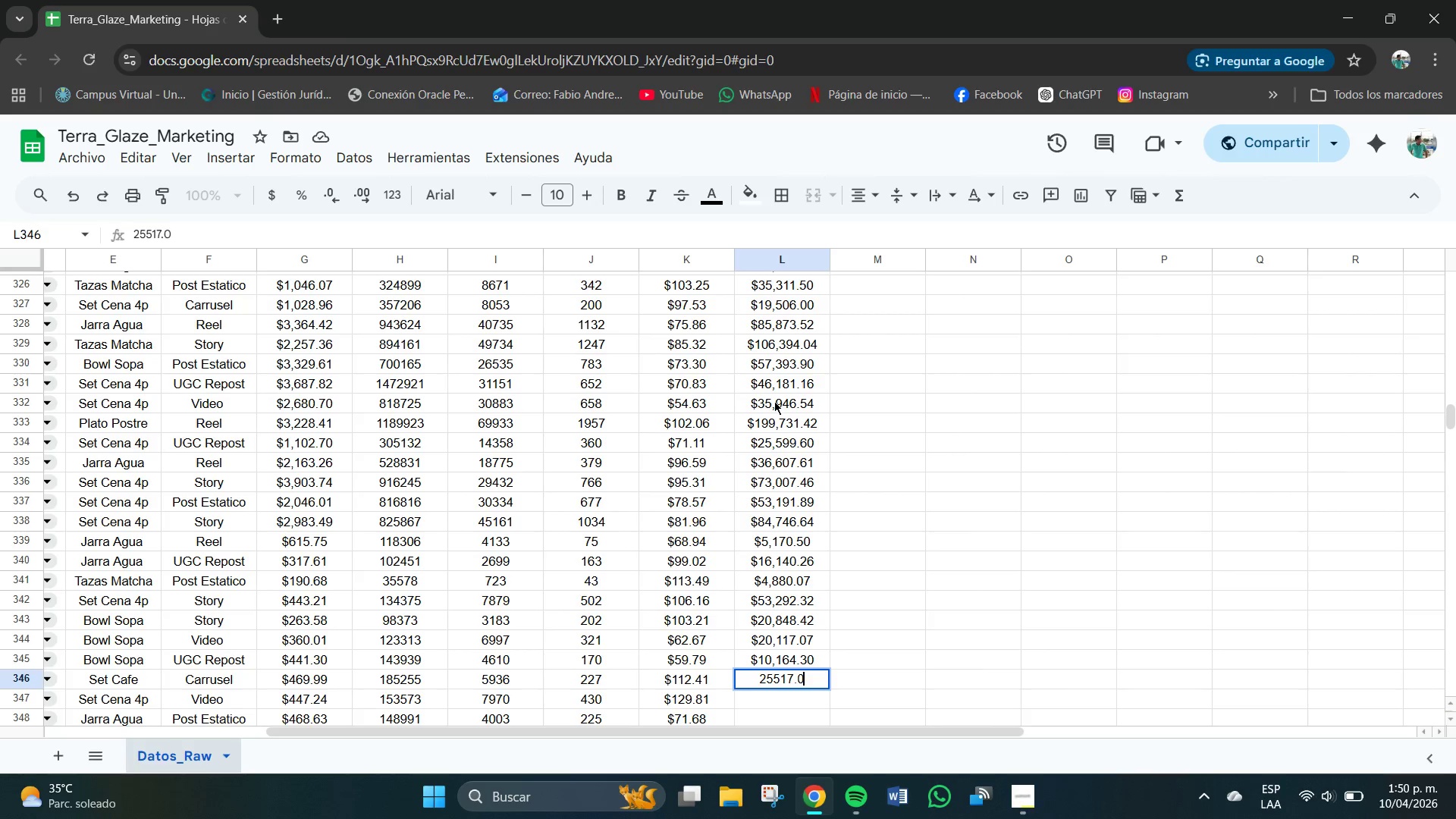 
key(Numpad4)
 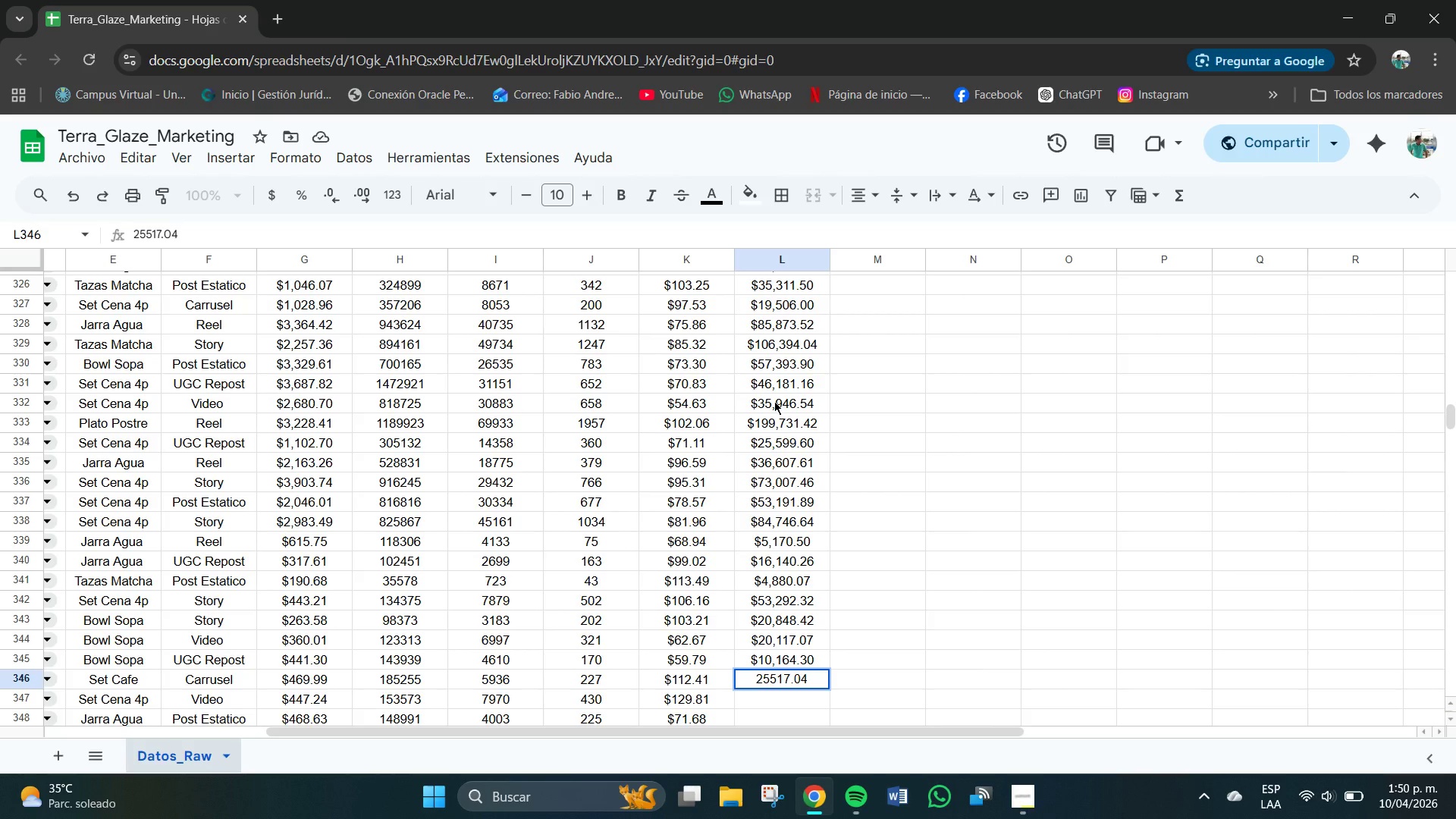 
key(Backspace)
 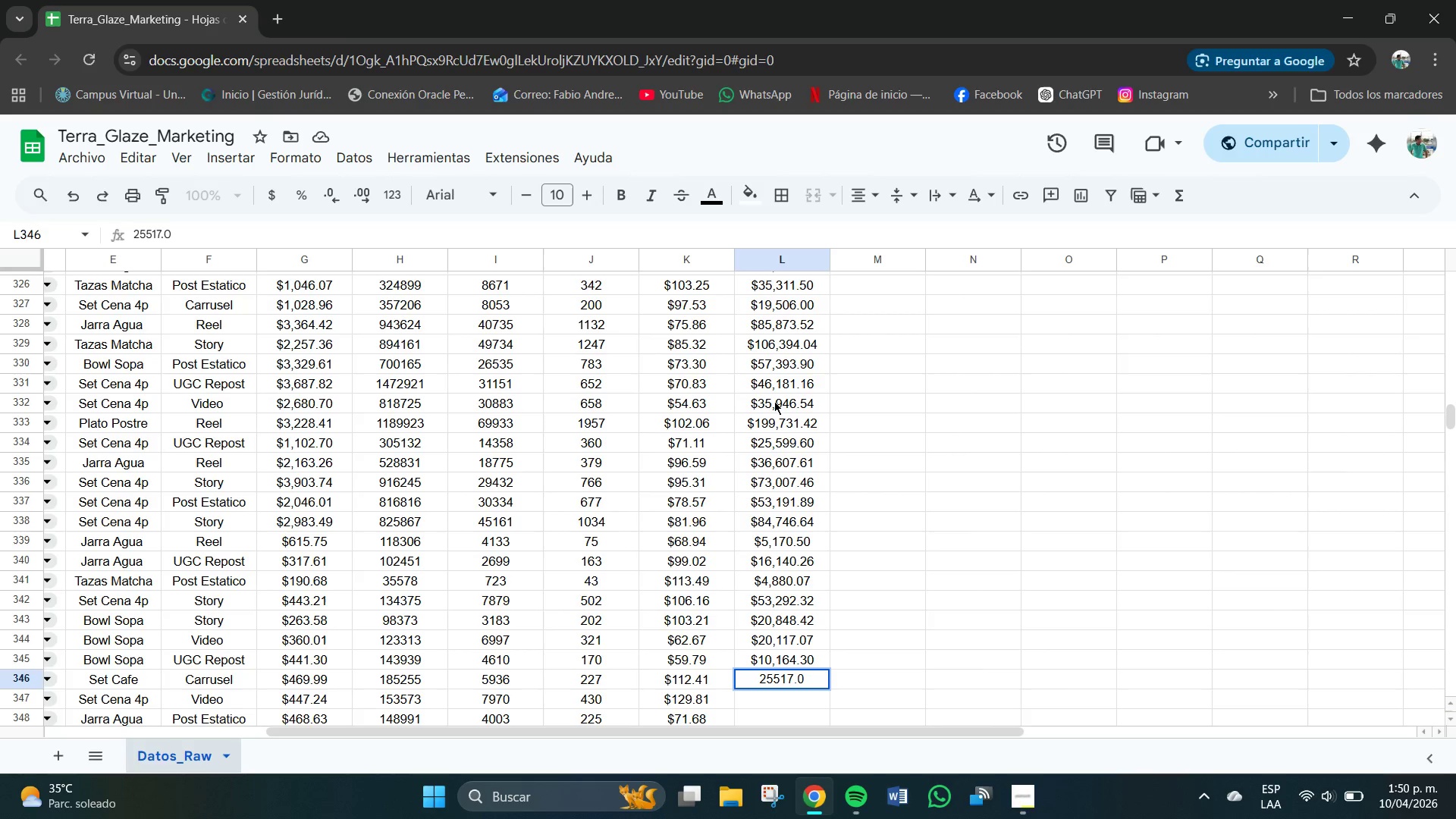 
key(Numpad7)
 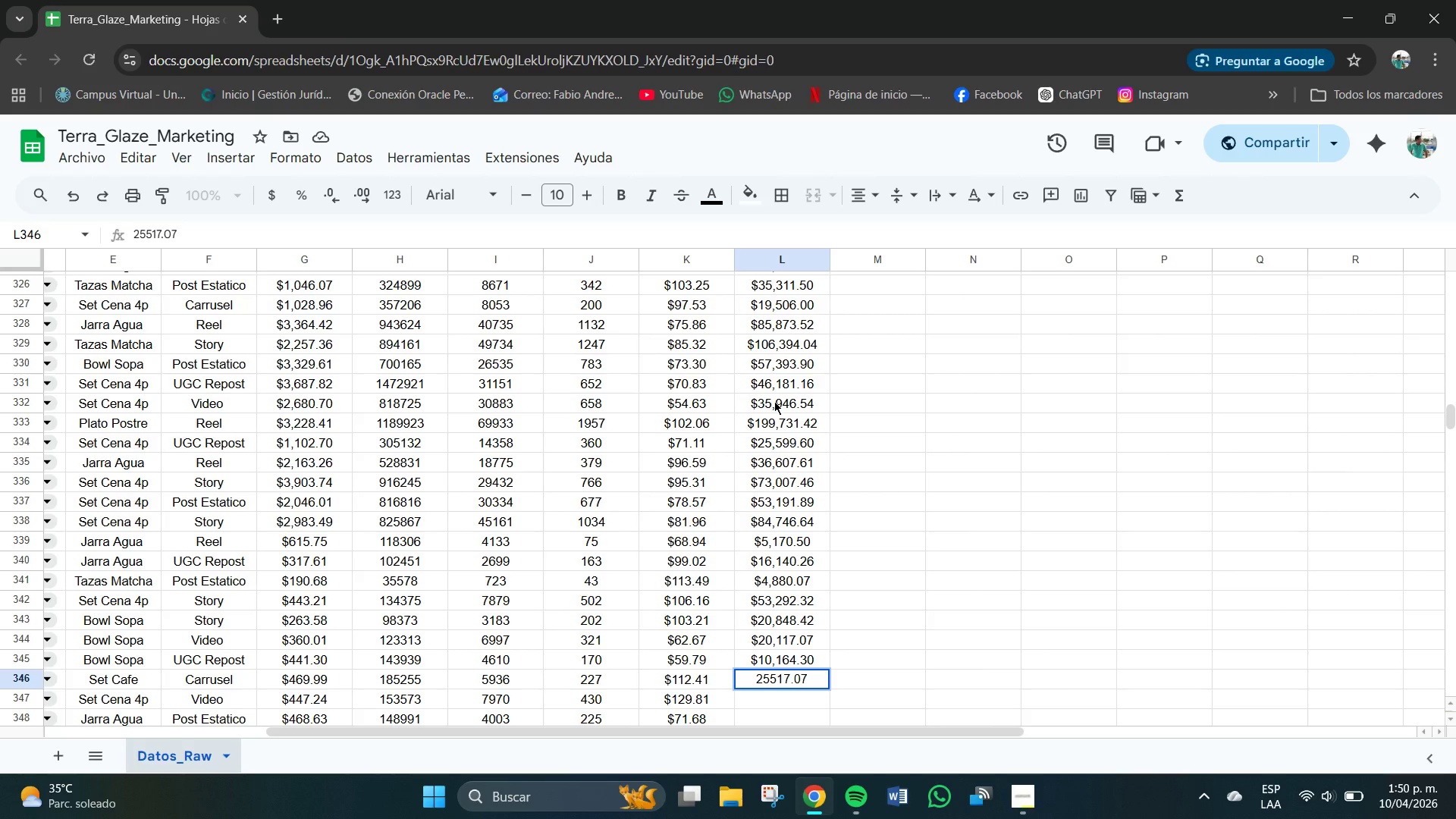 
key(NumpadEnter)
 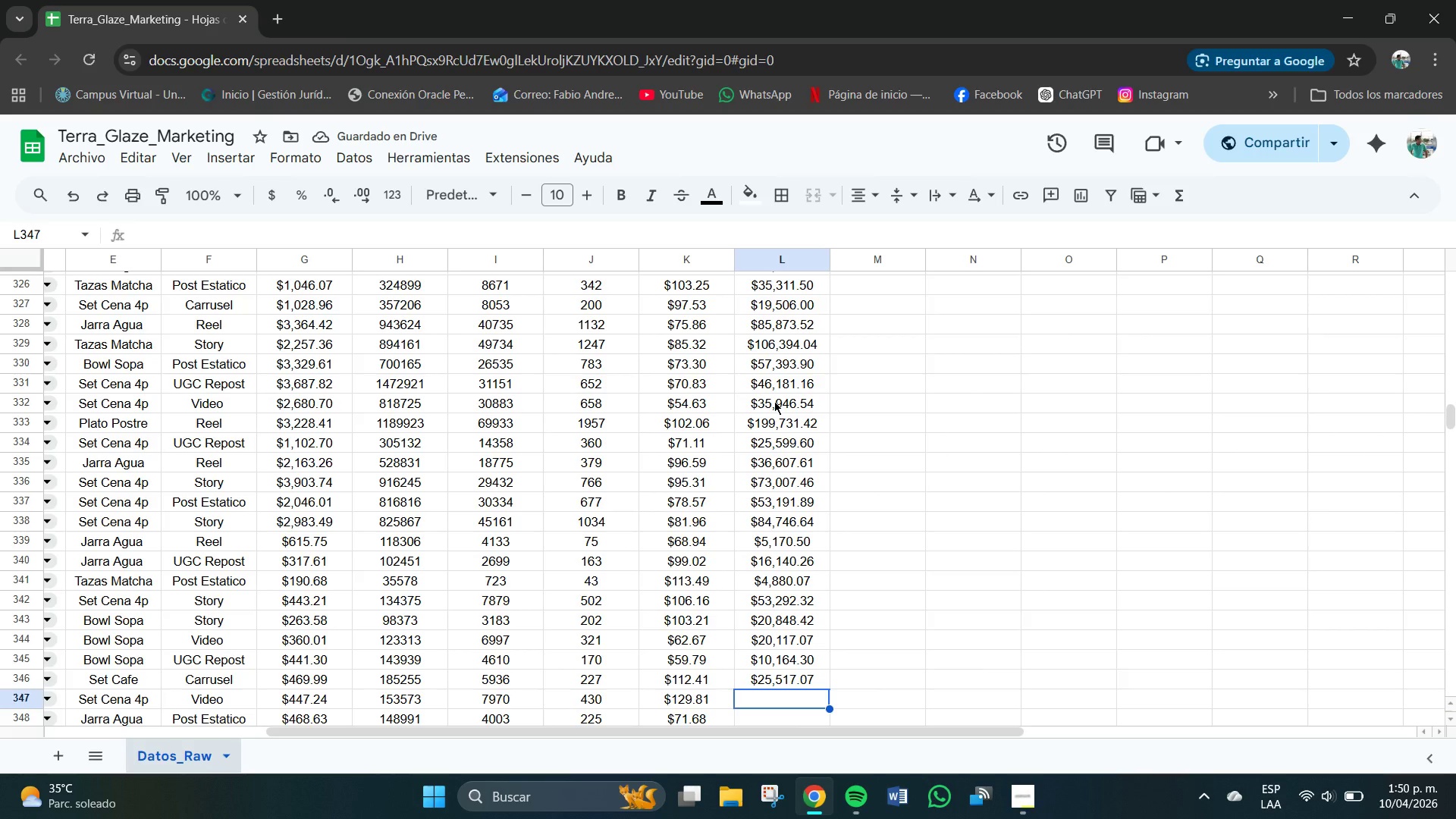 
key(Numpad5)
 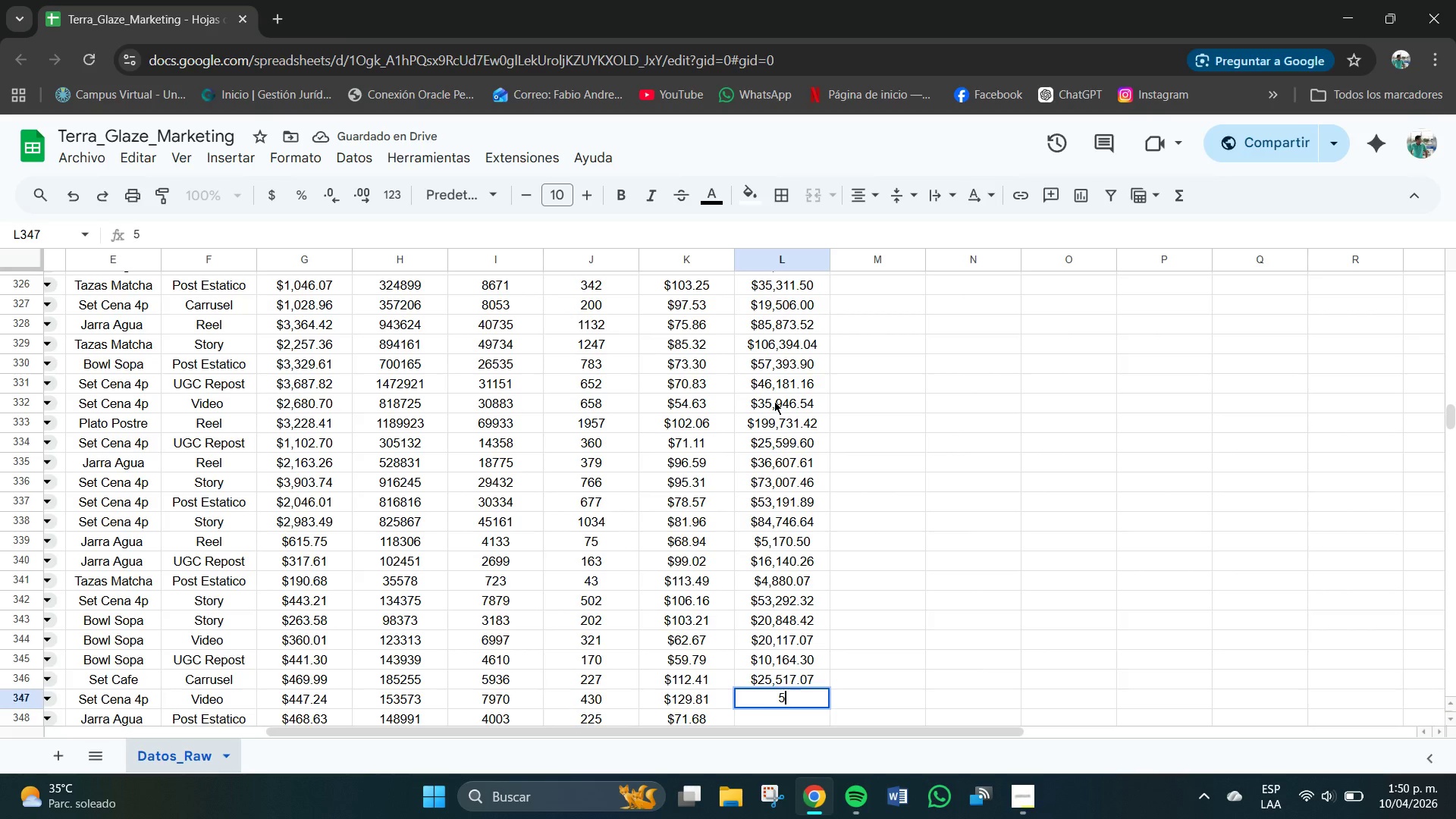 
key(Numpad5)
 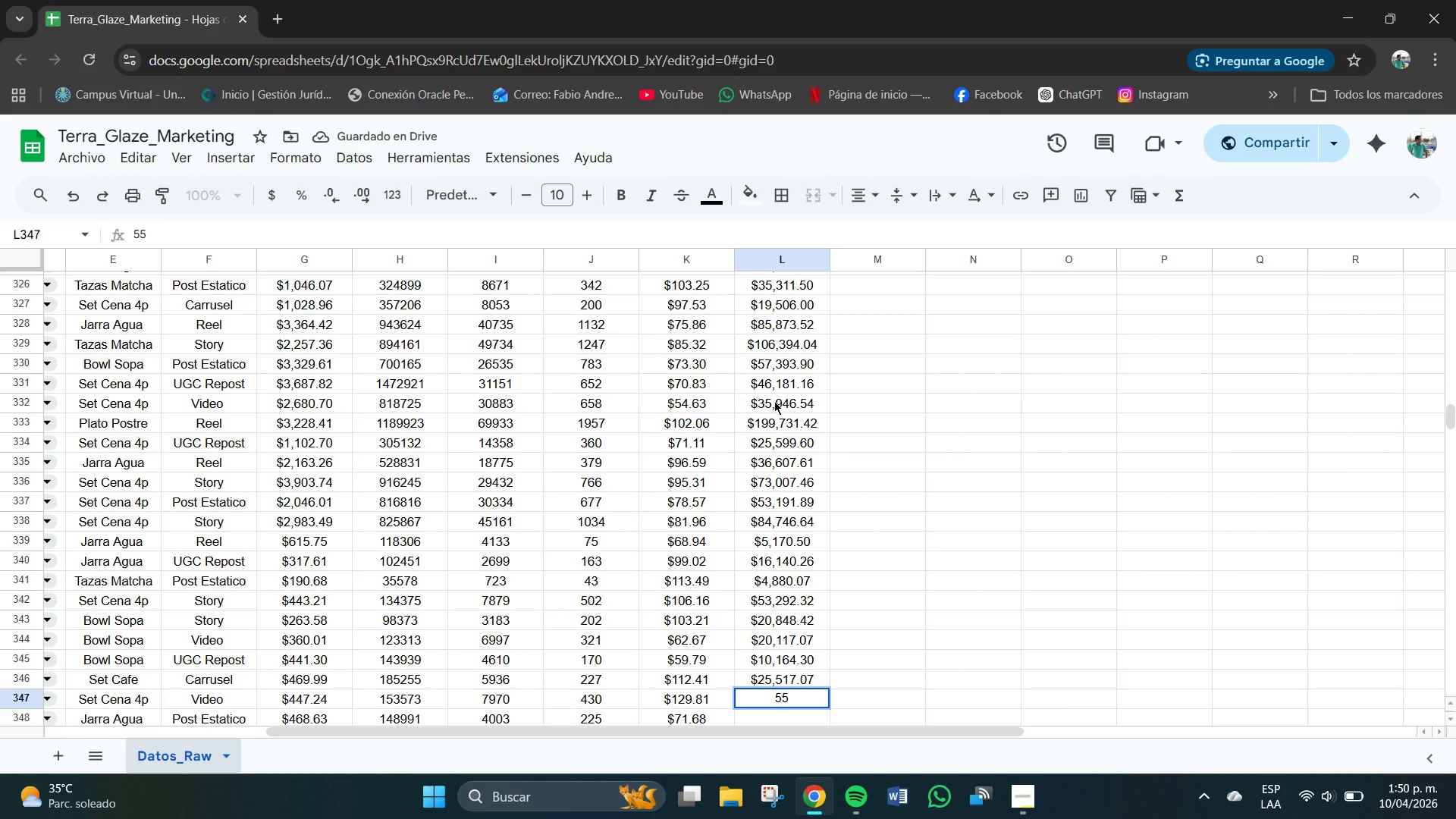 
key(Numpad8)
 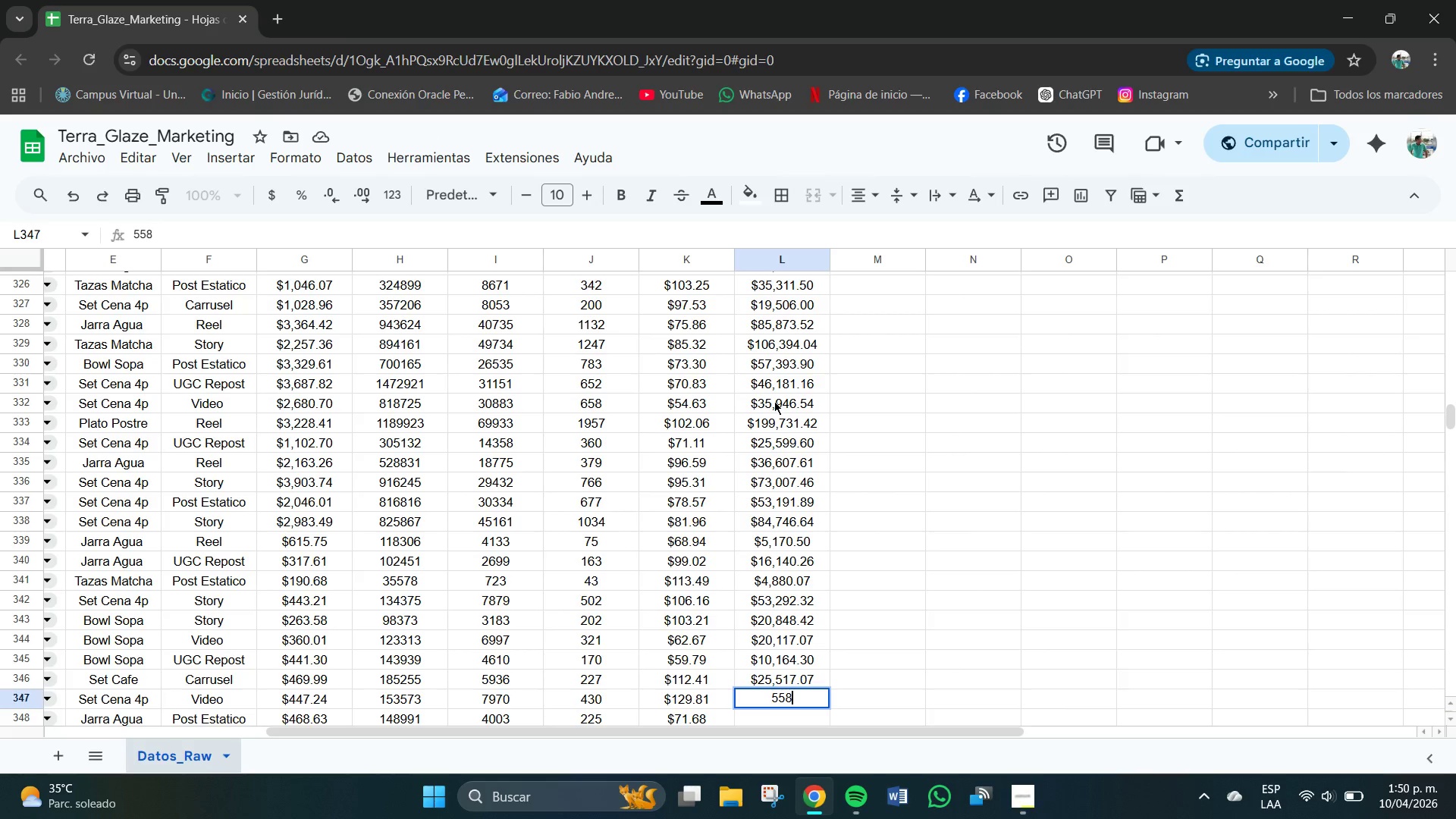 
key(Numpad1)
 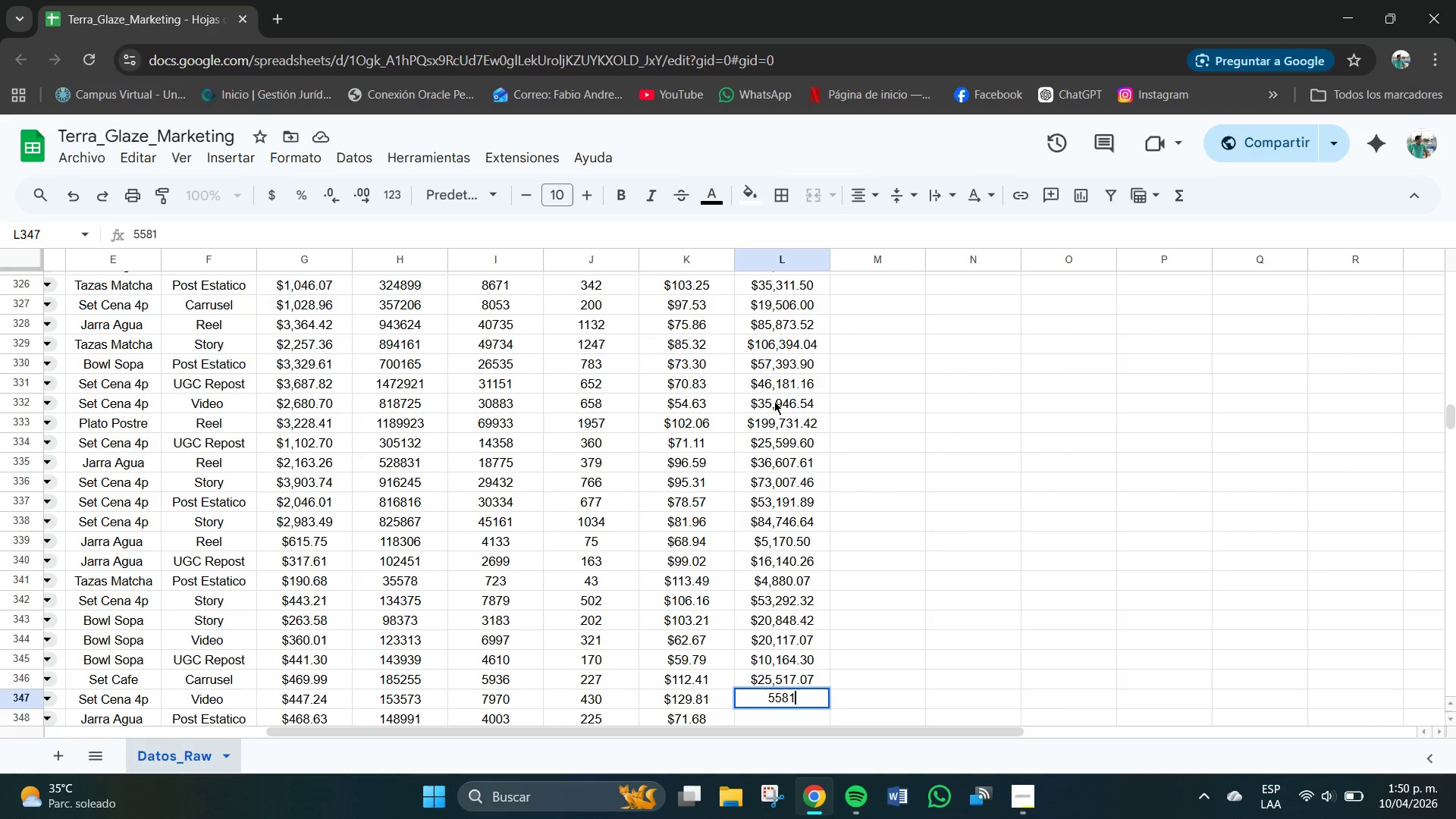 
key(Numpad8)
 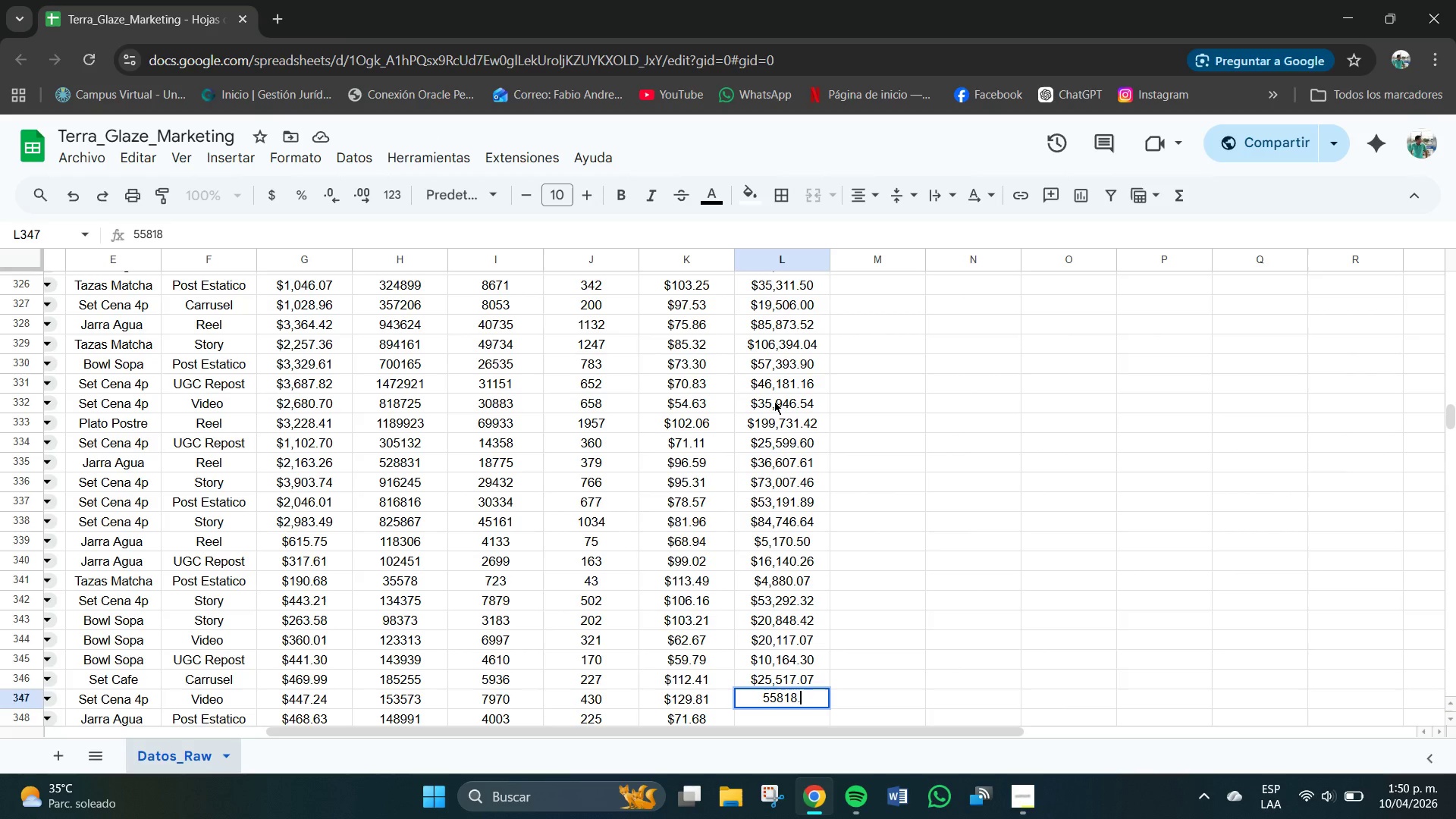 
key(NumpadDecimal)
 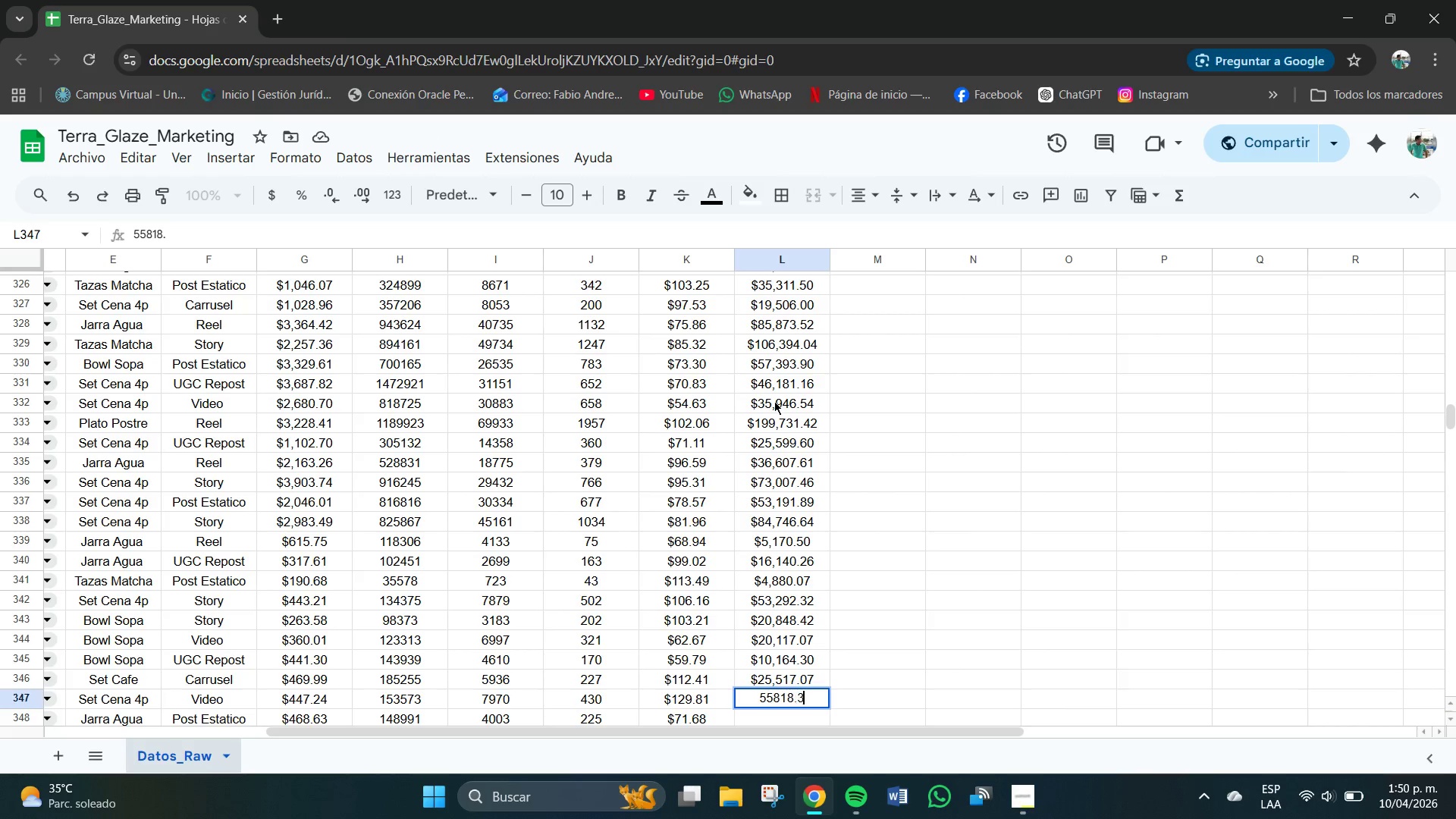 
key(Numpad3)
 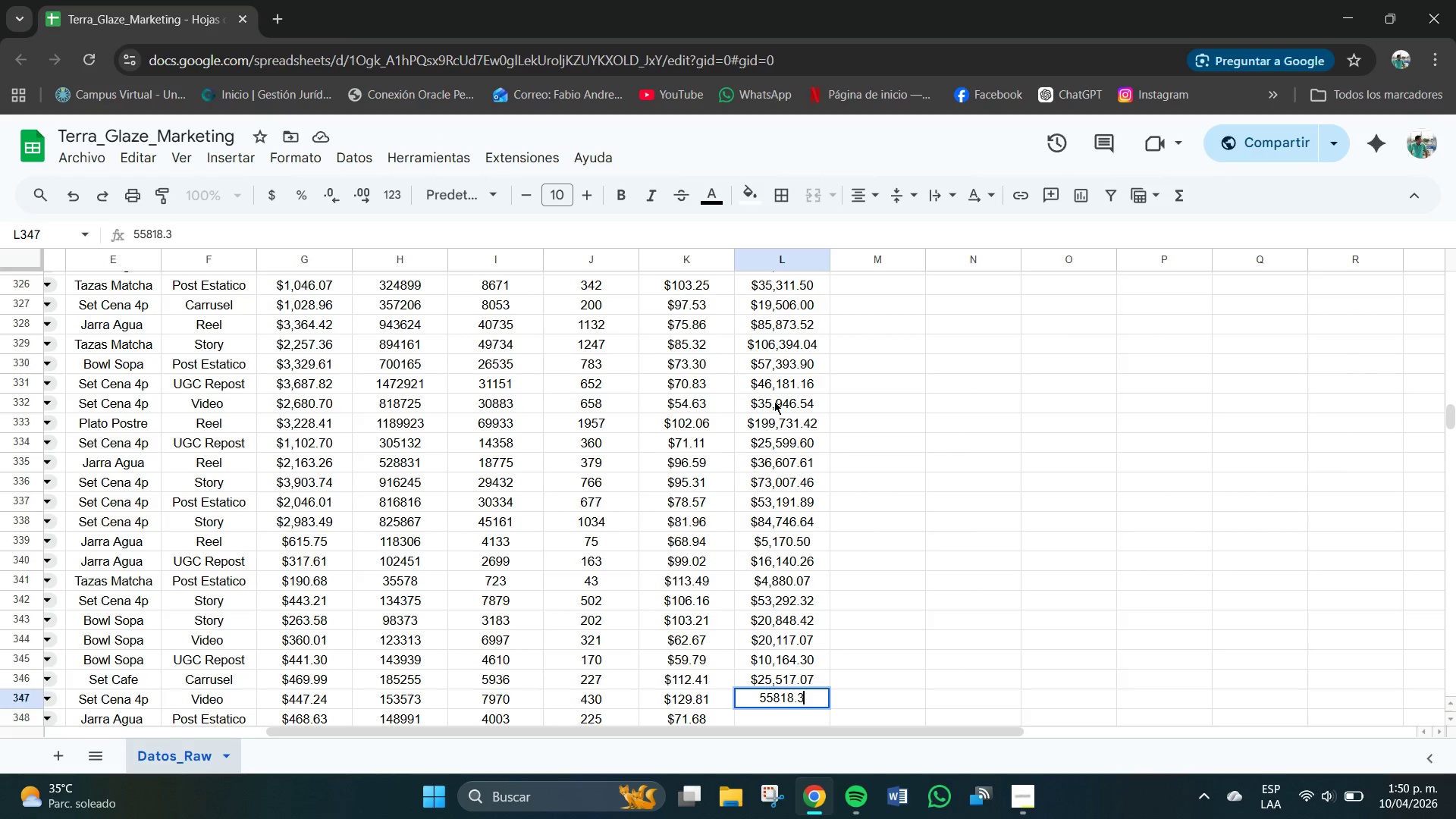 
key(Numpad0)
 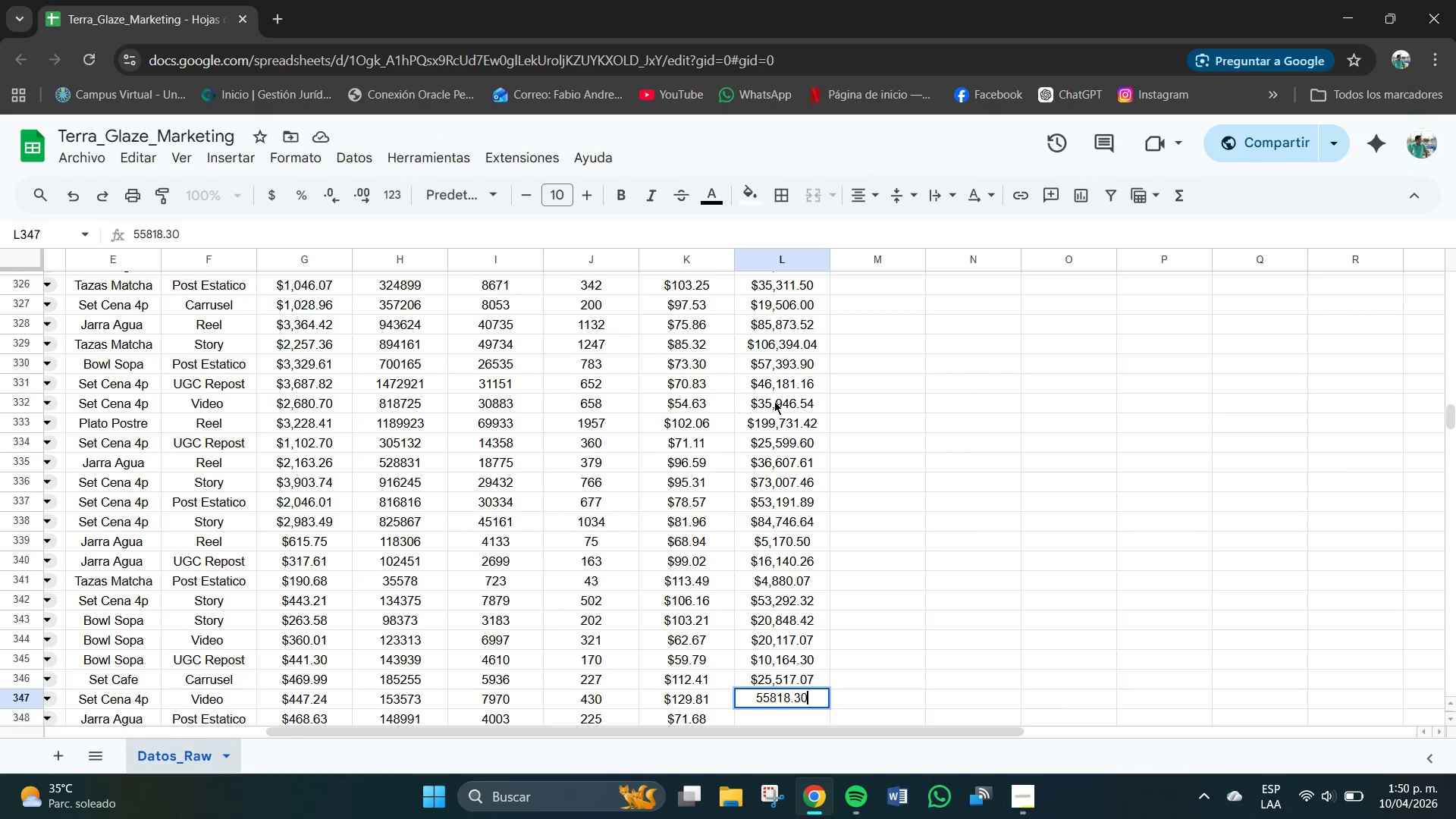 
key(NumpadEnter)
 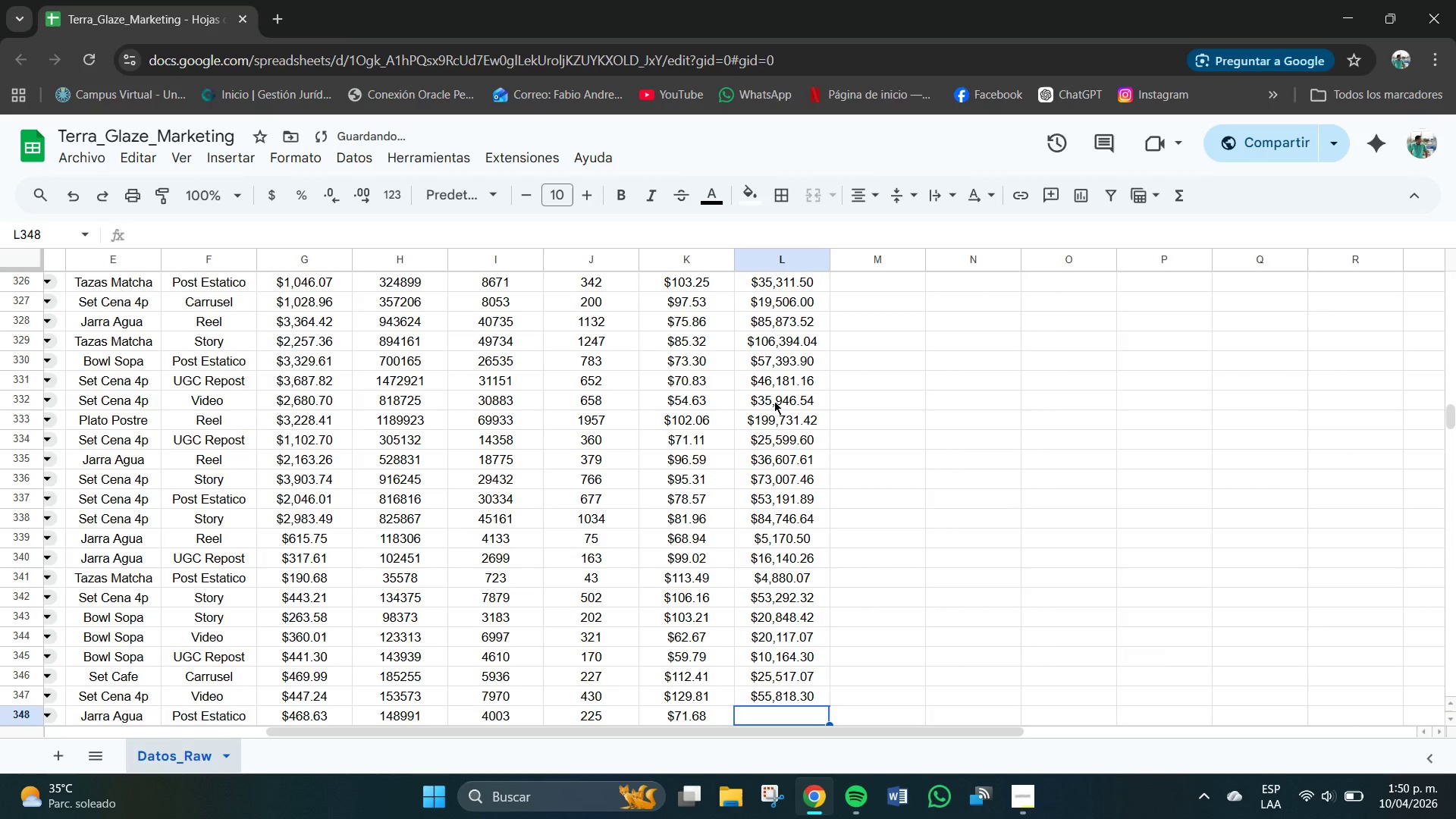 
key(Numpad1)
 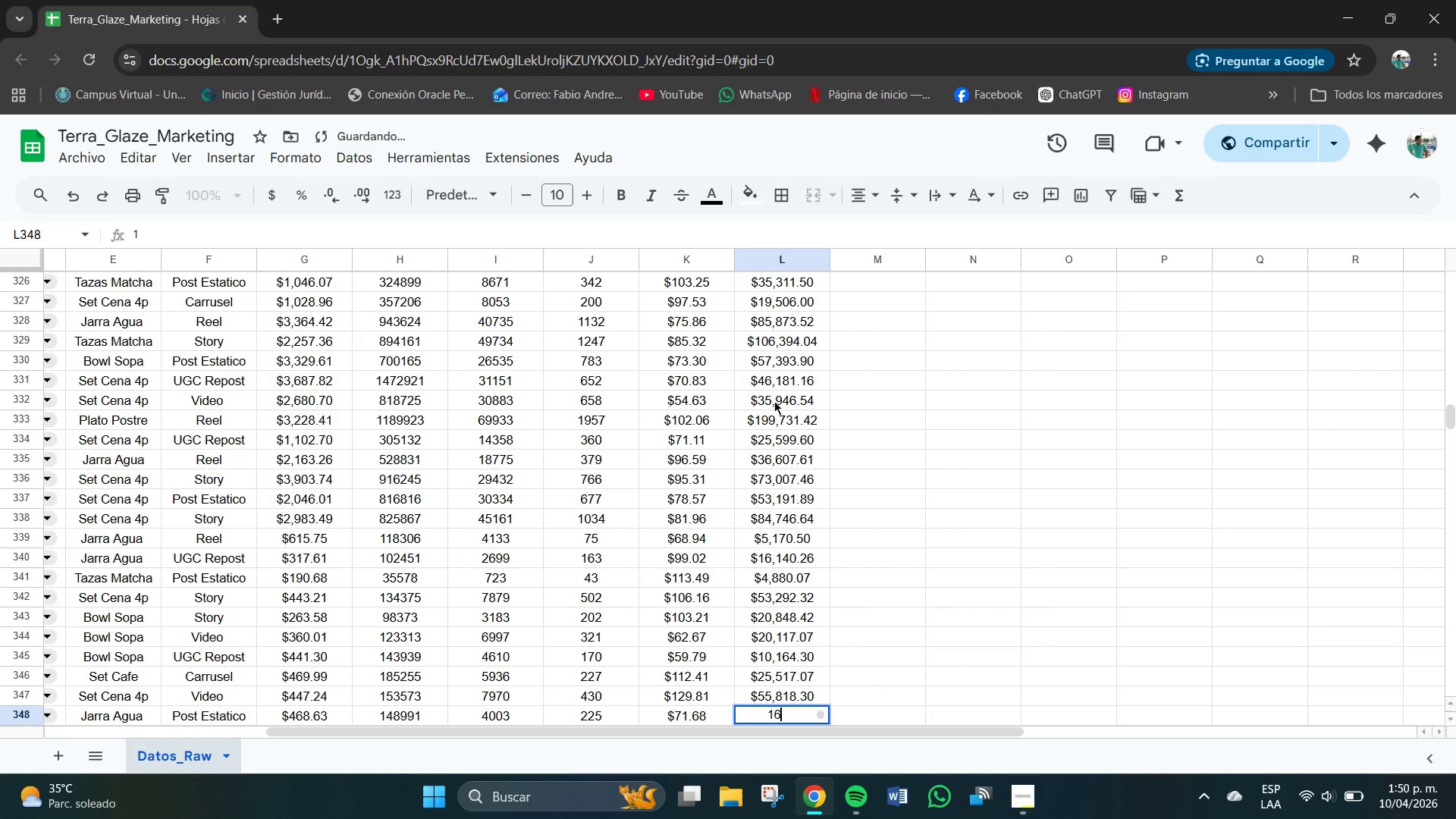 
key(Numpad6)
 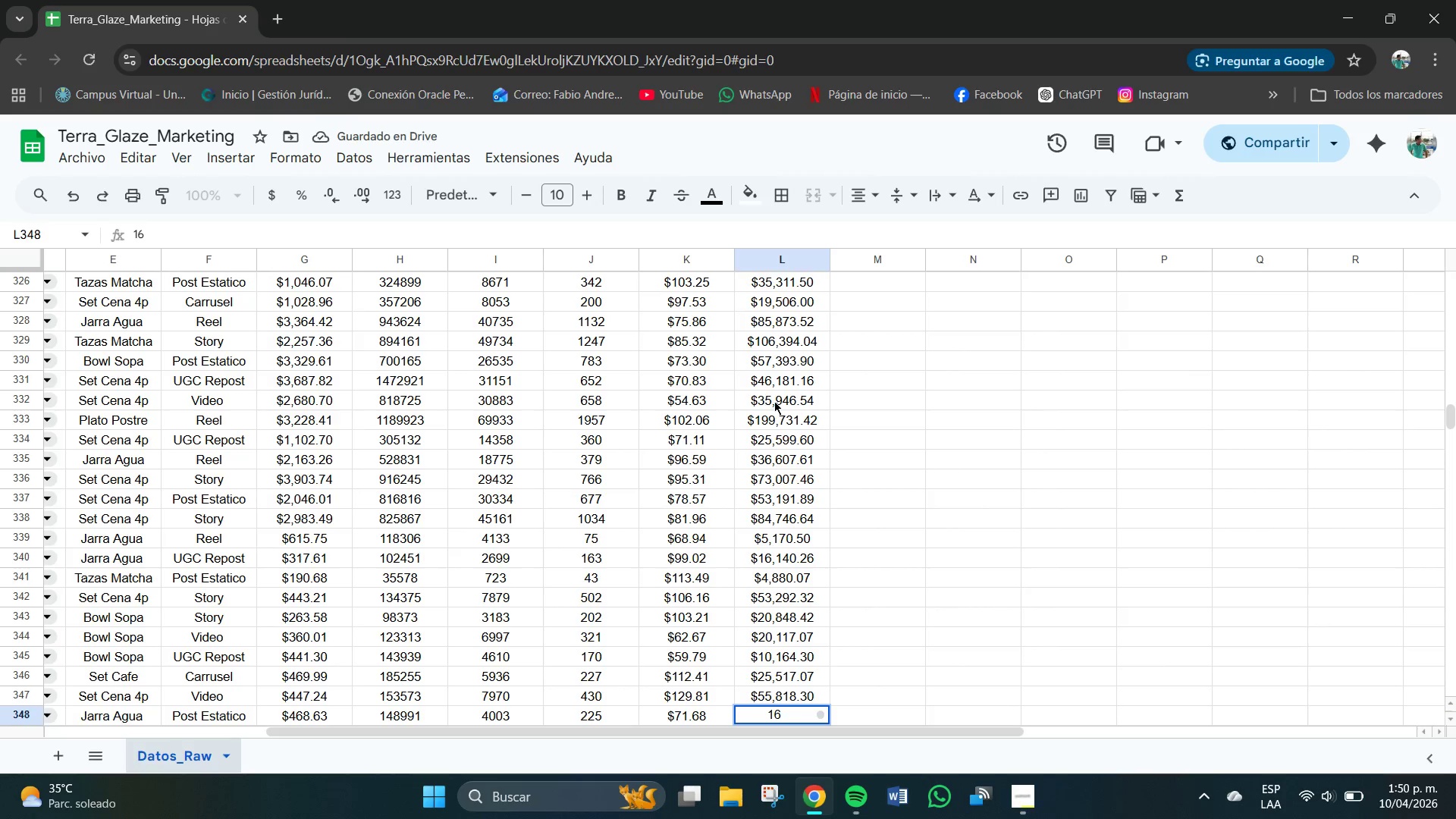 
key(Numpad1)
 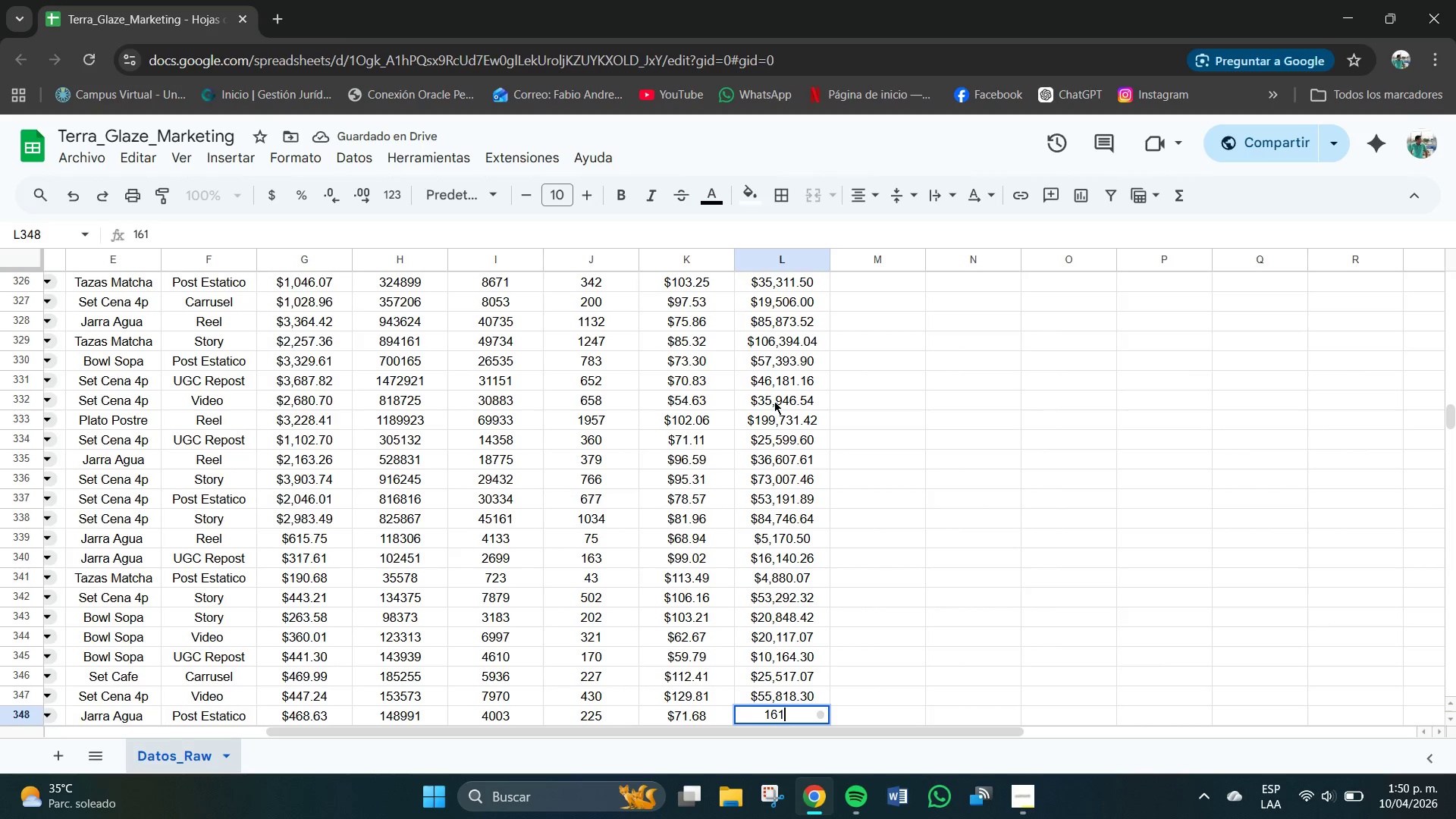 
key(Numpad2)
 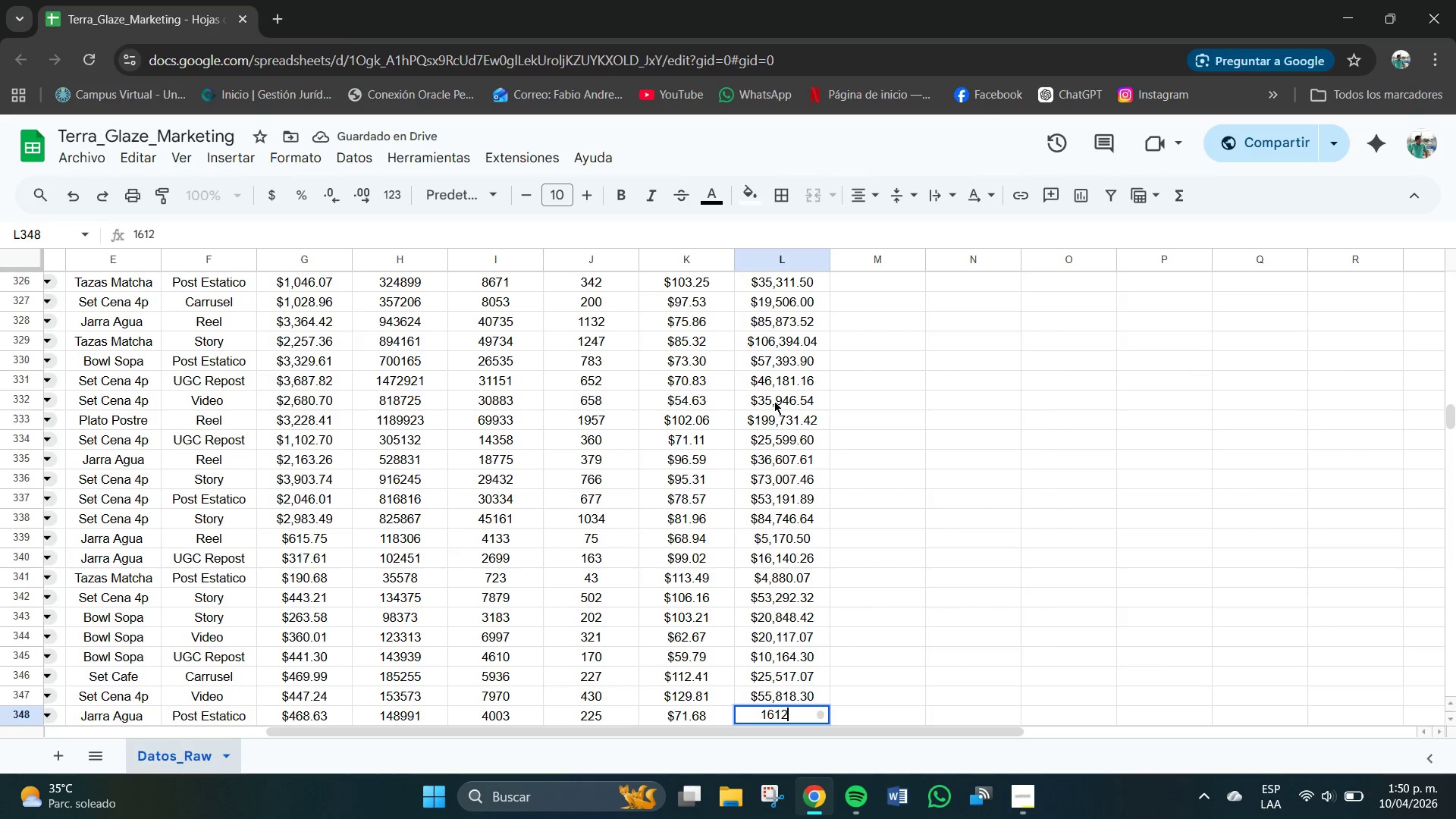 
key(Numpad8)
 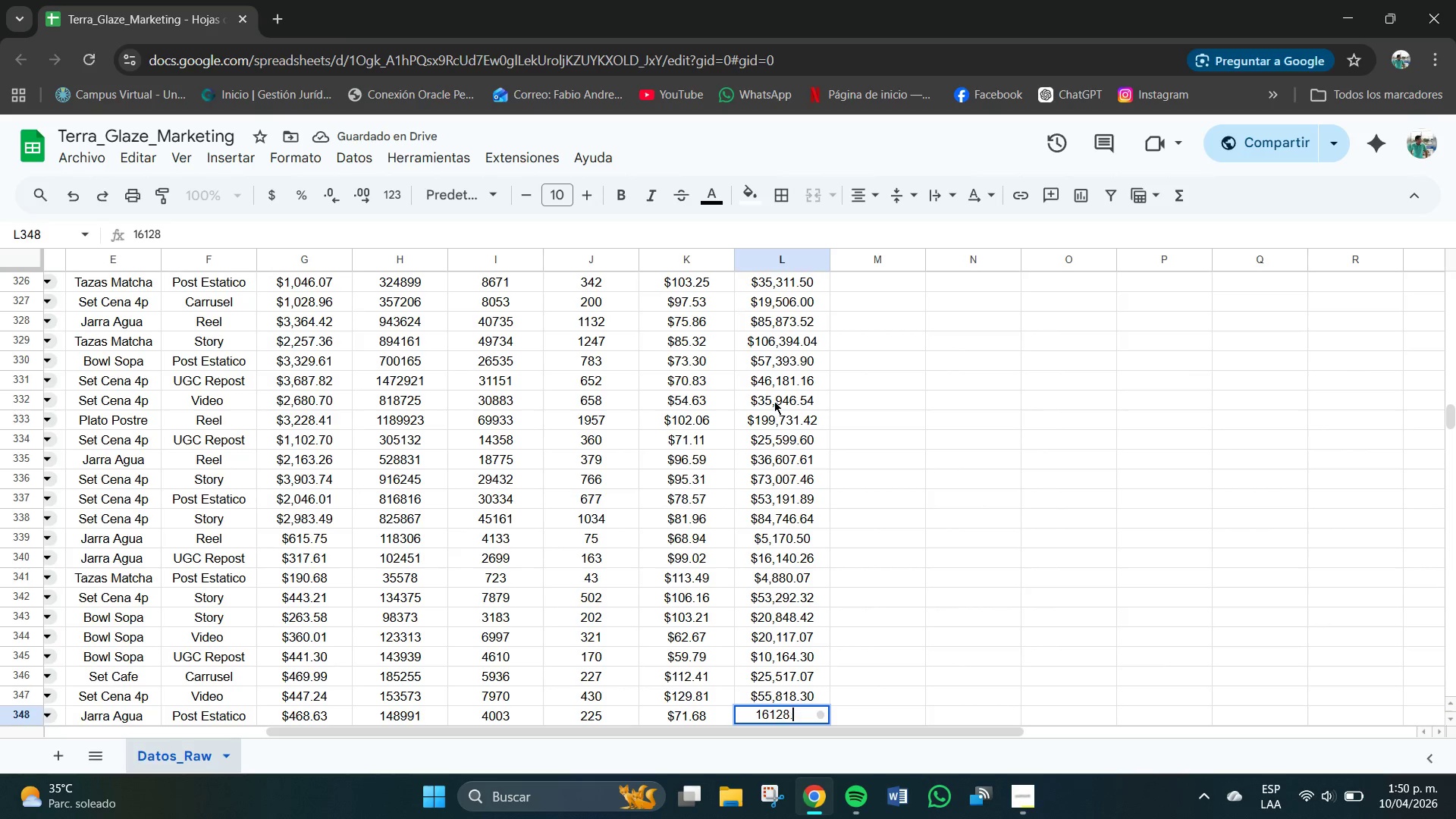 
key(NumpadDecimal)
 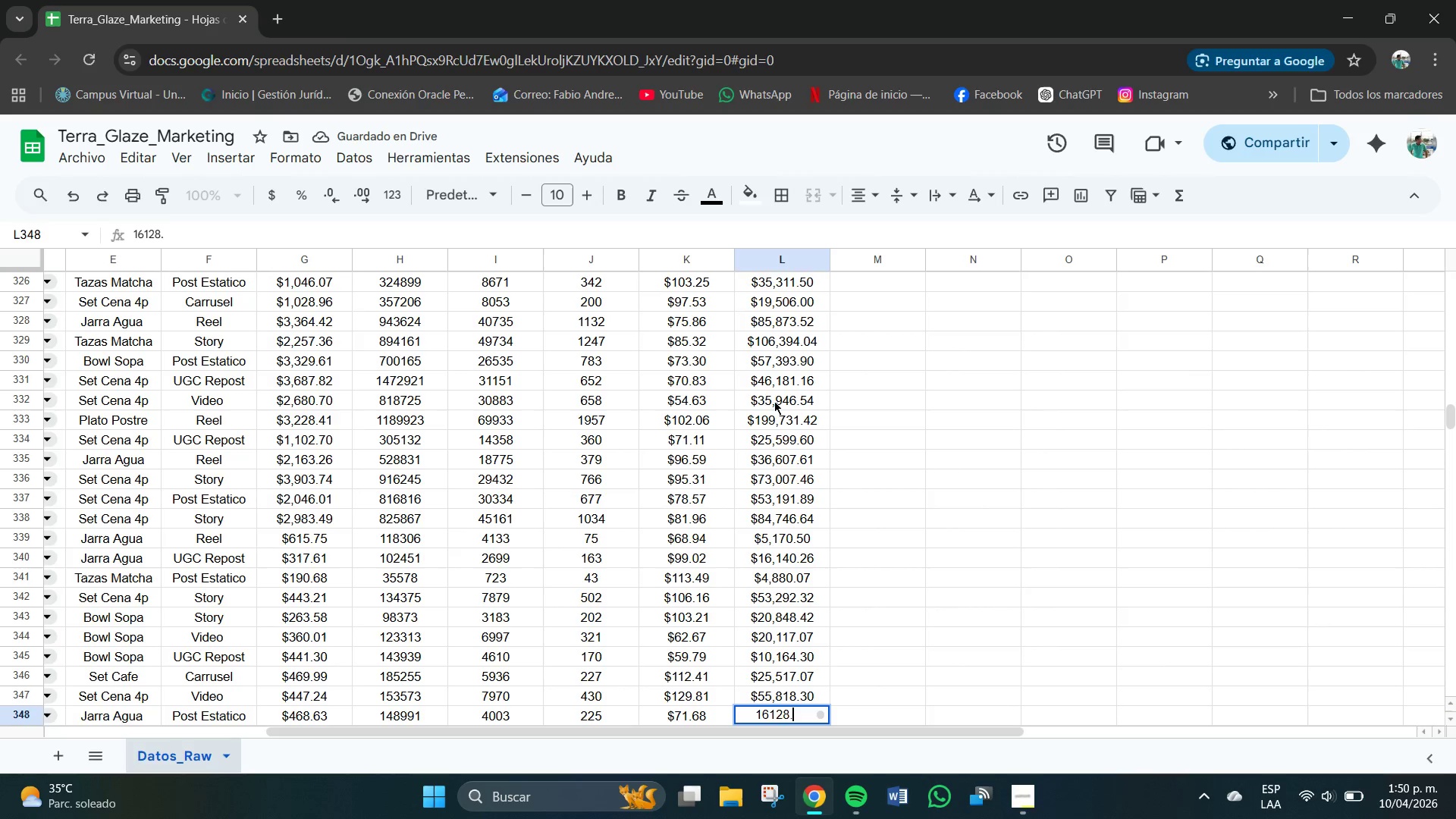 
key(Numpad0)
 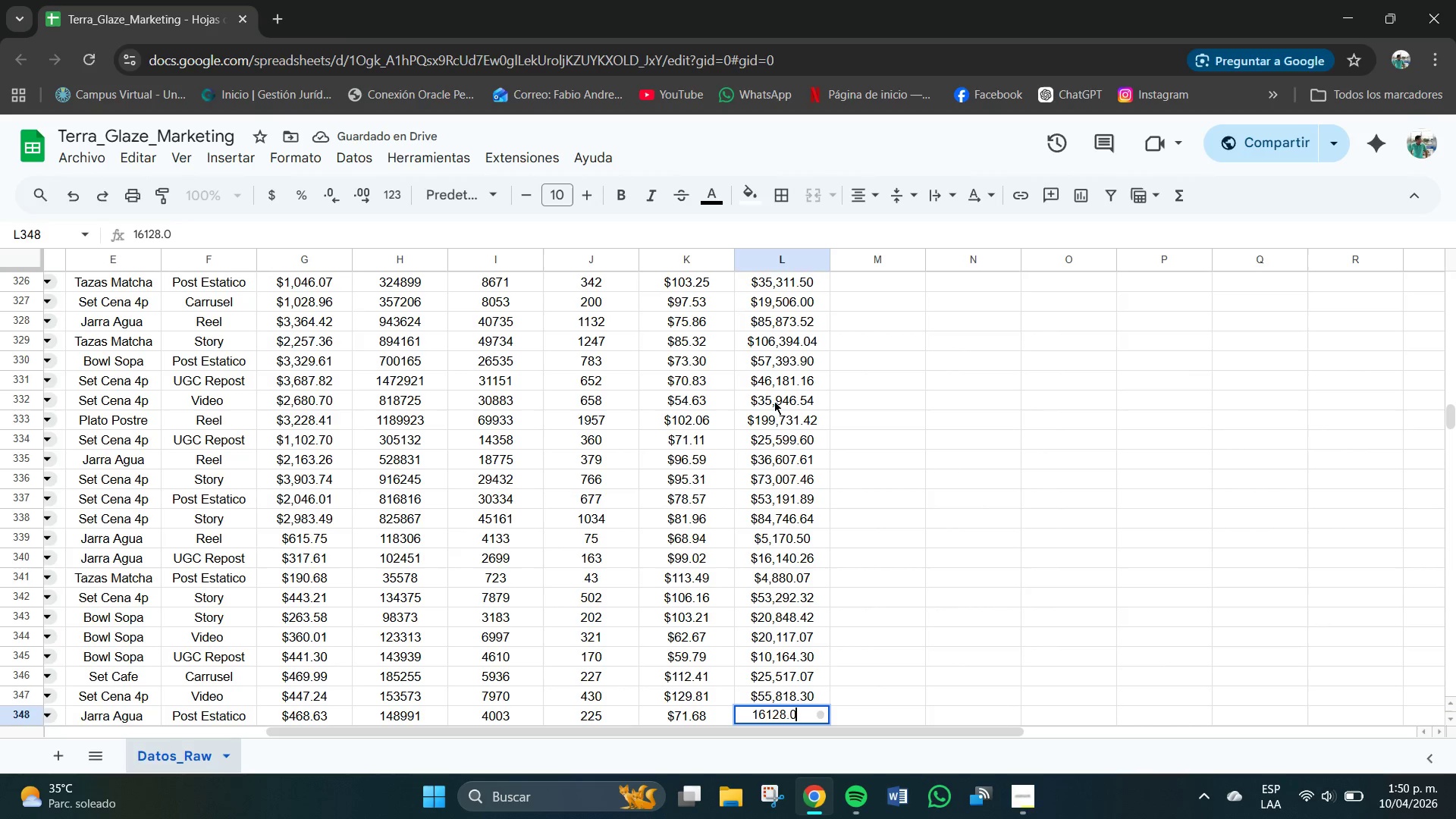 
key(Numpad0)
 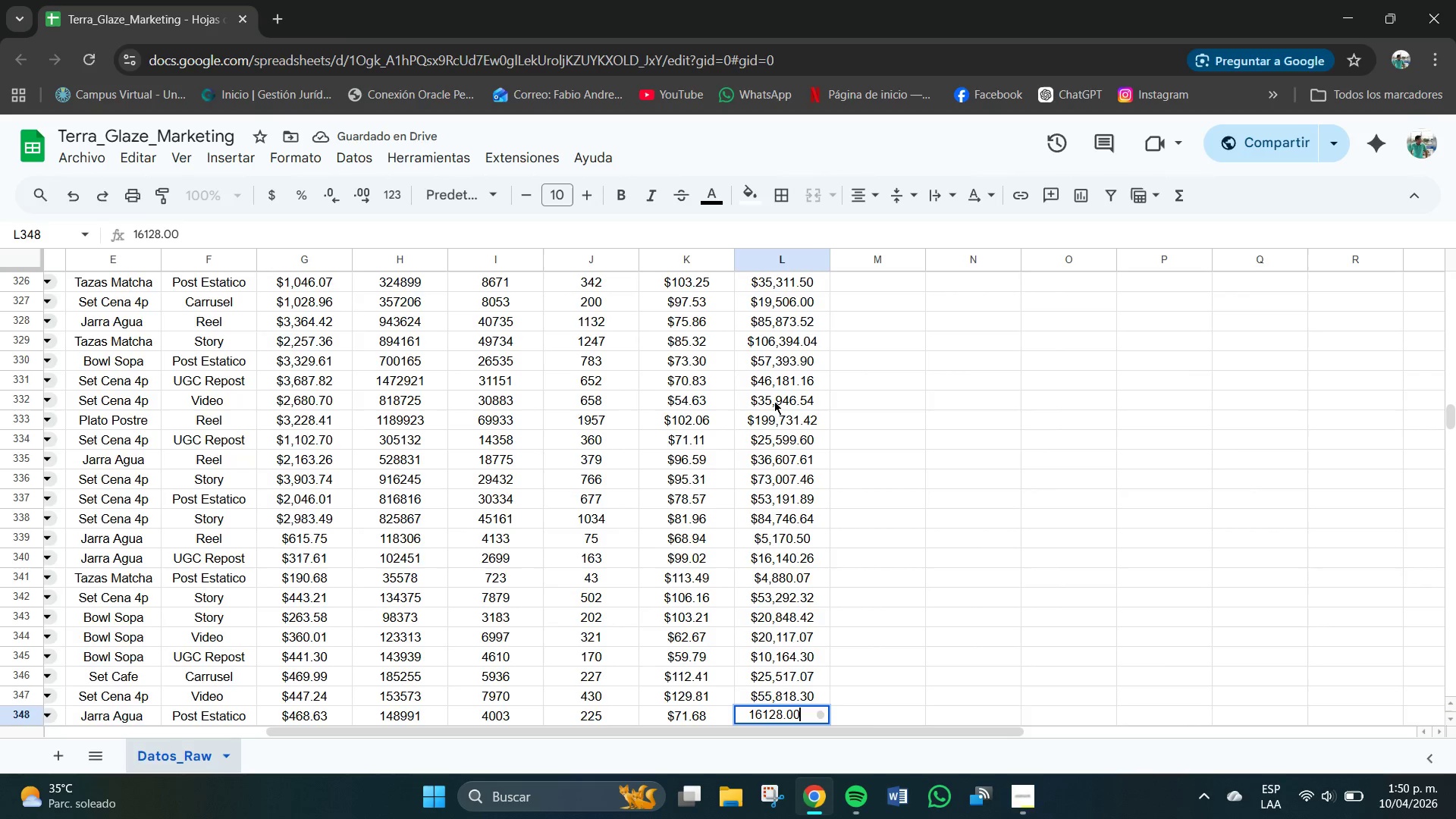 
key(NumpadEnter)
 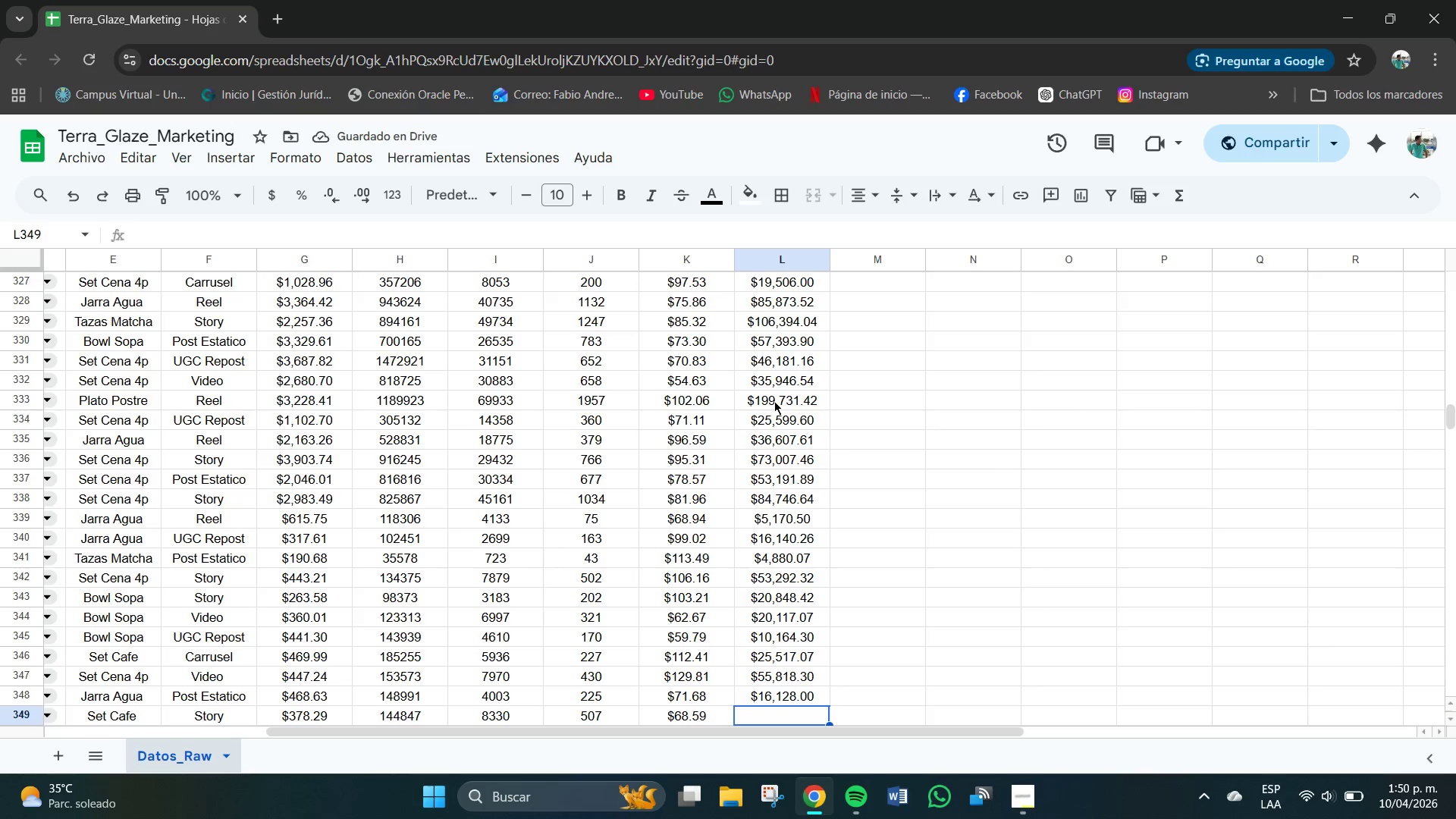 
key(Numpad3)
 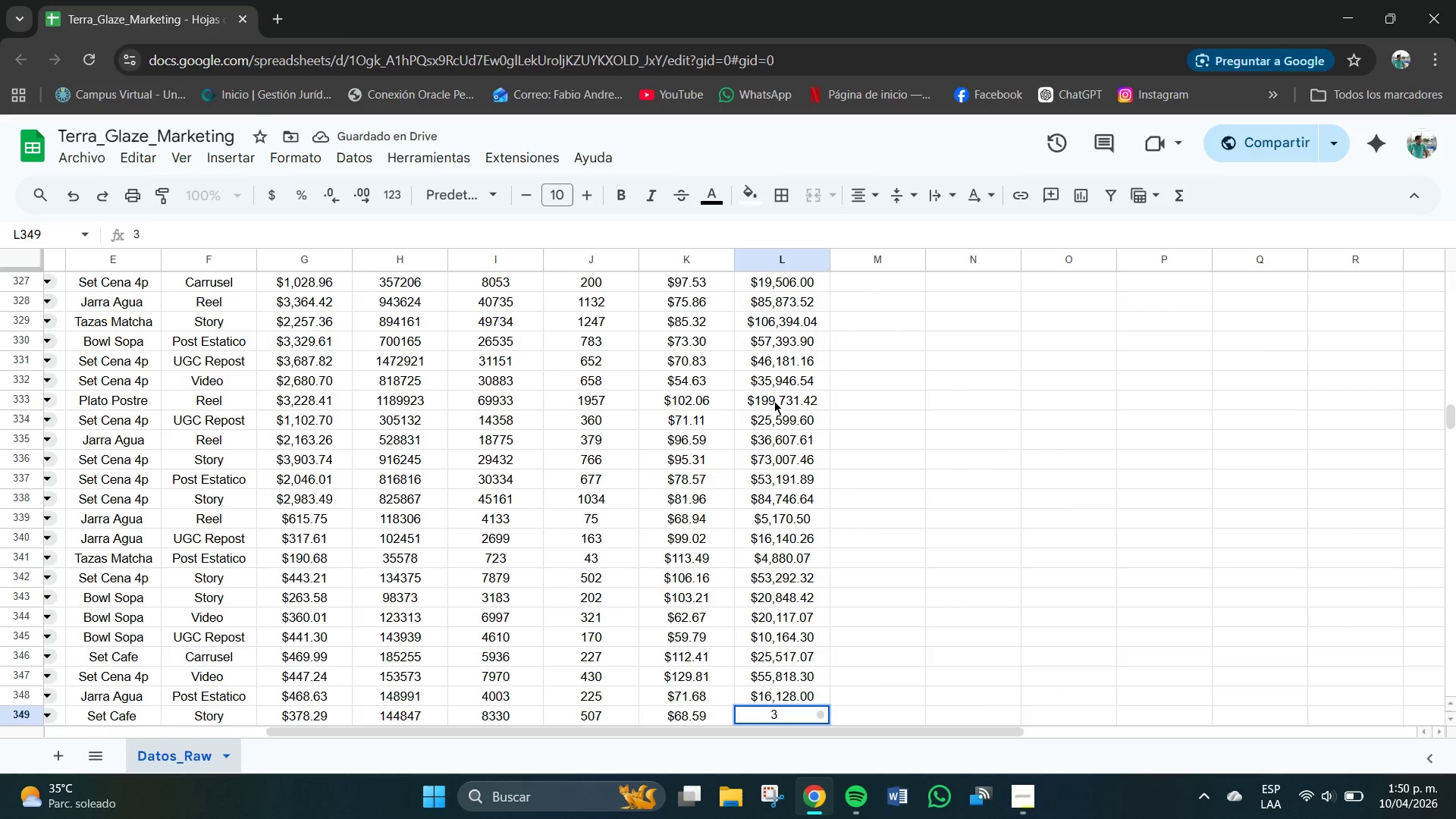 
key(Numpad4)
 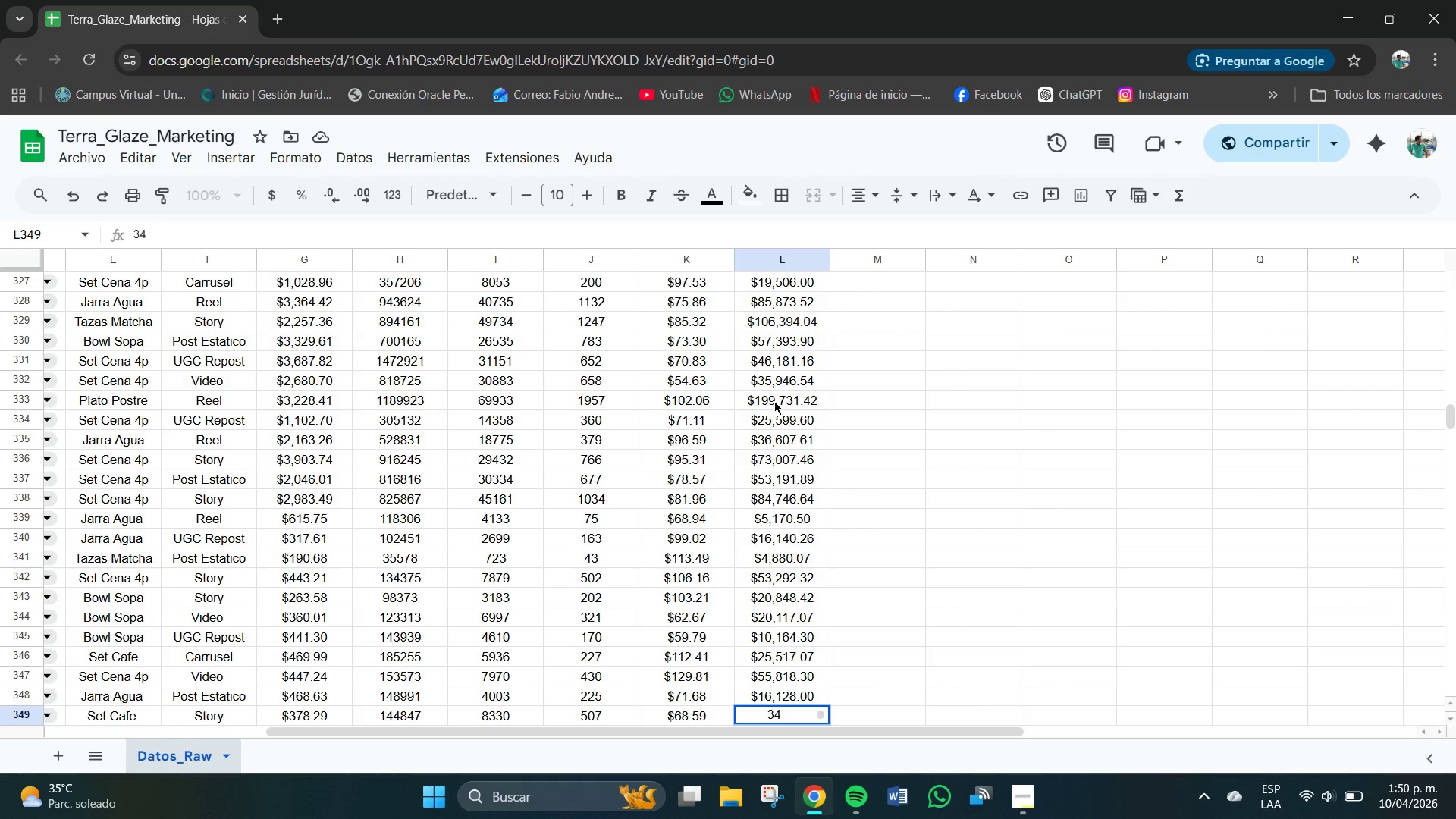 
key(Numpad7)
 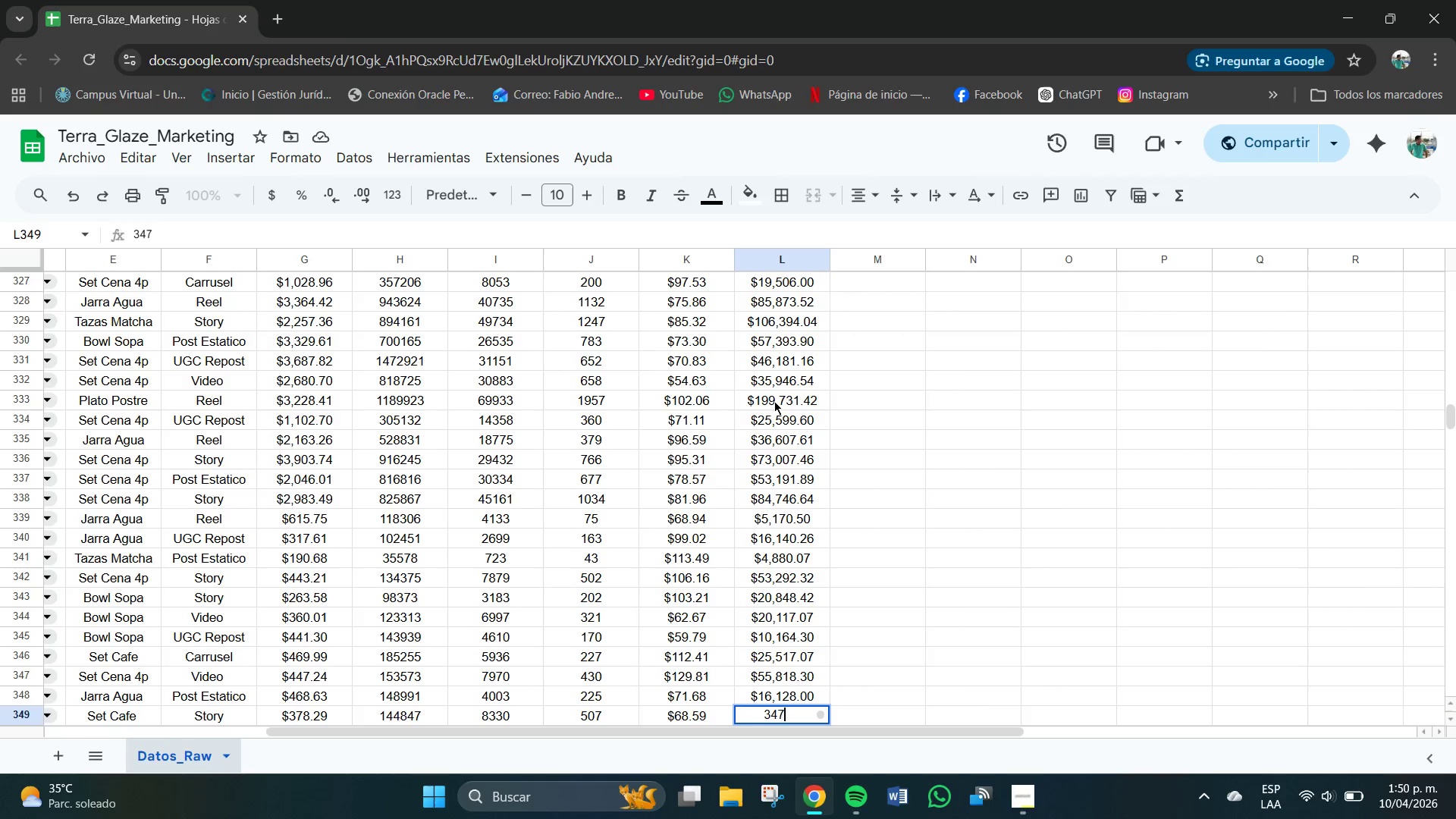 
key(Numpad7)
 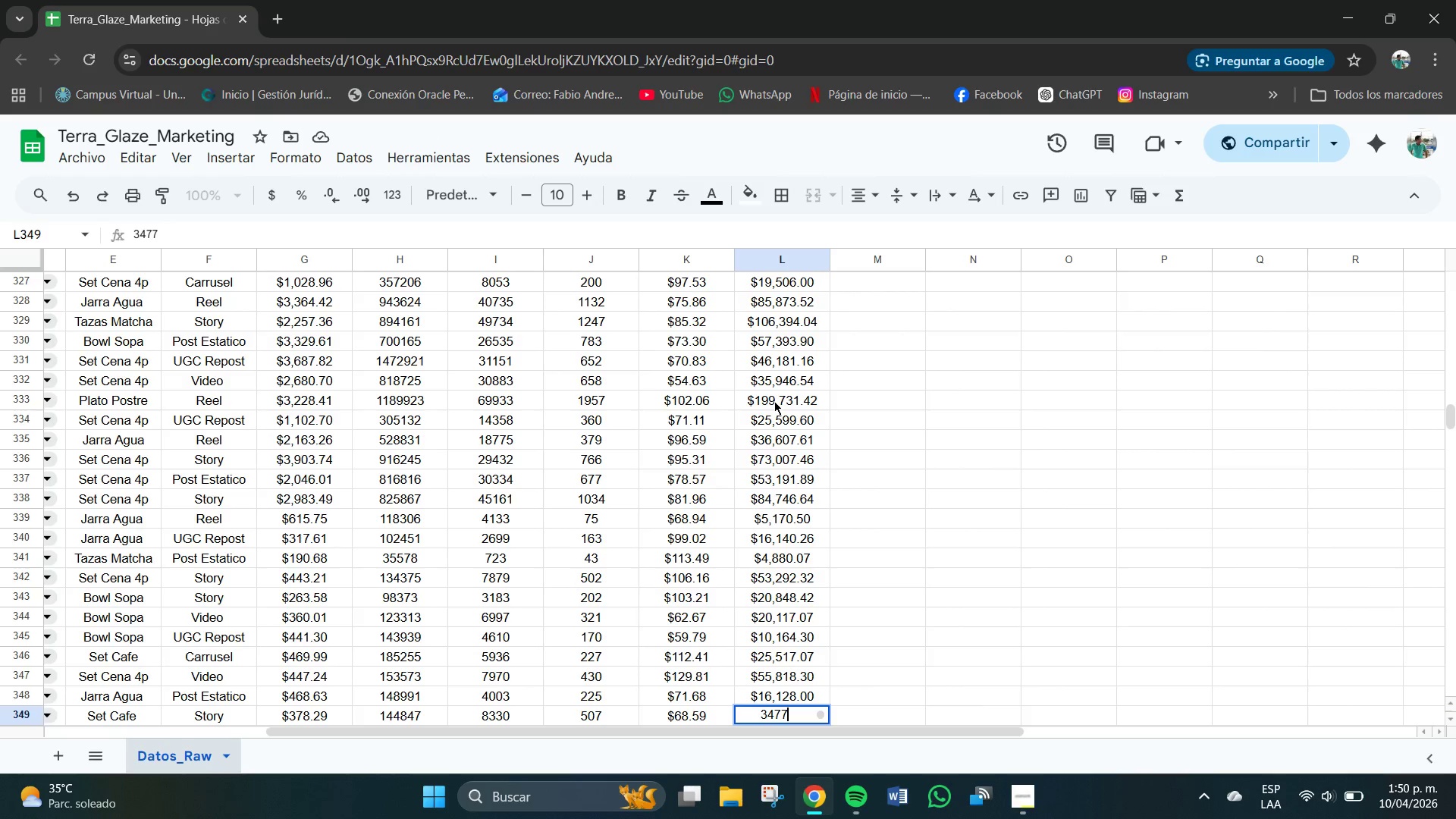 
key(Numpad5)
 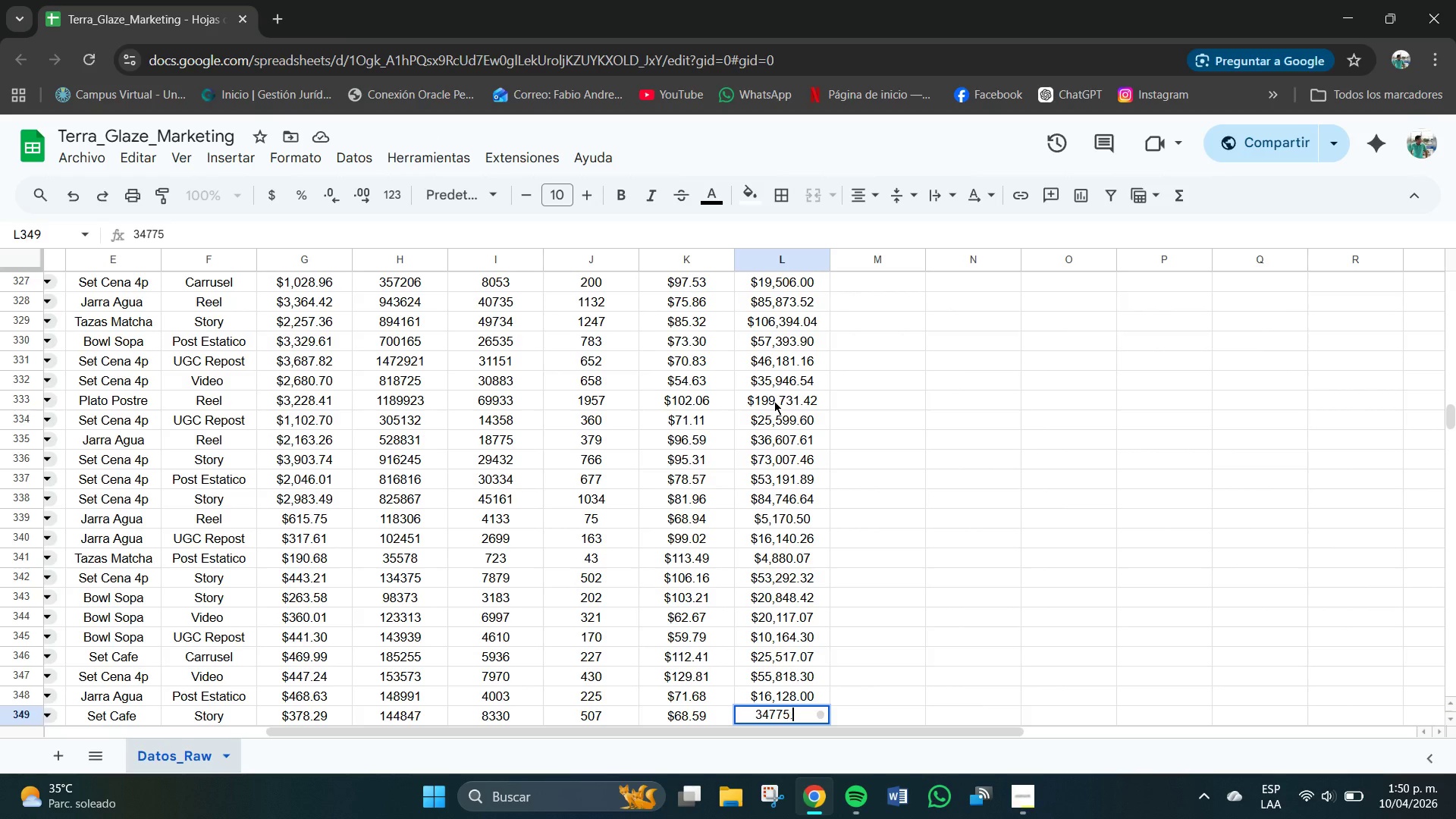 
key(NumpadDecimal)
 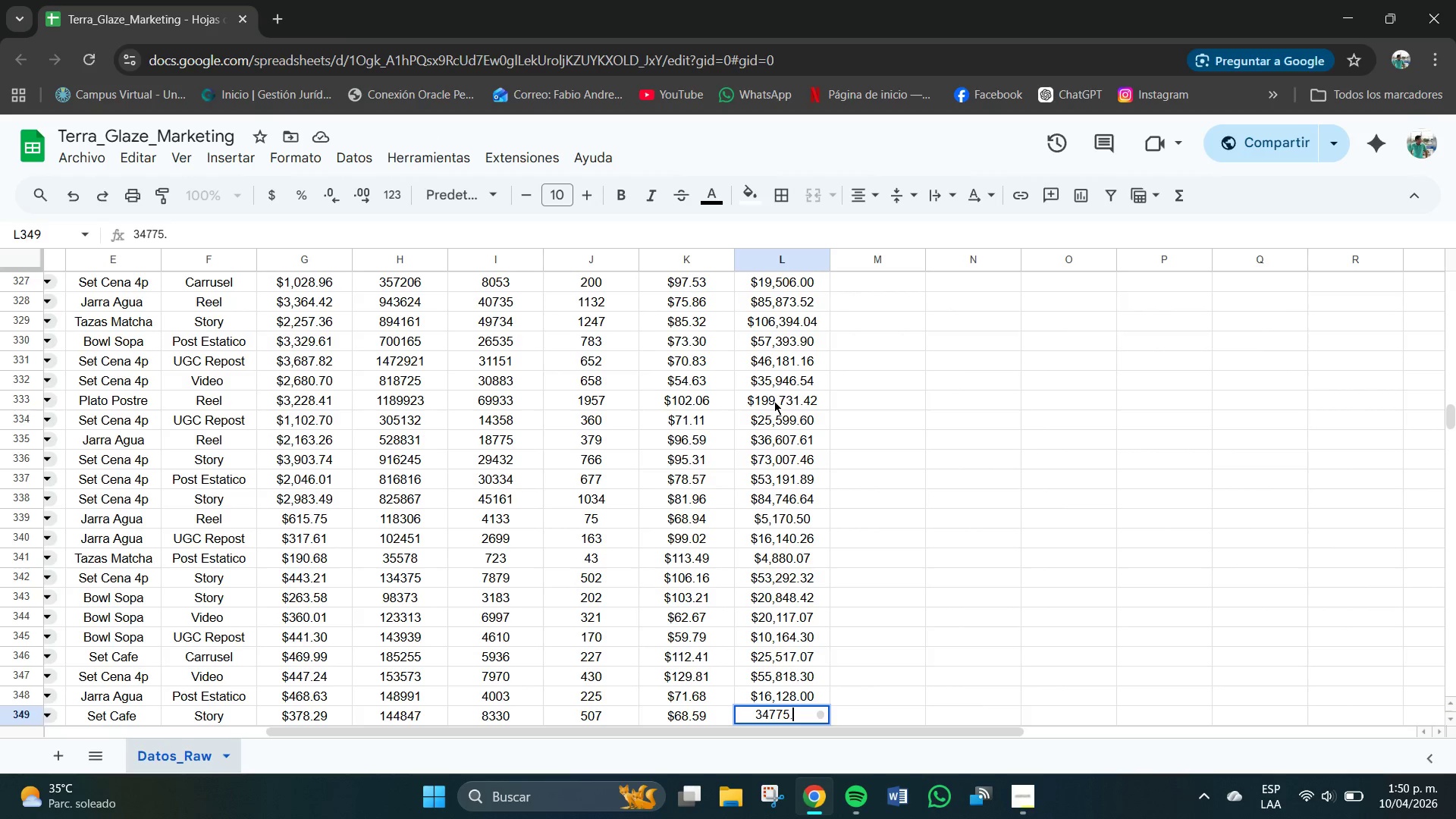 
key(Numpad1)
 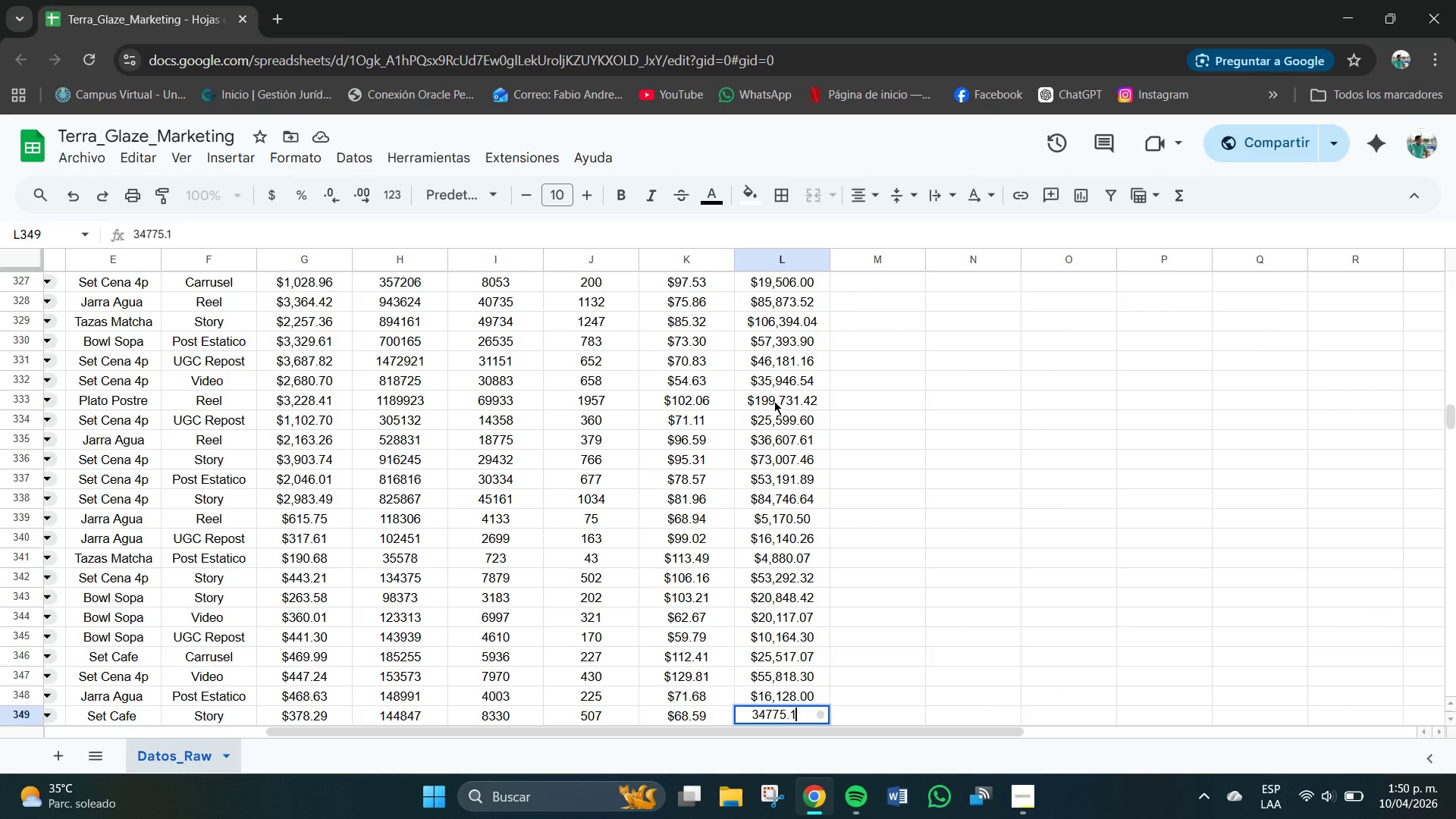 
key(Numpad3)
 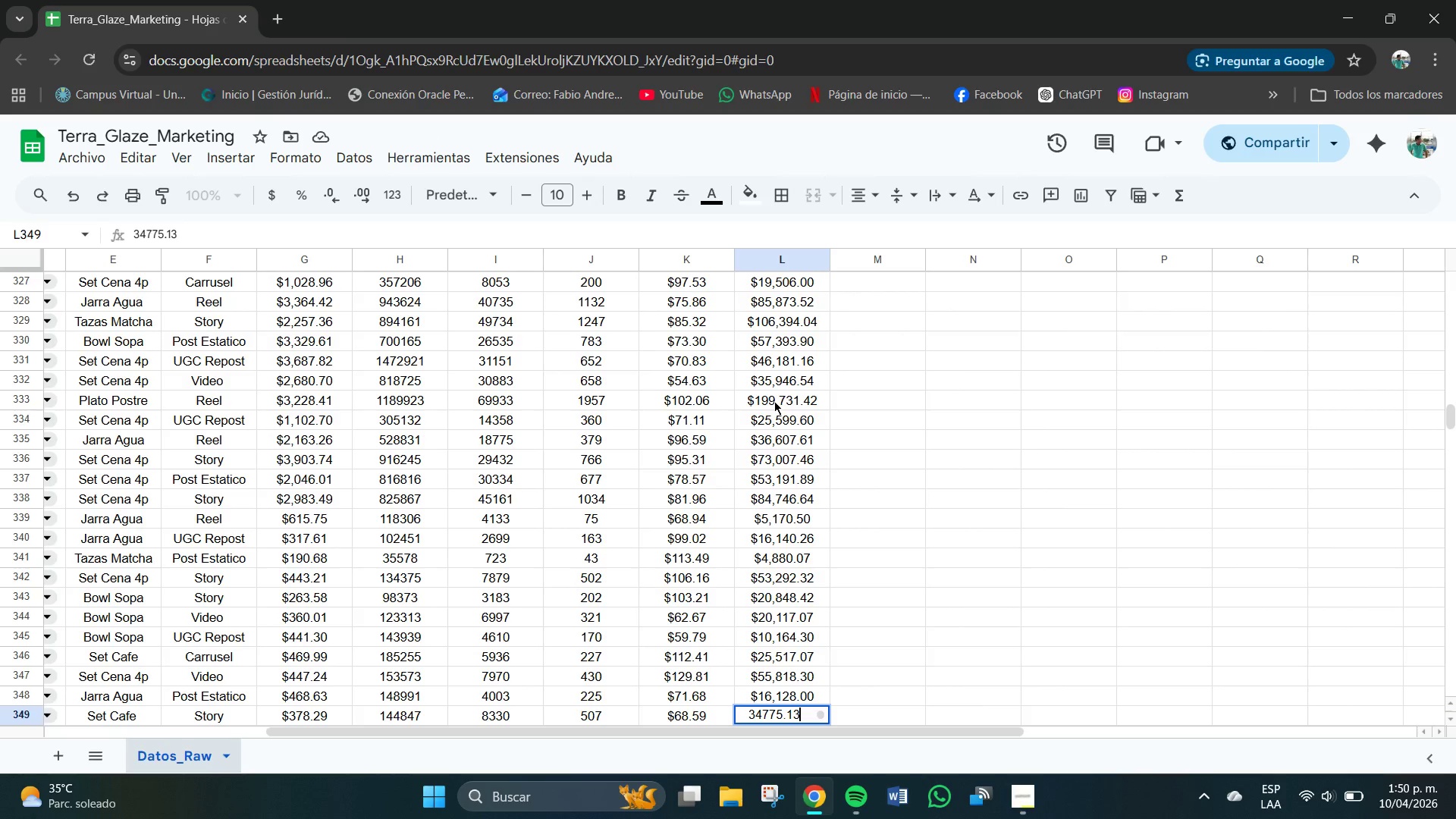 
key(NumpadEnter)
 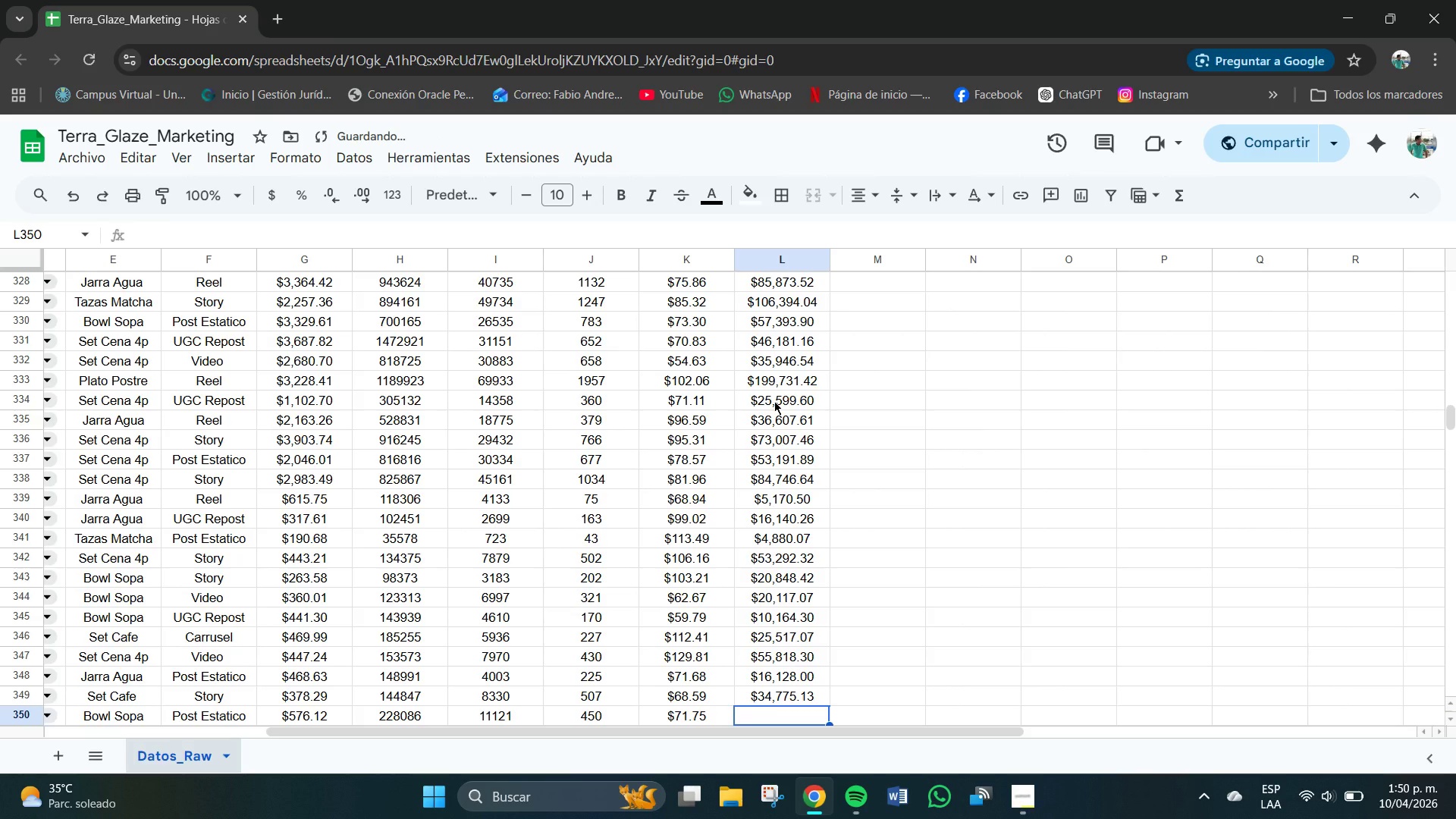 
key(Numpad3)
 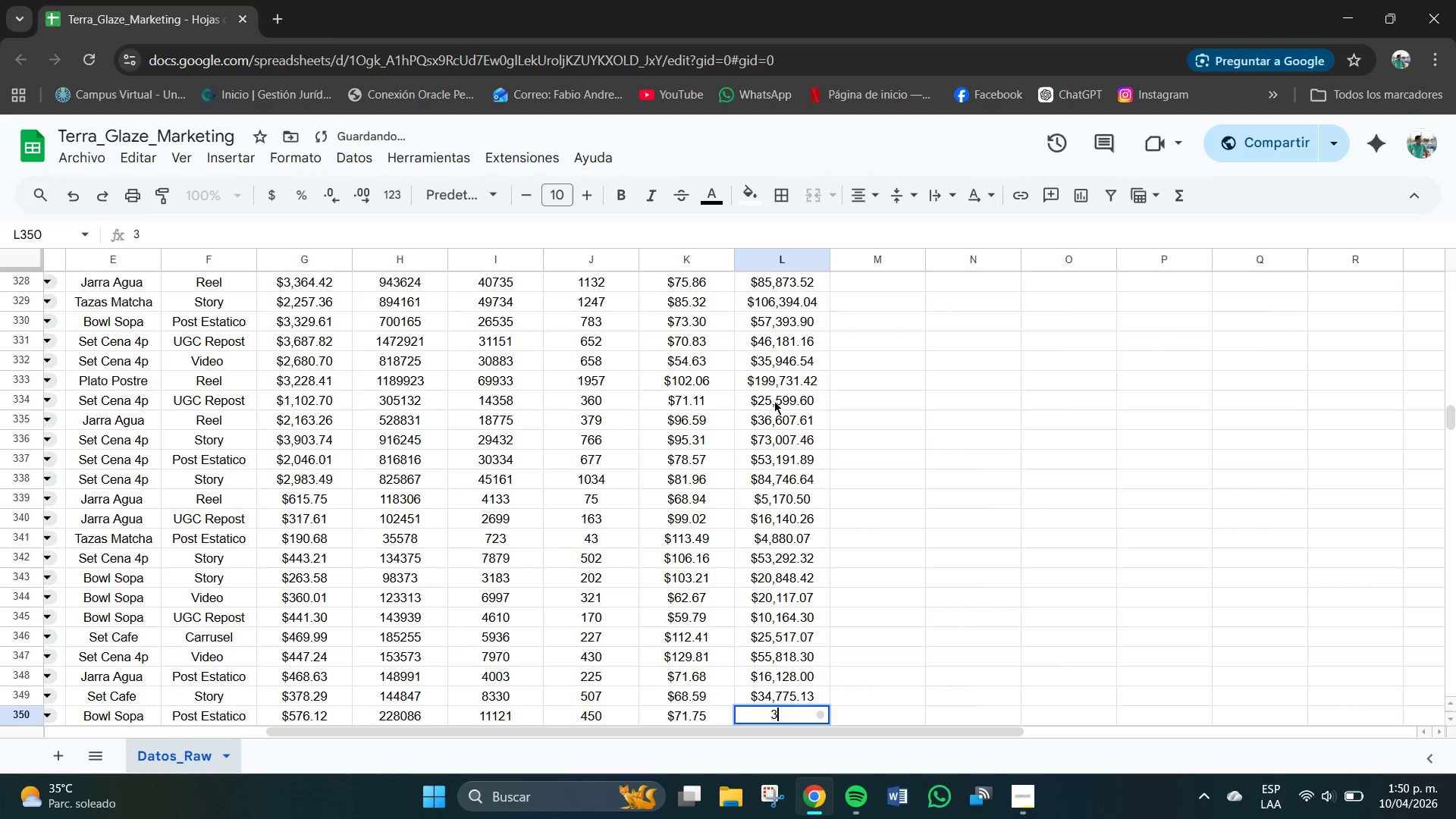 
key(Numpad2)
 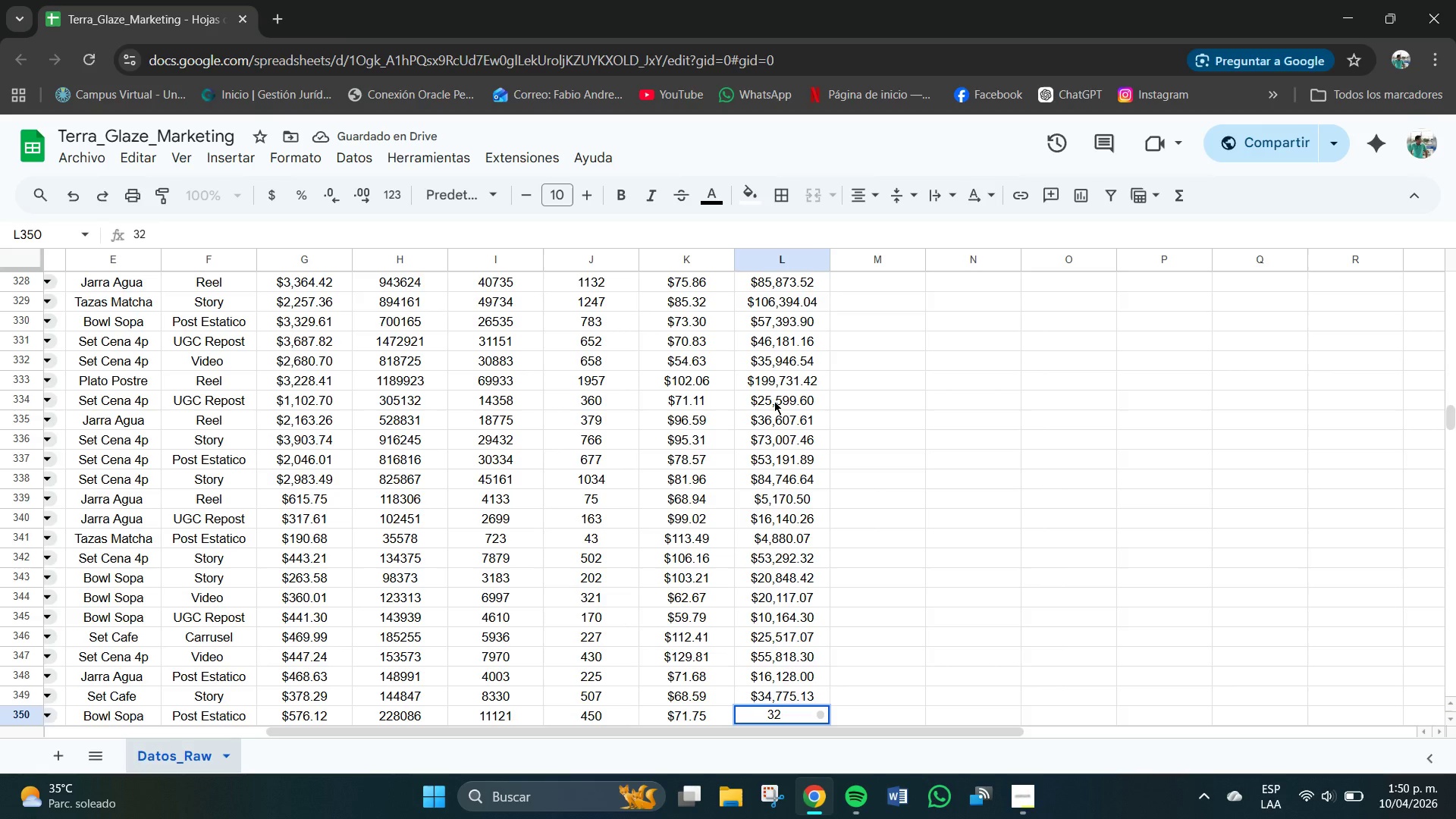 
key(Numpad8)
 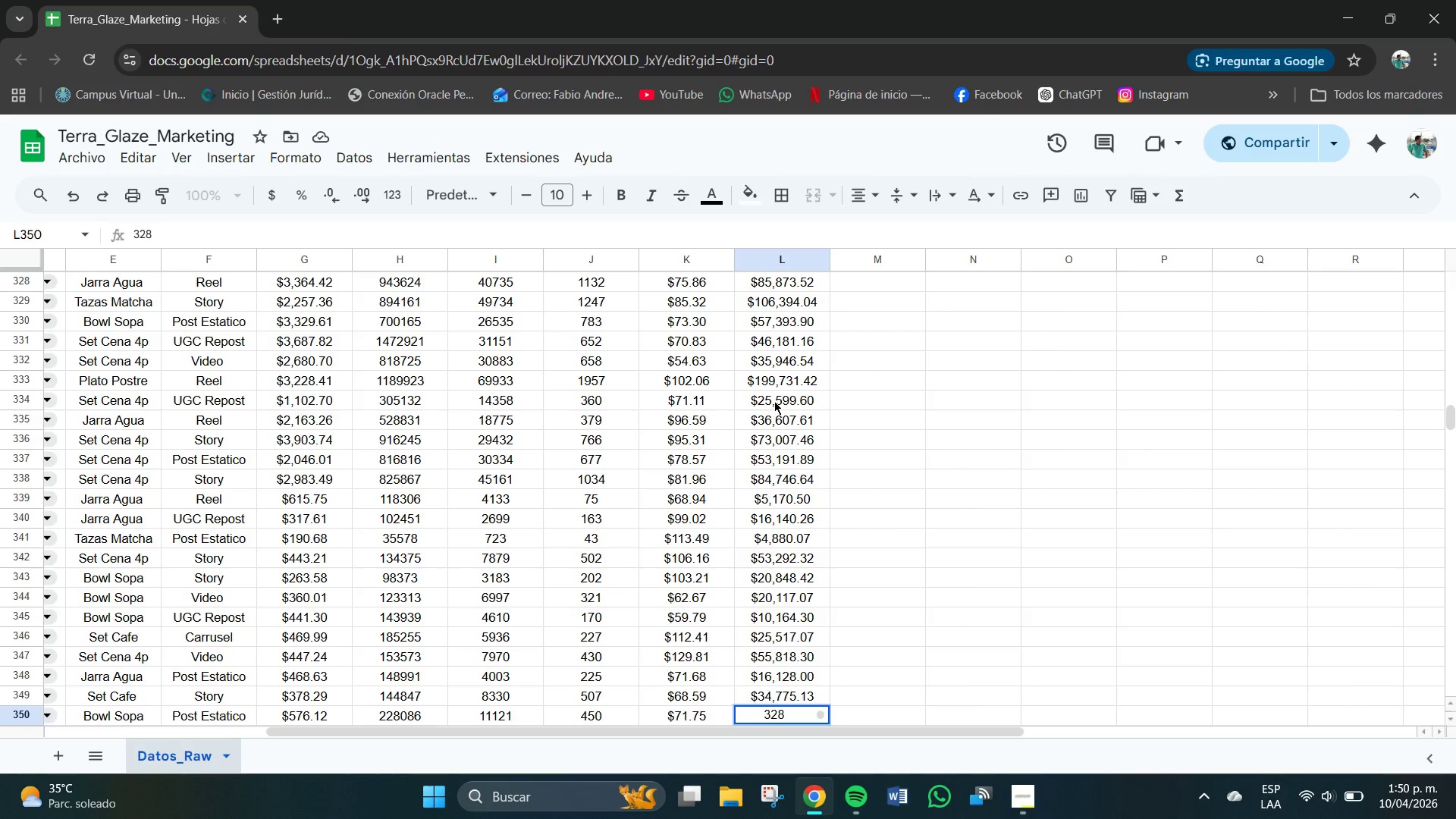 
key(Backspace)
 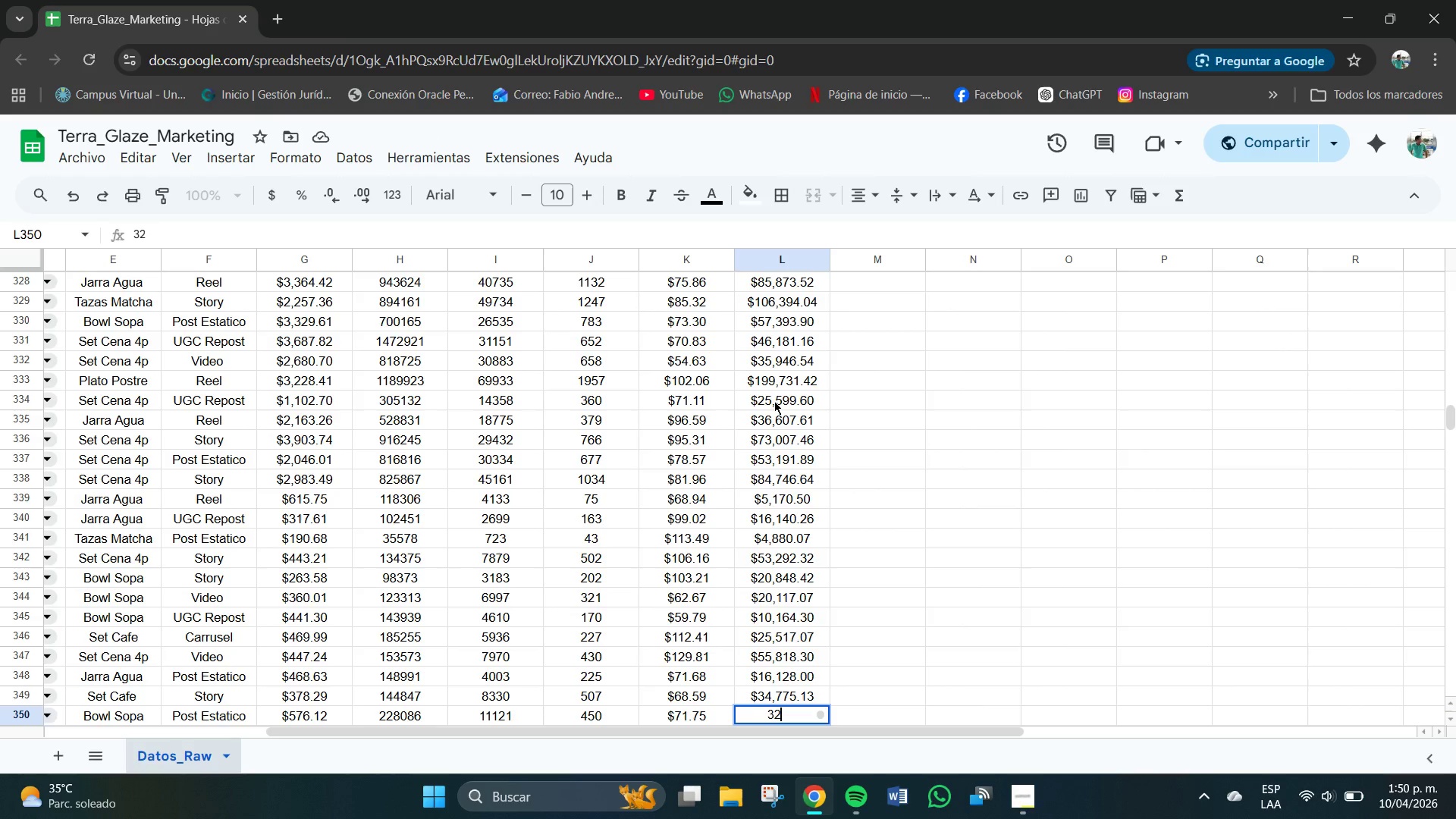 
key(Numpad2)
 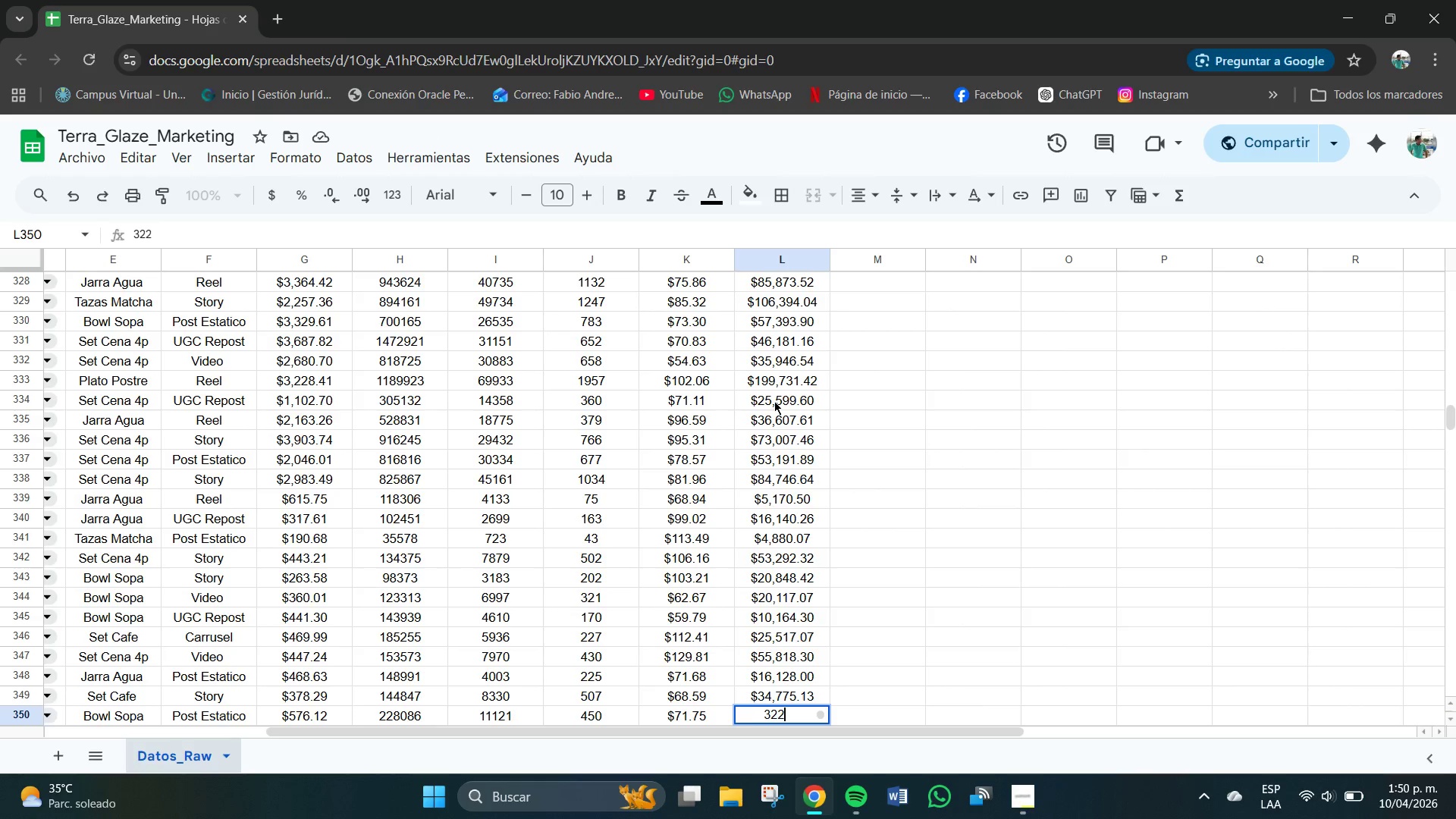 
key(Numpad8)
 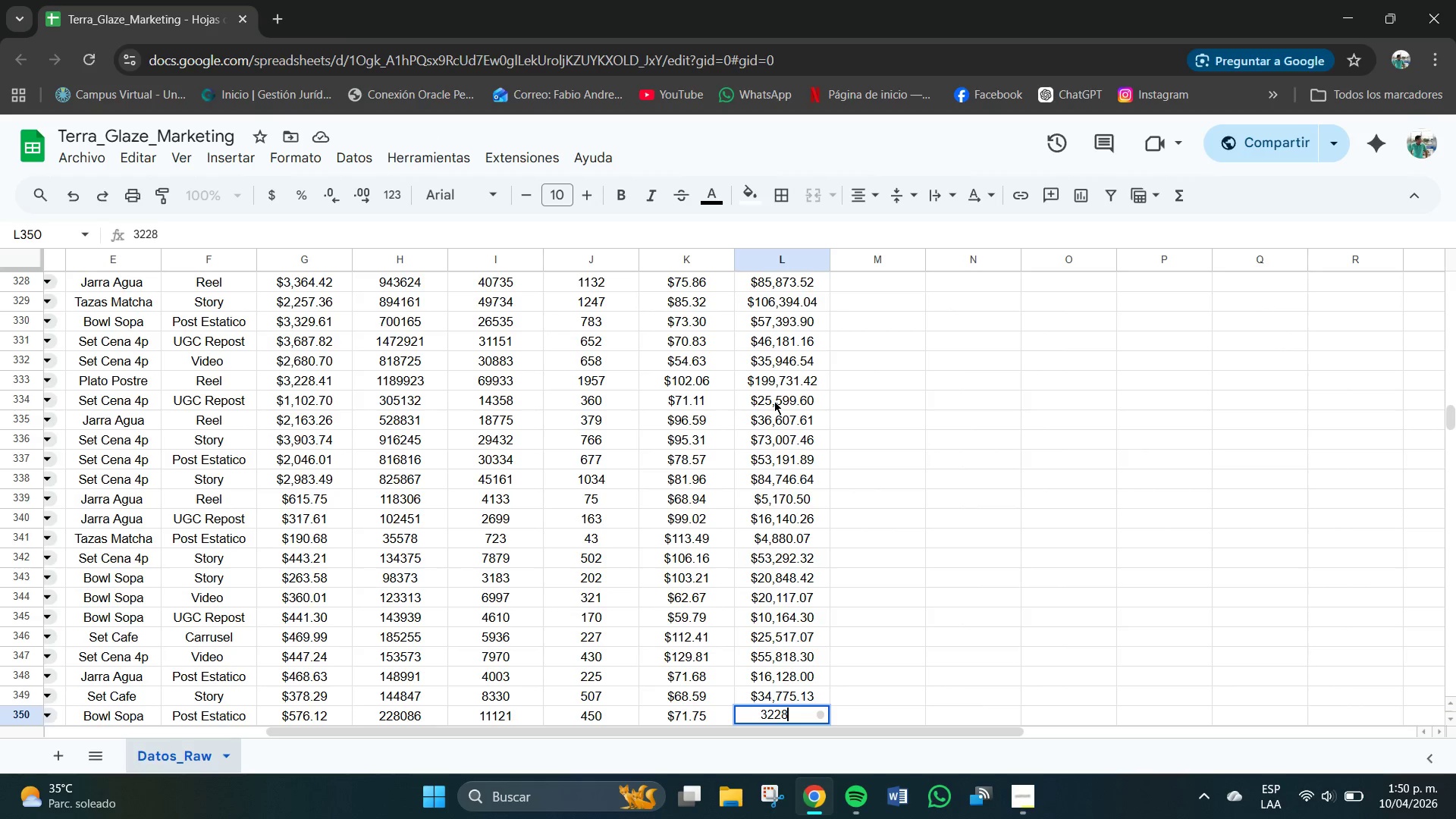 
key(Numpad7)
 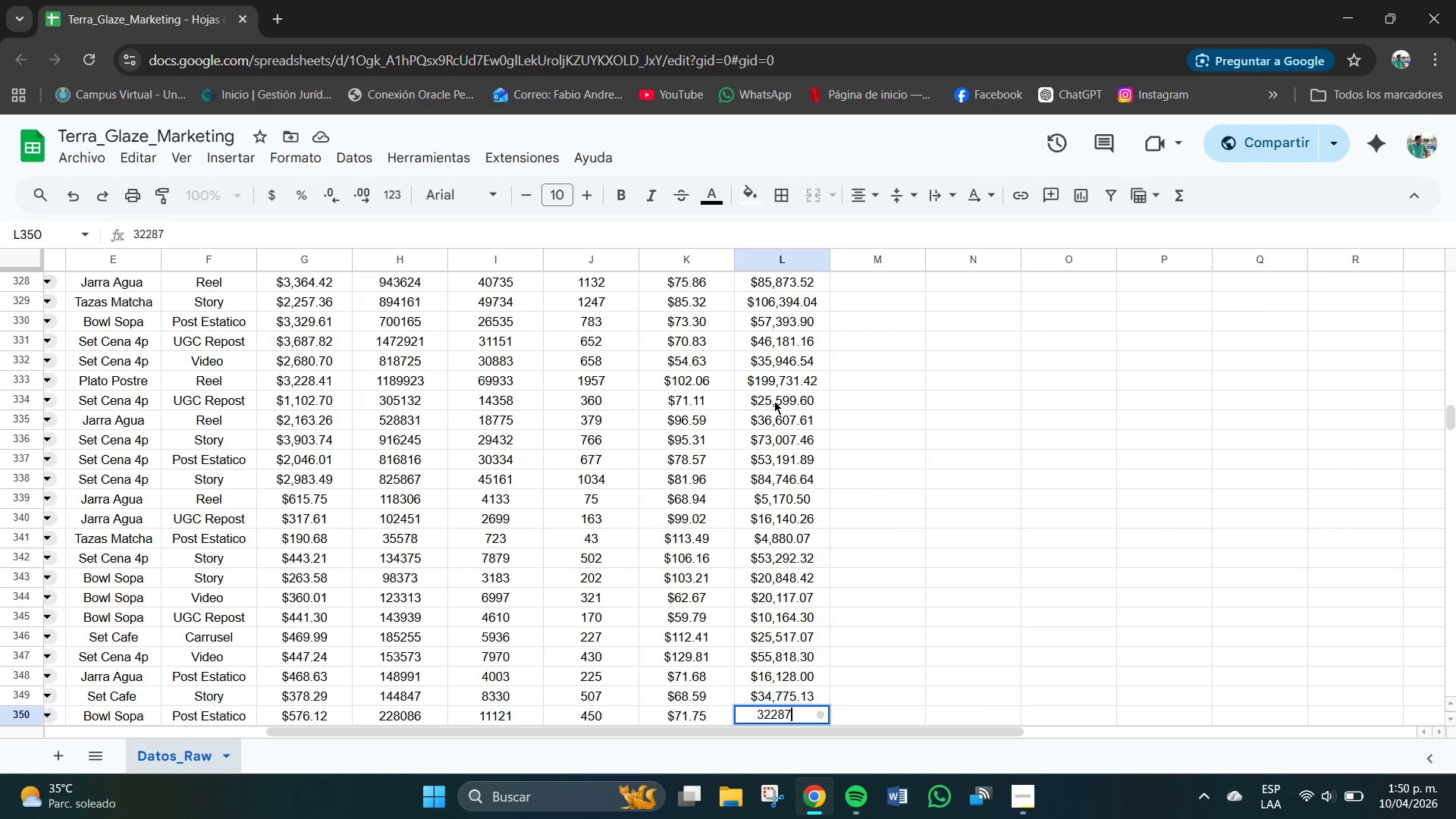 
key(NumpadDecimal)
 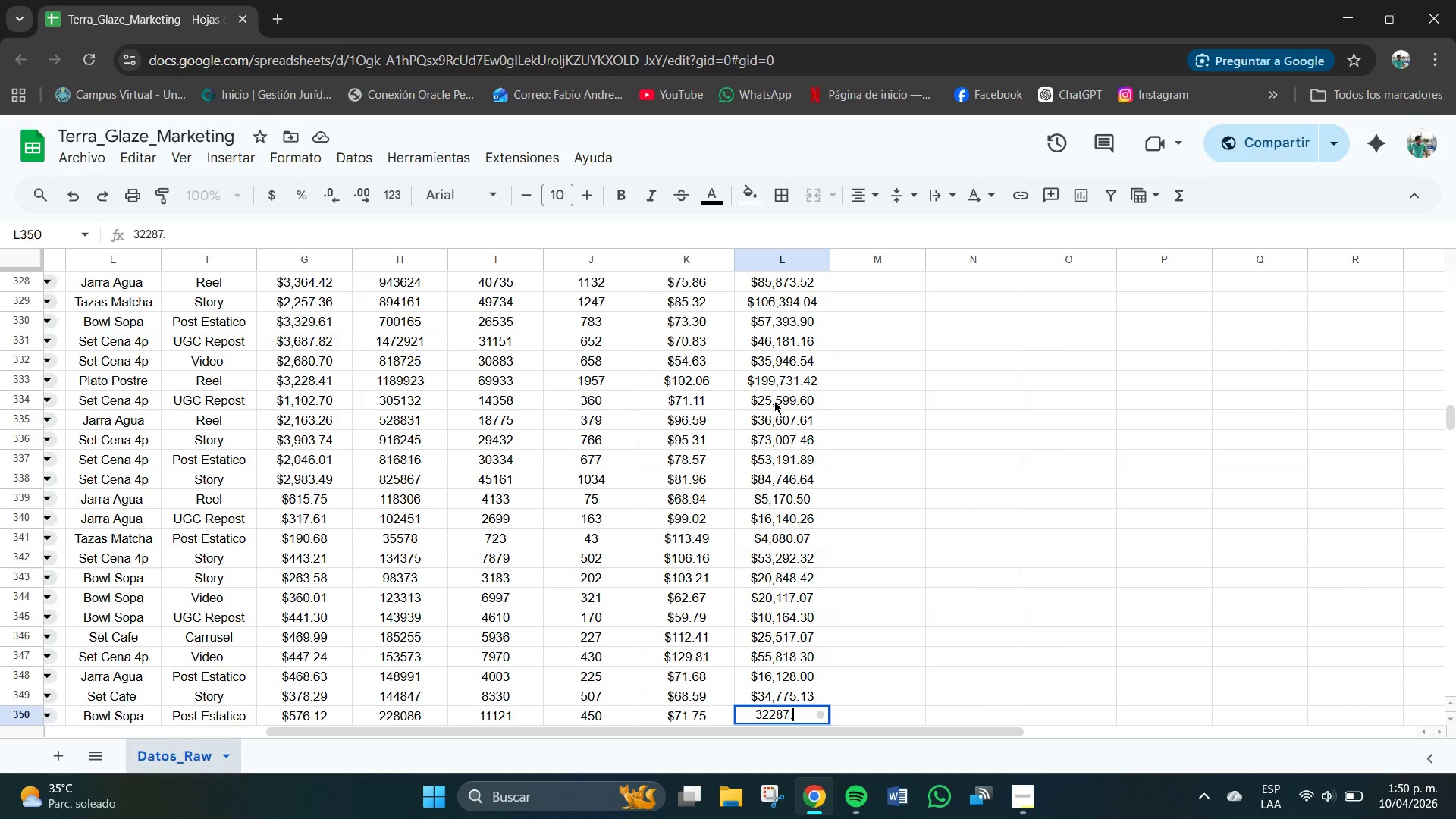 
key(Numpad5)
 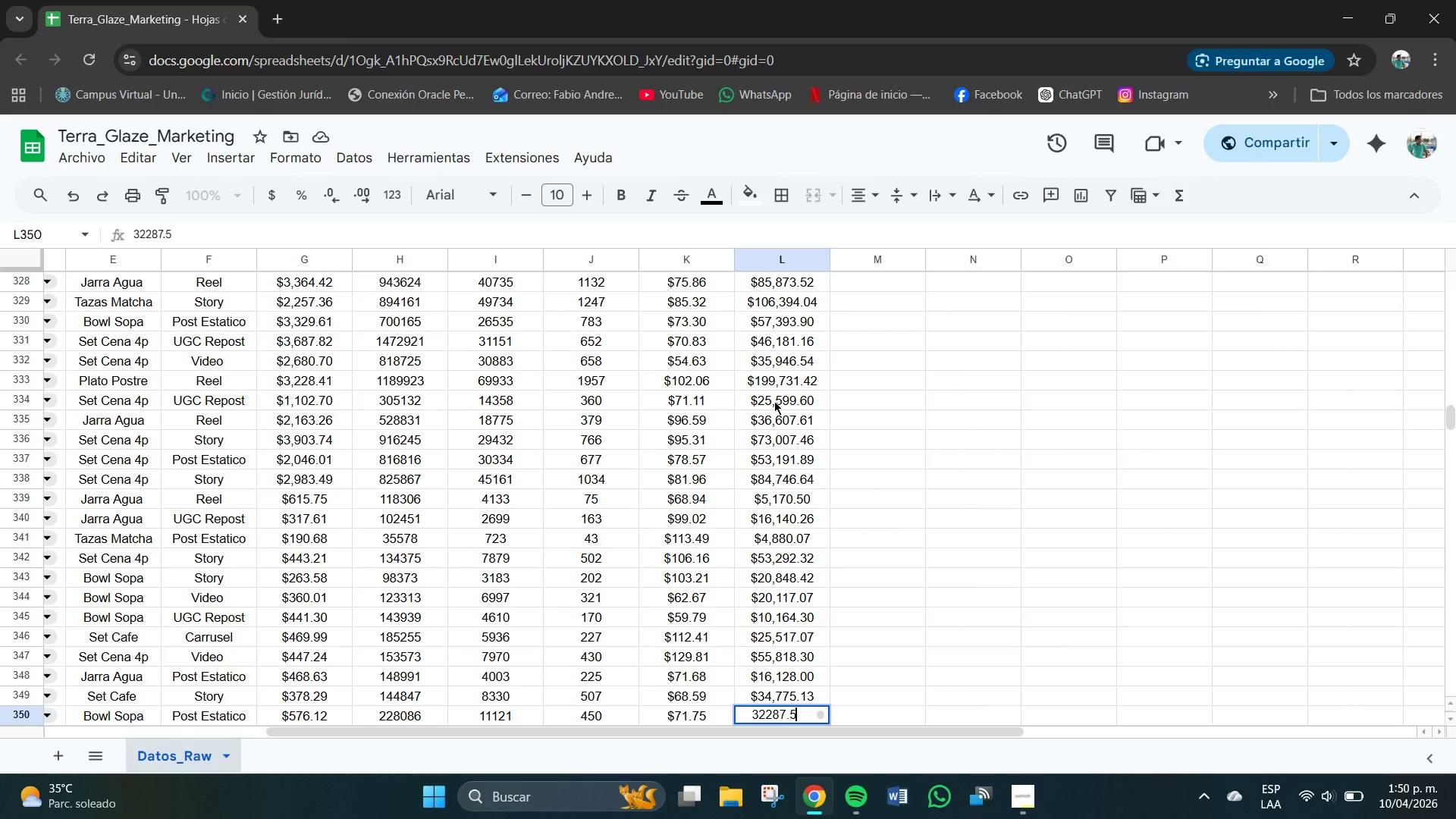 
key(Numpad0)
 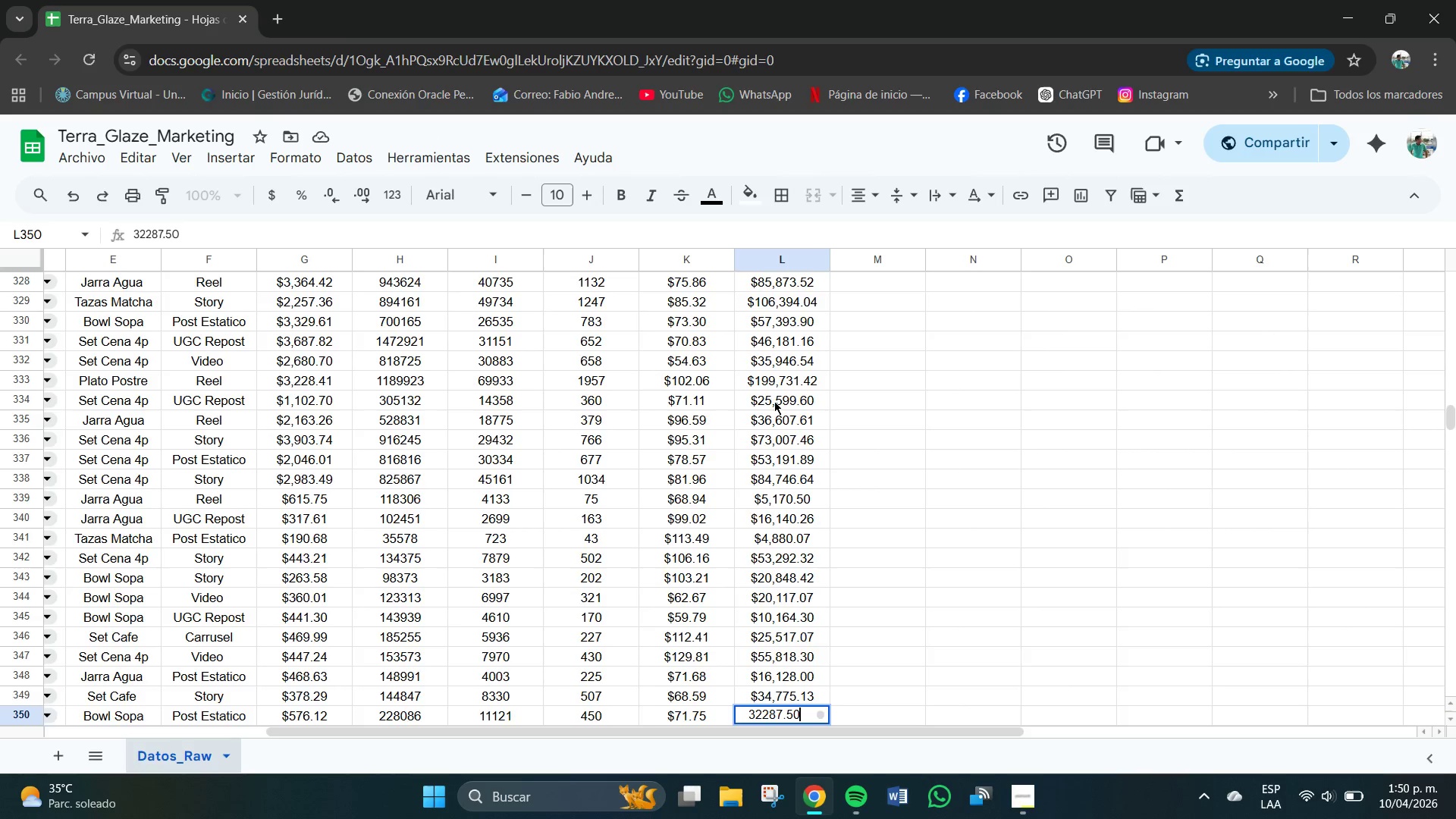 
key(NumpadEnter)
 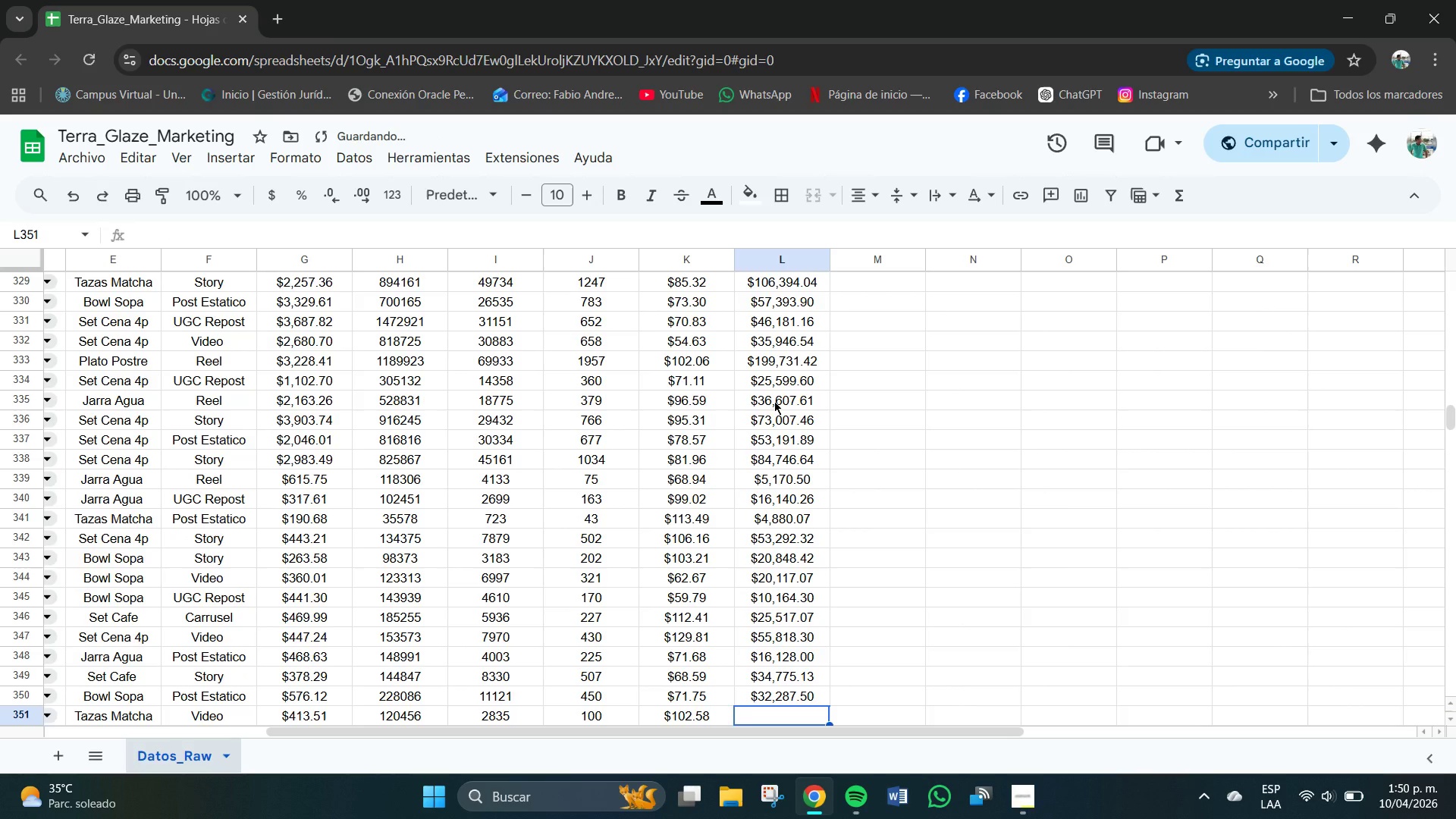 
key(Numpad1)
 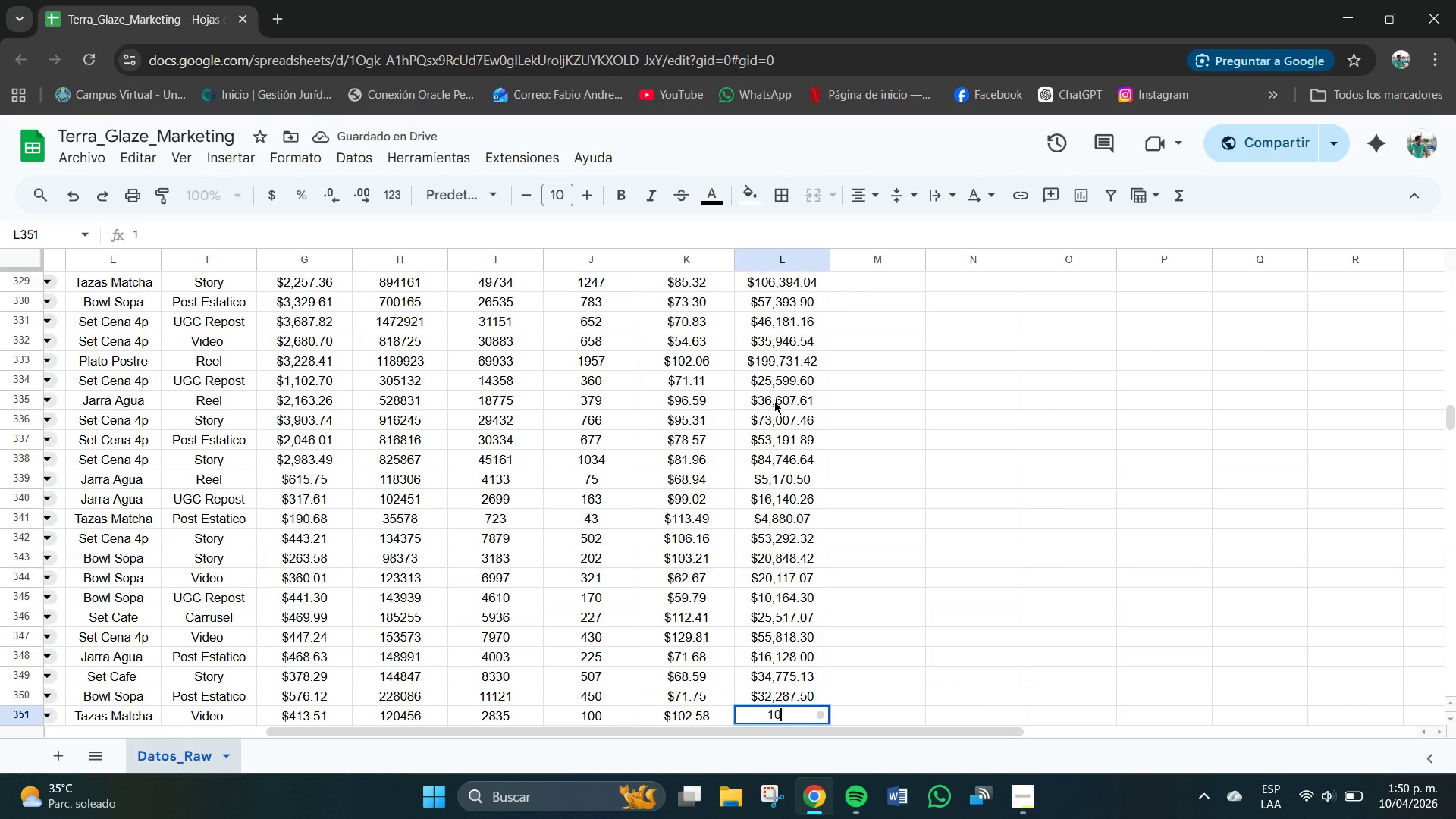 
key(Numpad0)
 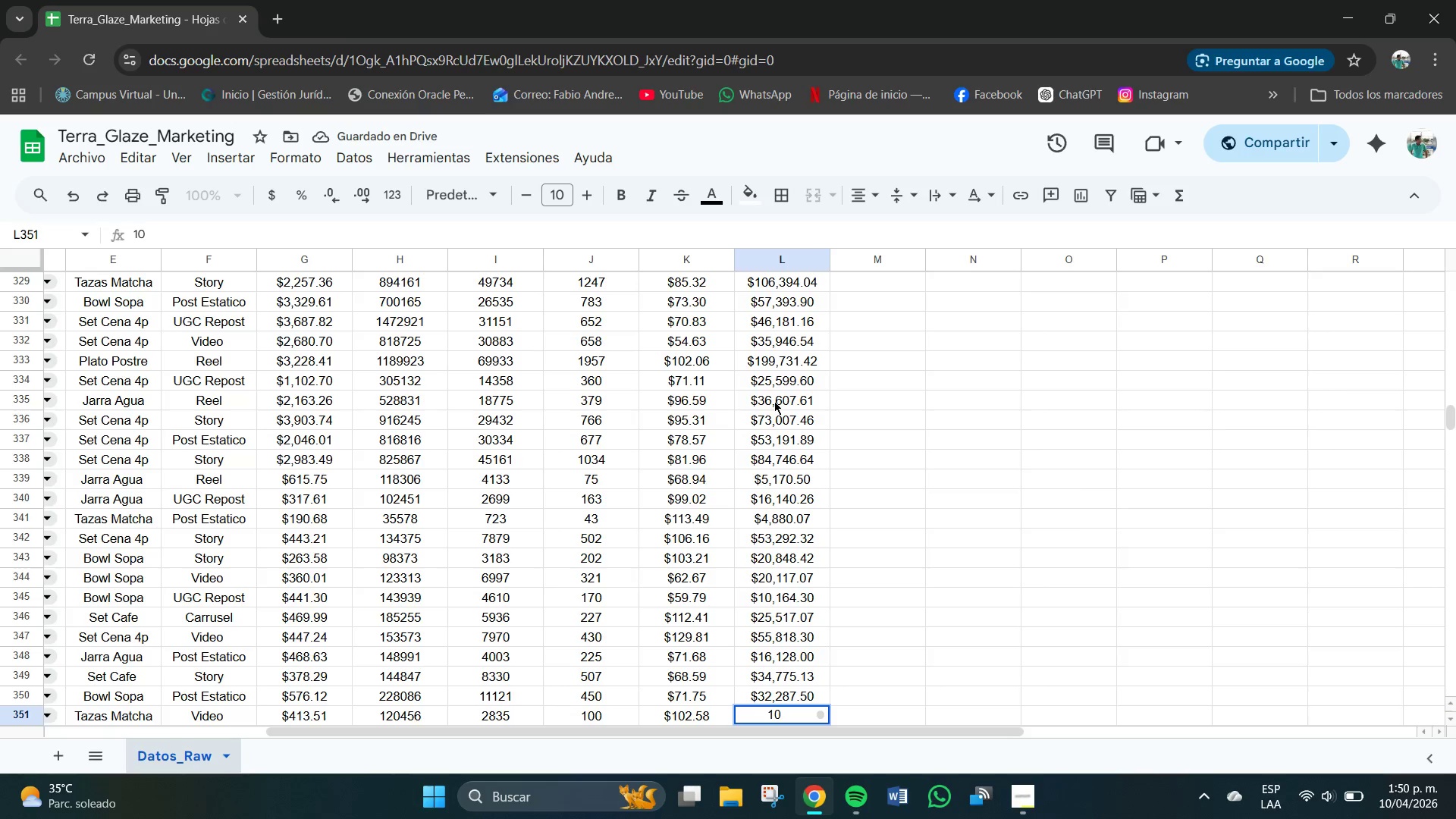 
key(Numpad2)
 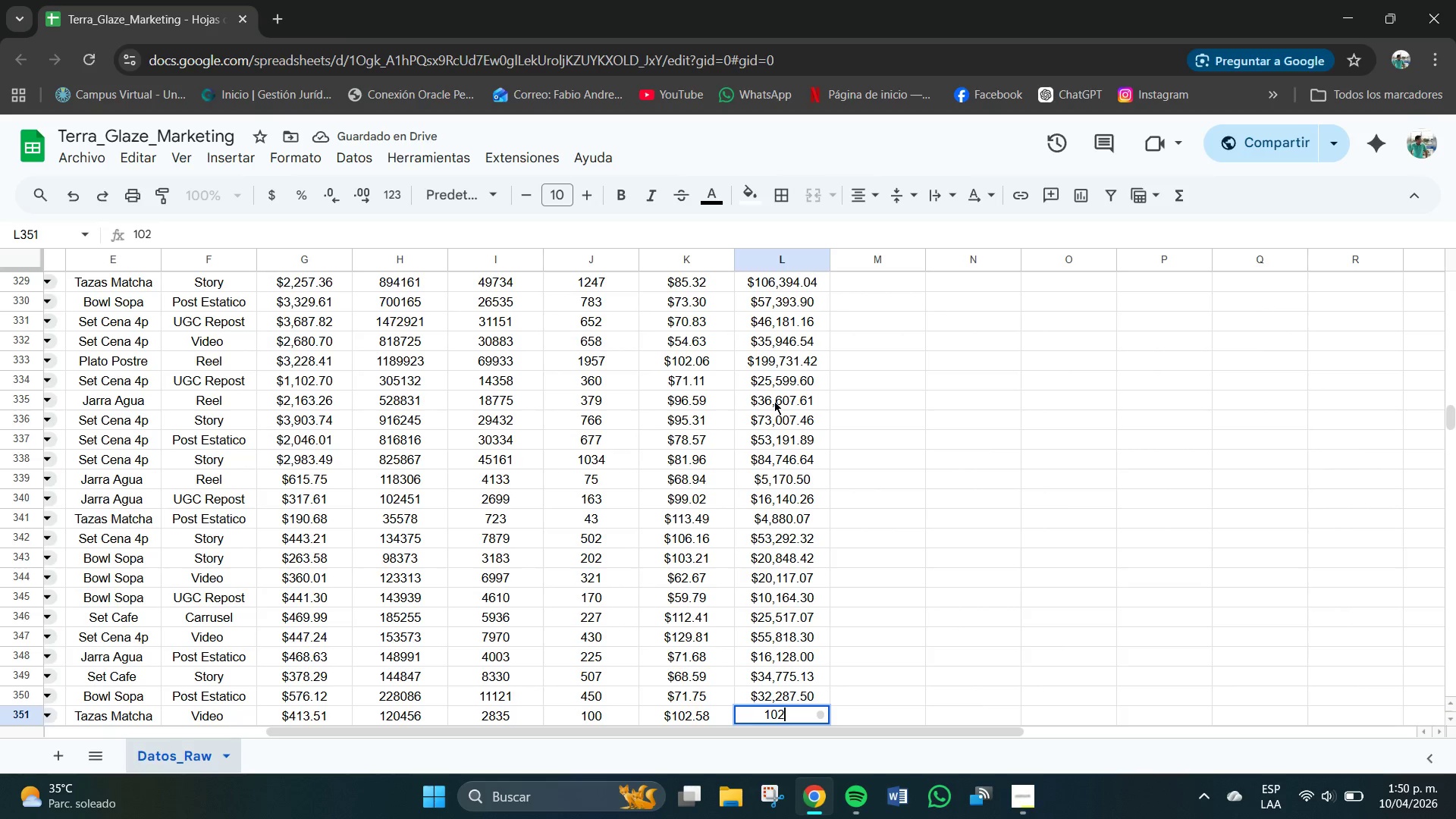 
key(Numpad5)
 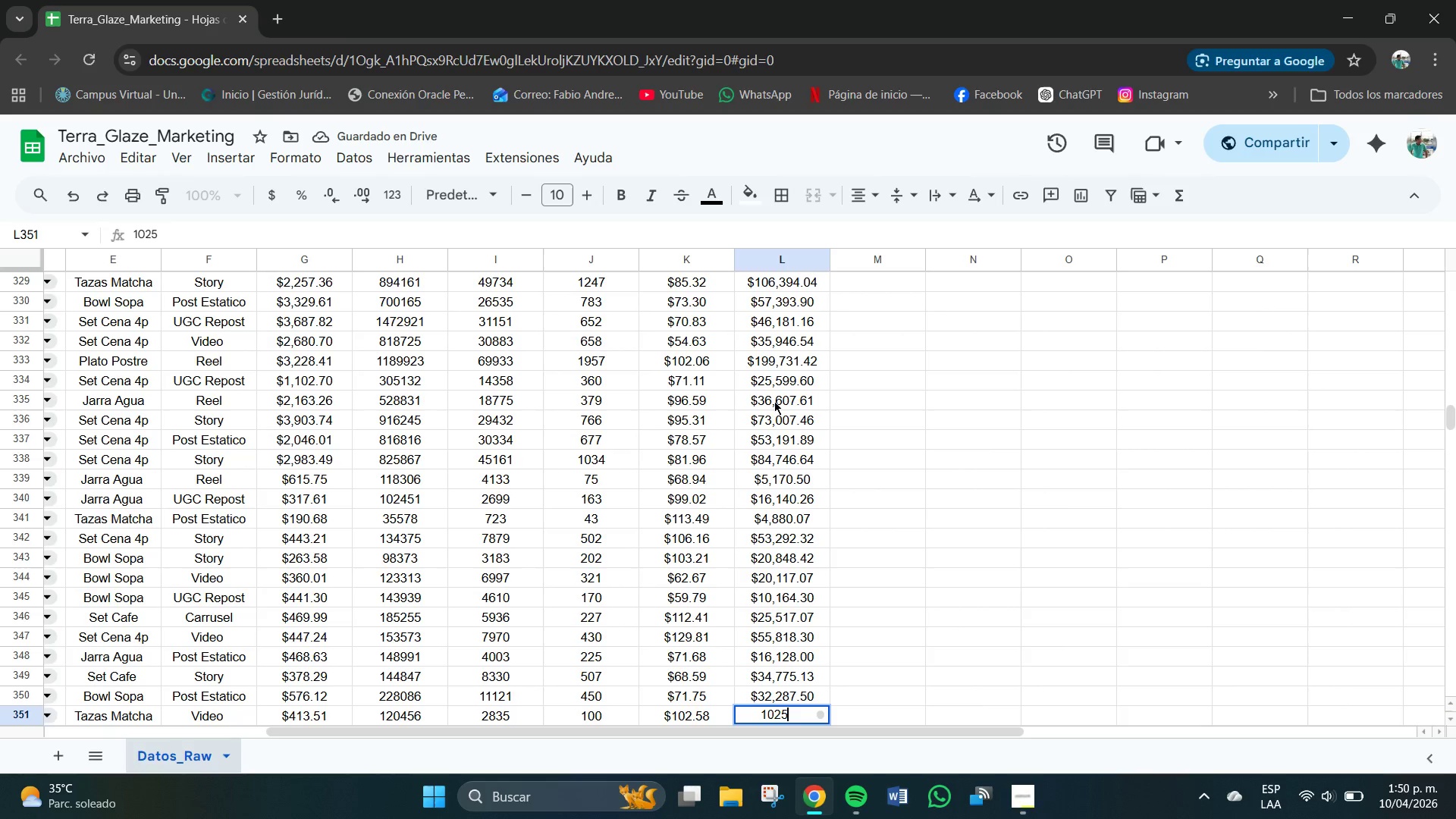 
key(Numpad8)
 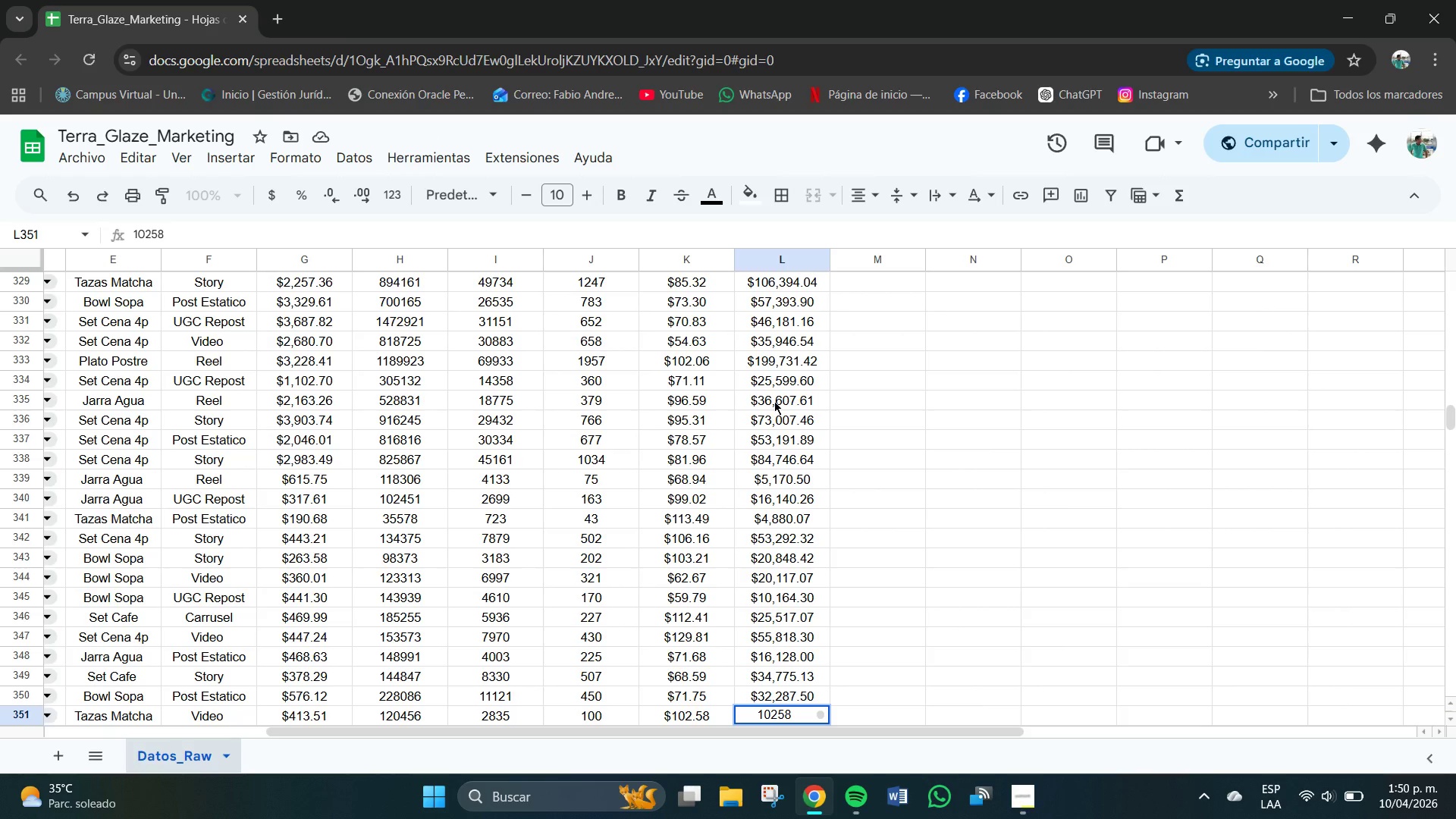 
key(NumpadDecimal)
 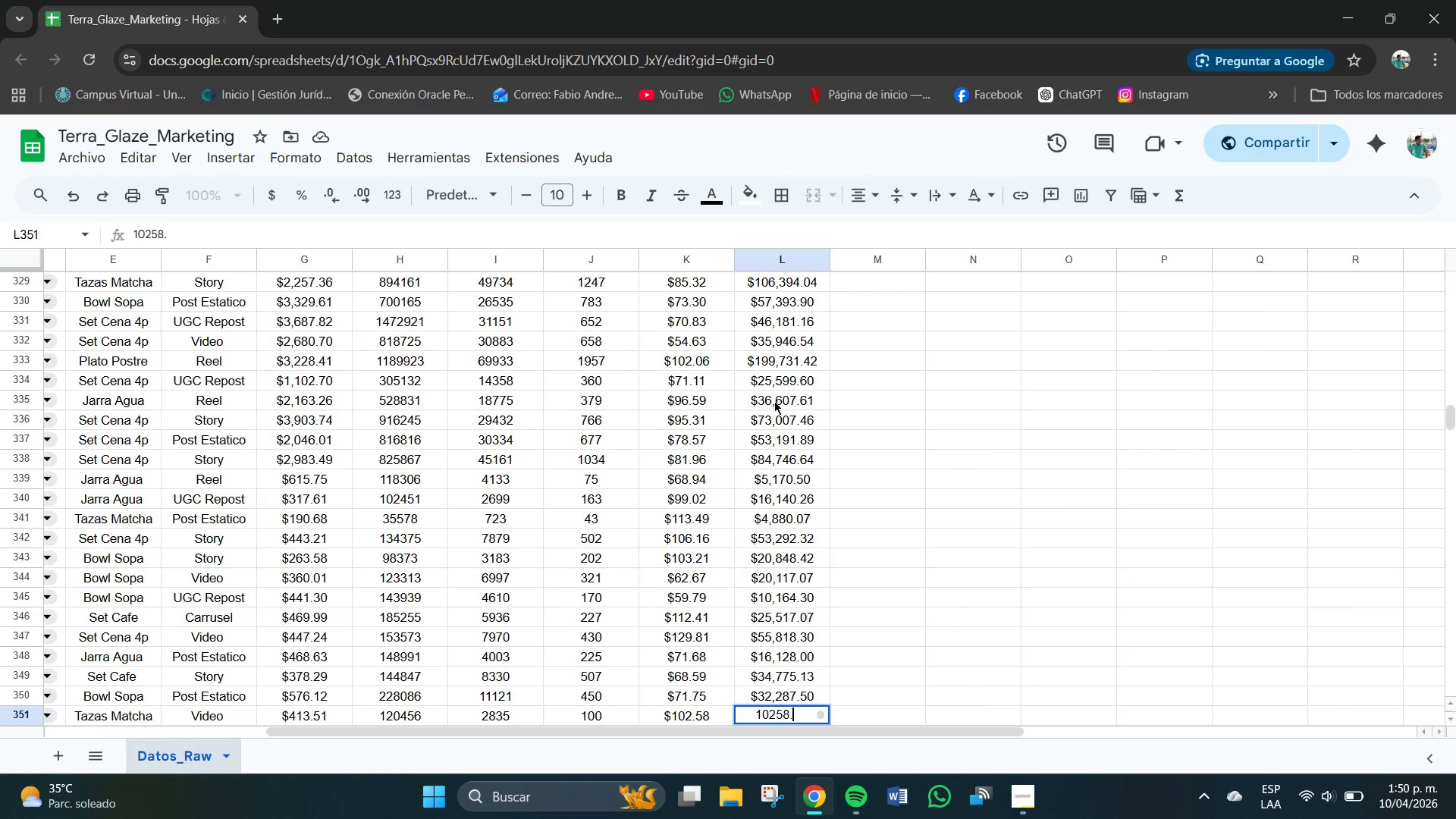 
key(Numpad0)
 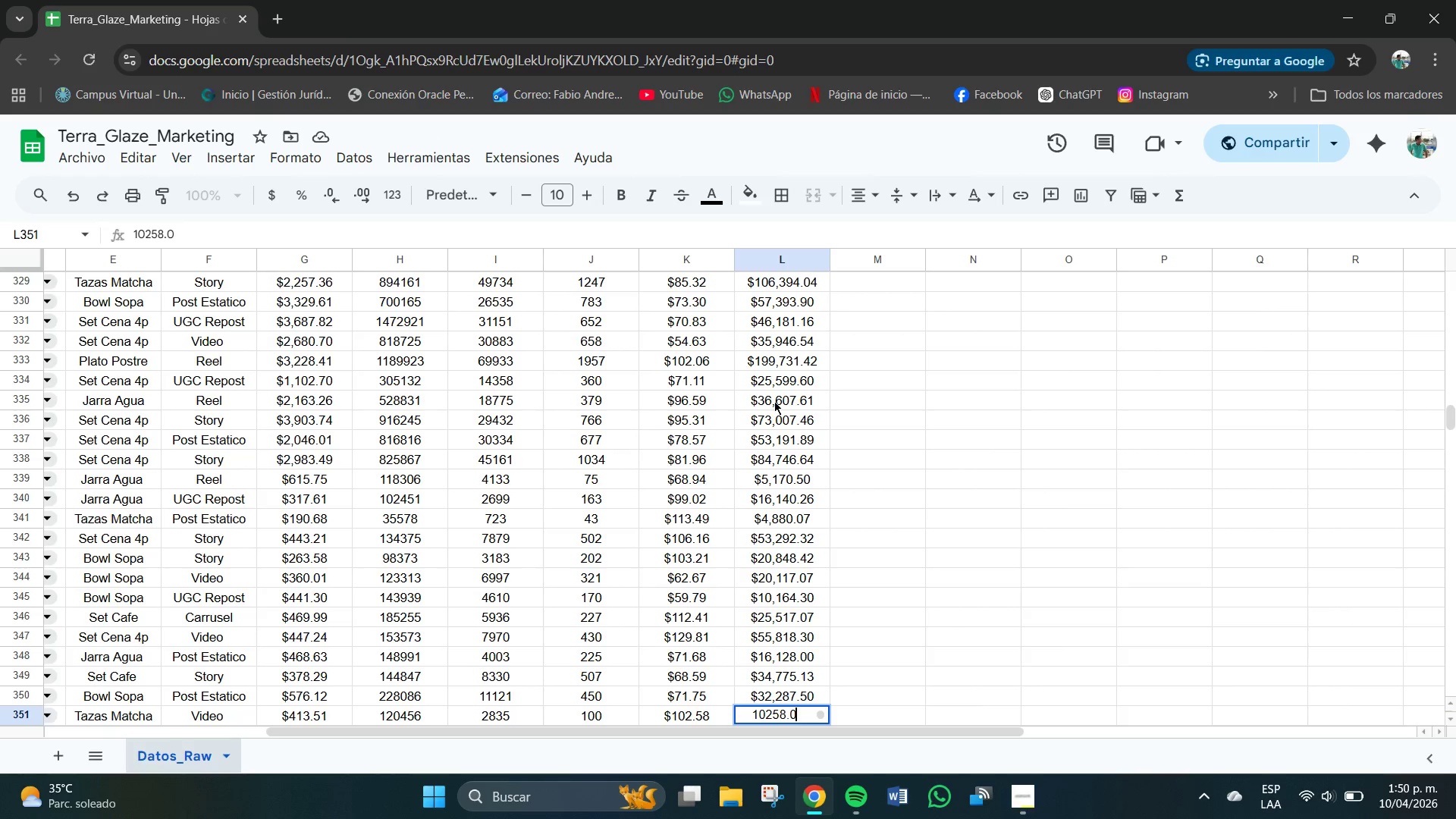 
key(Numpad0)
 